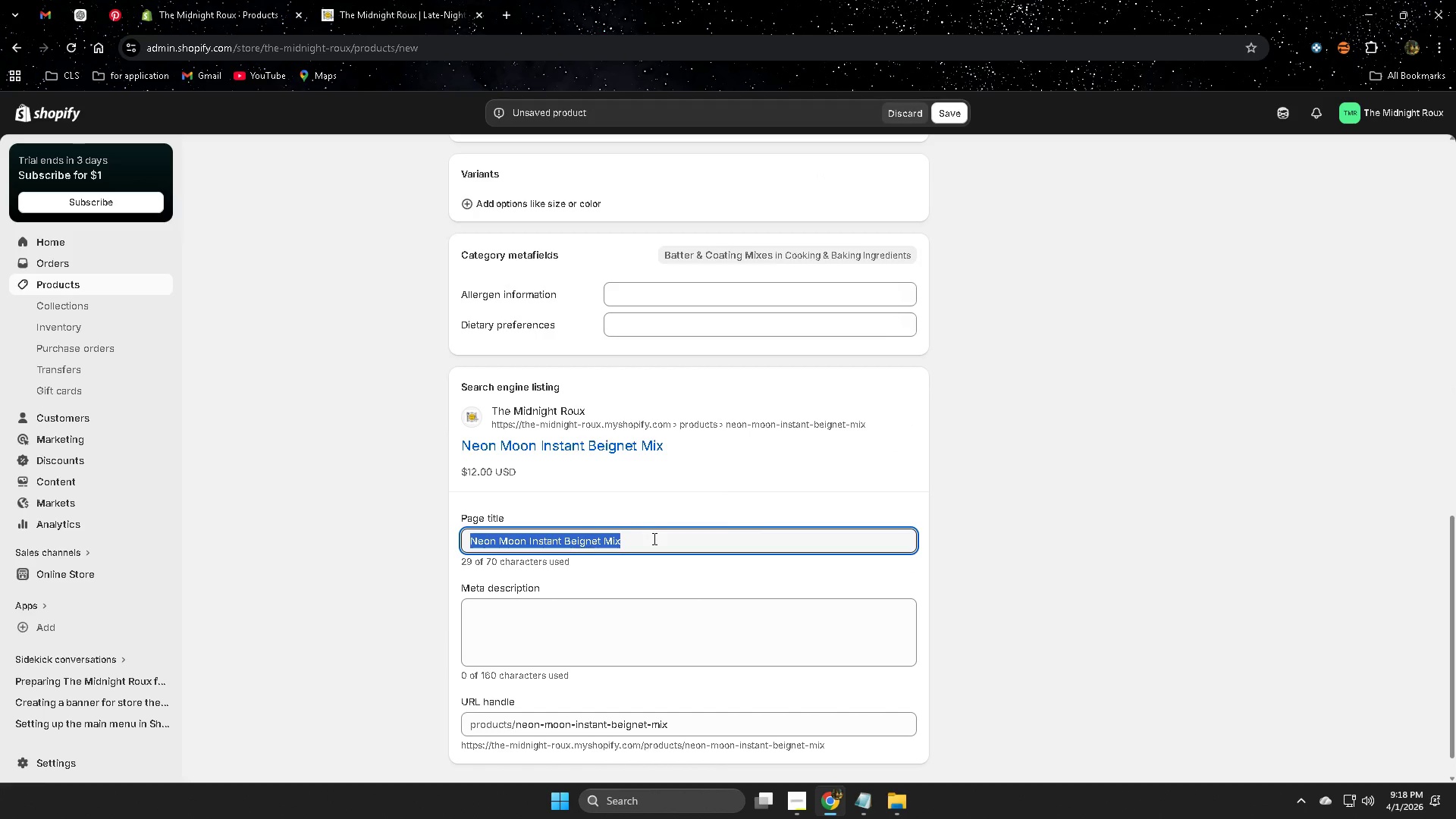 
key(Control+V)
 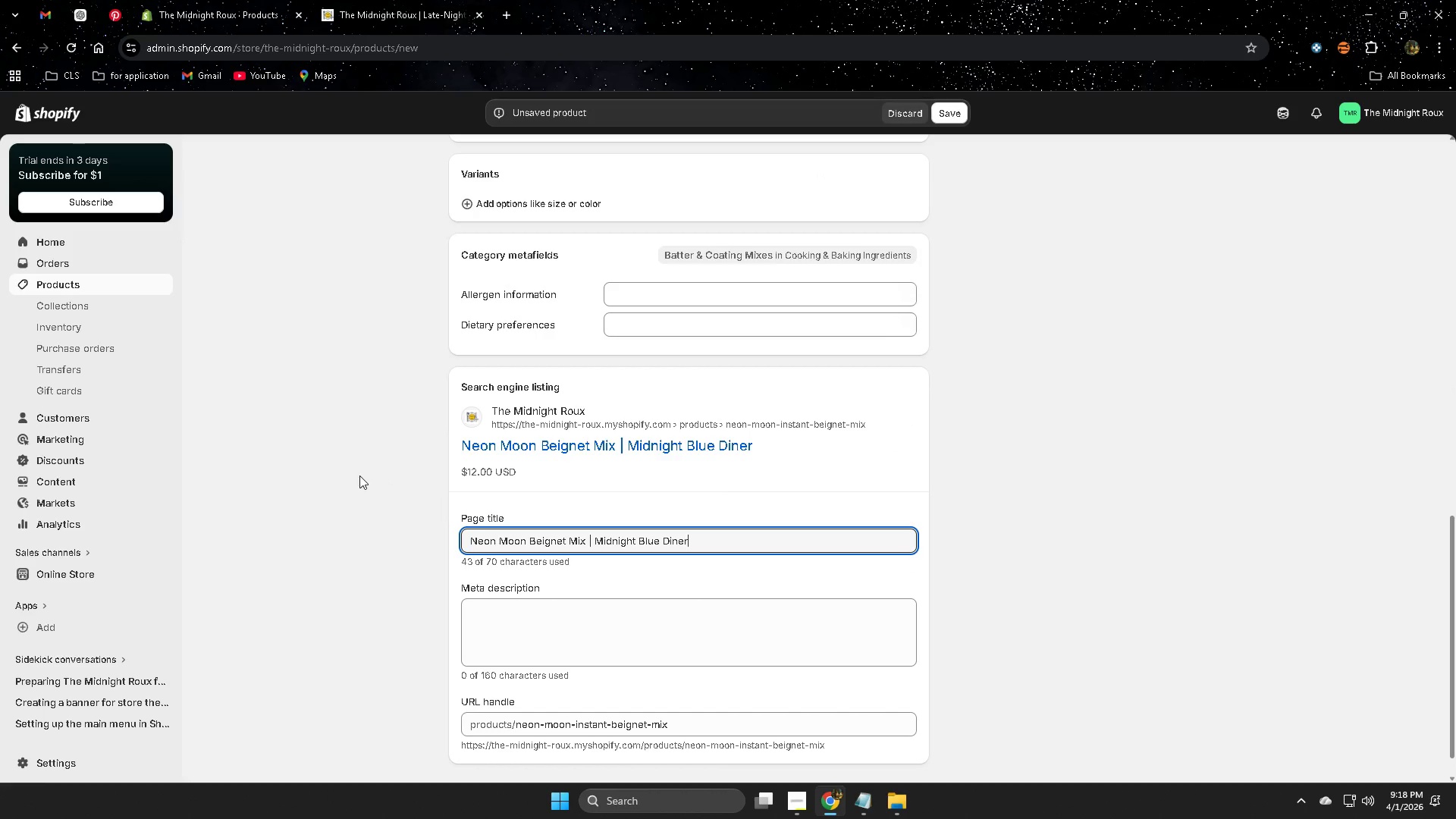 
left_click([353, 474])
 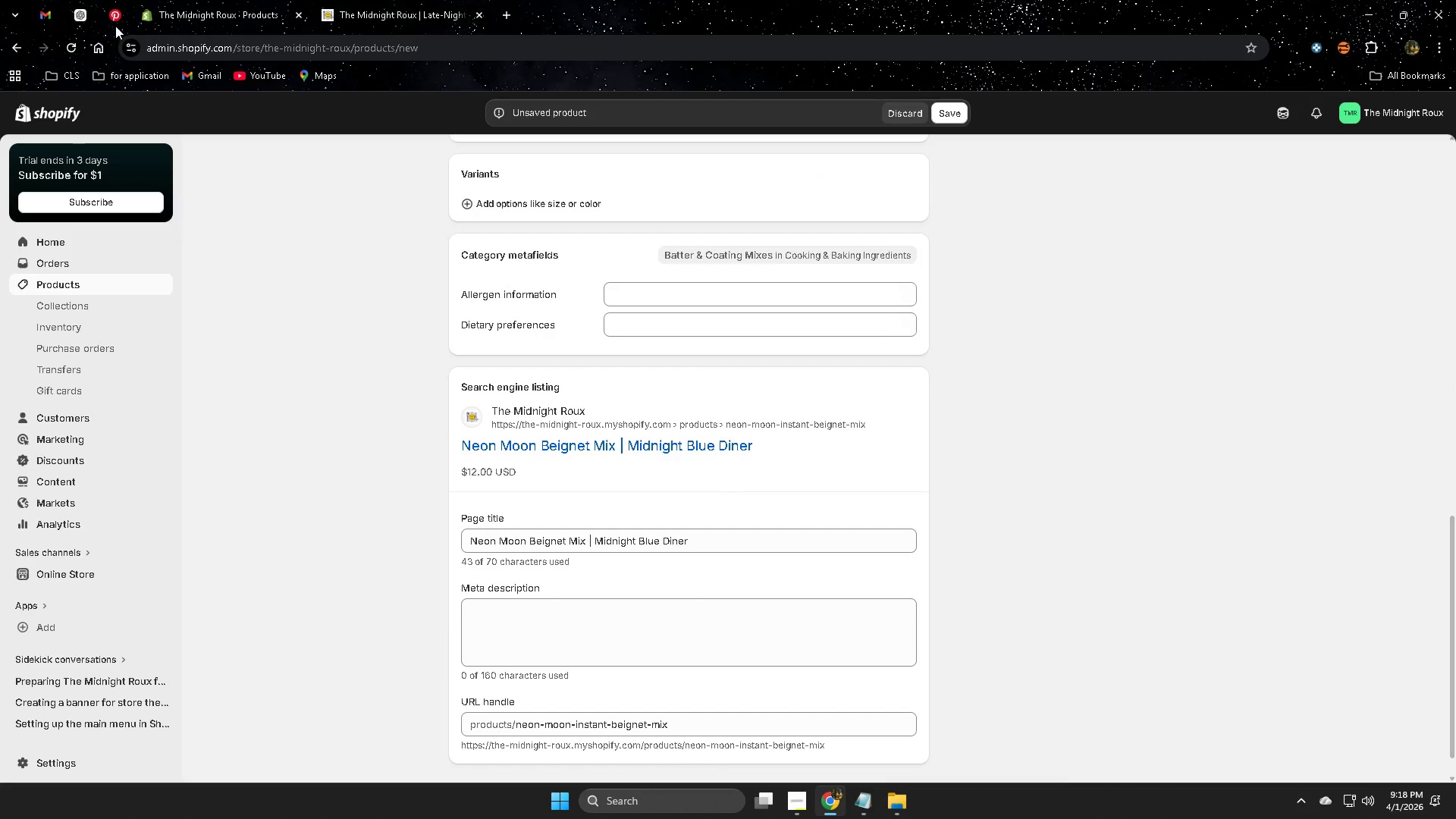 
left_click([85, 18])
 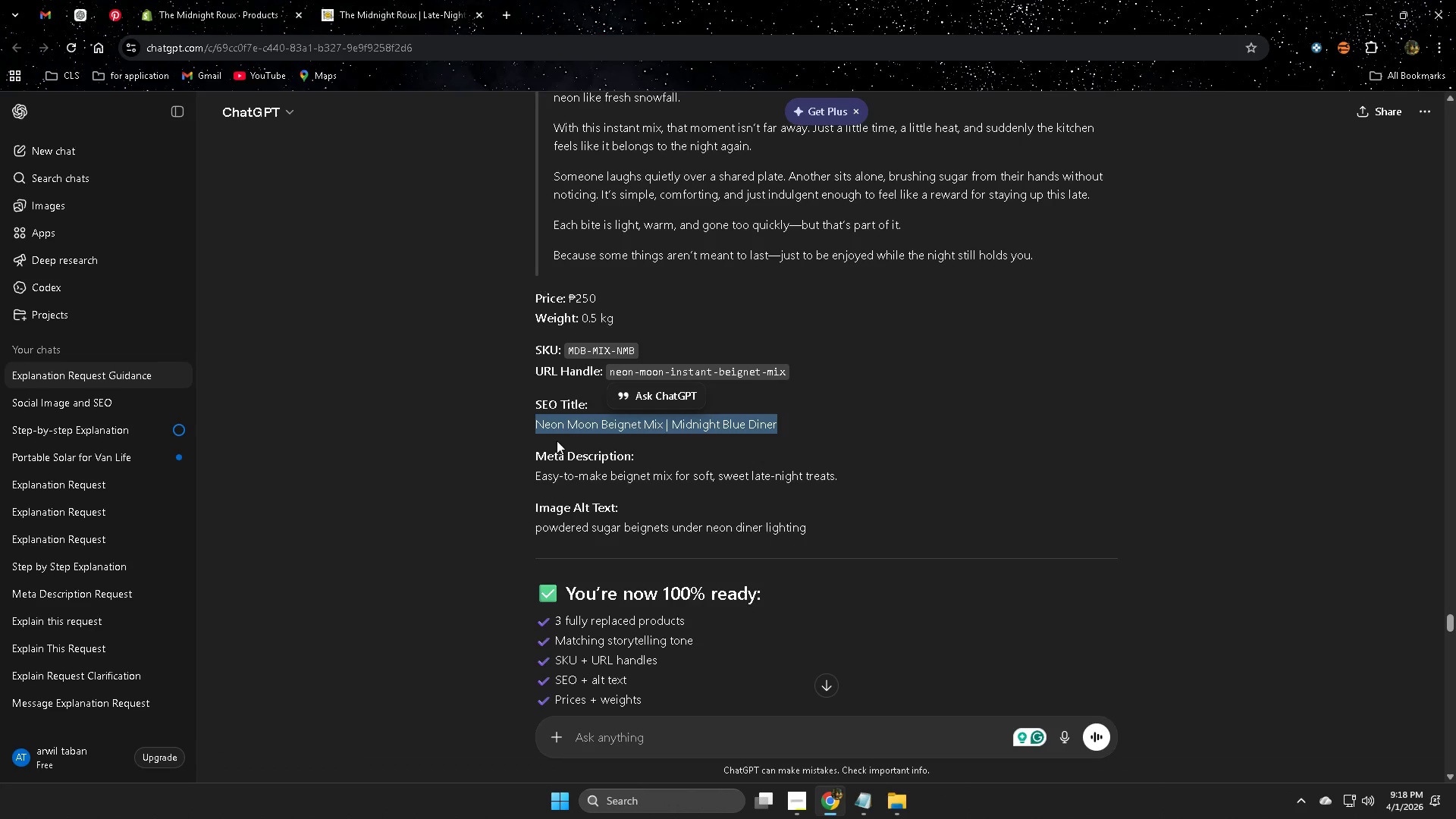 
scroll: coordinate [549, 494], scroll_direction: down, amount: 1.0
 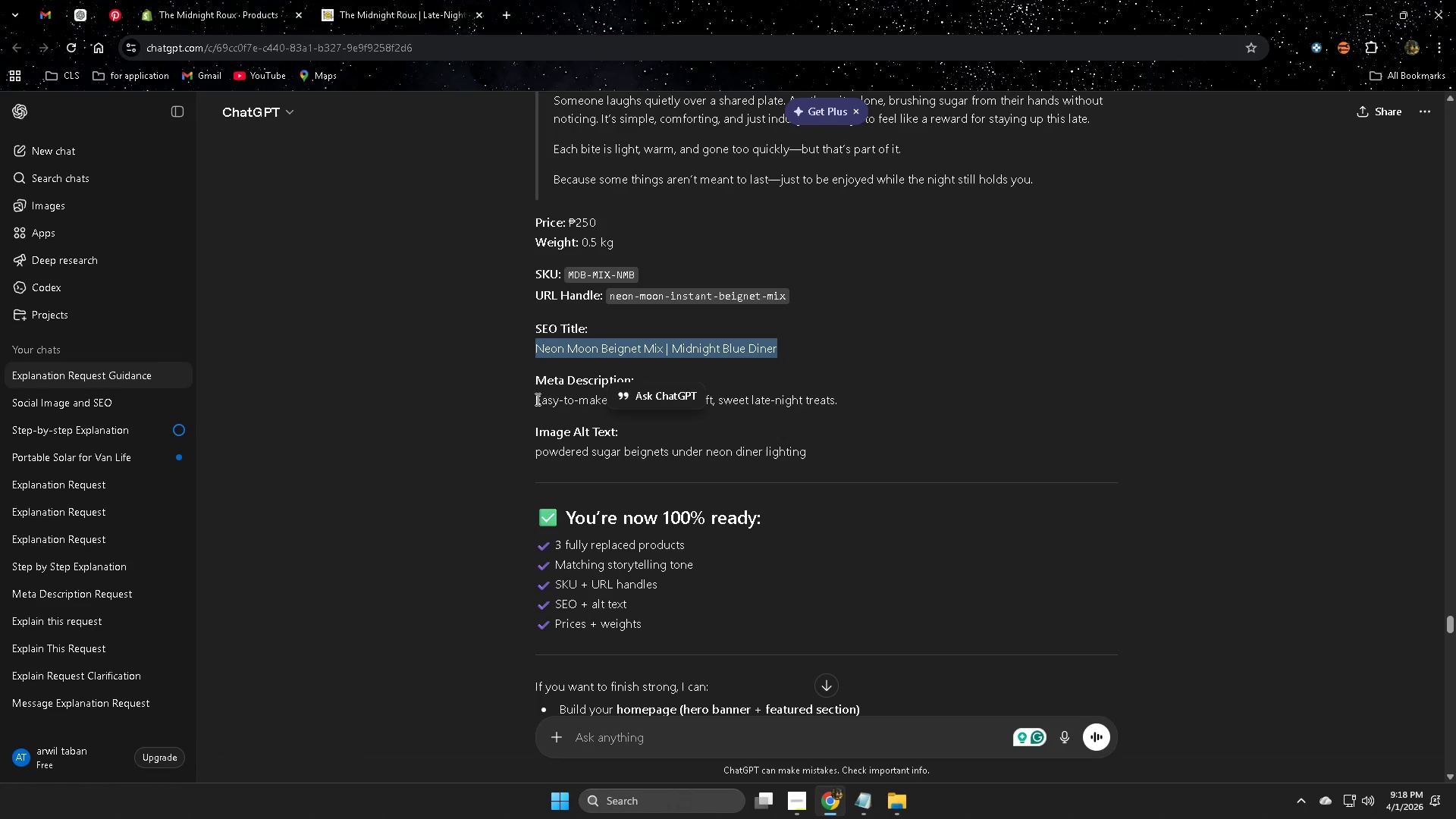 
left_click([537, 400])
 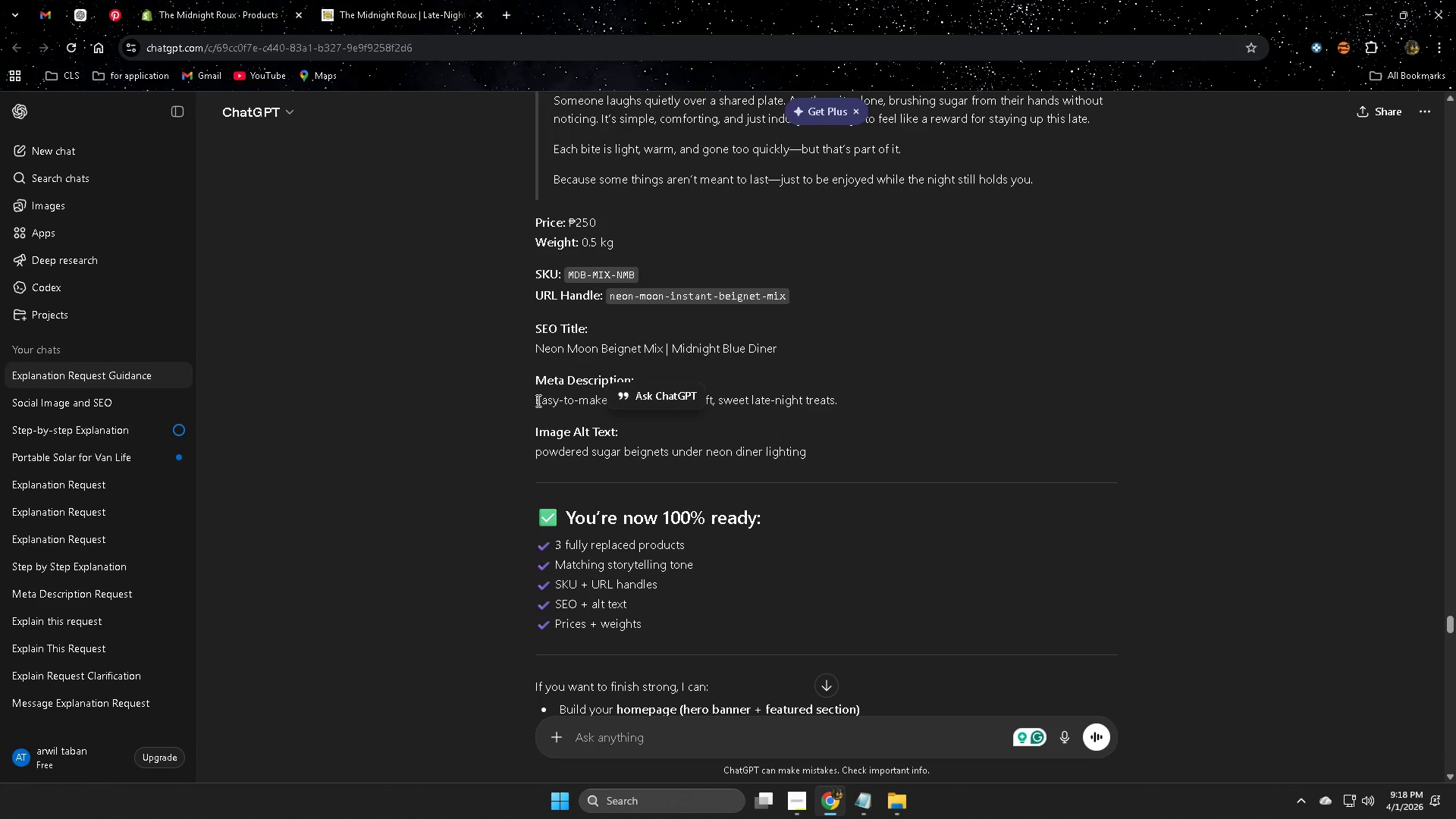 
left_click_drag(start_coordinate=[537, 400], to_coordinate=[833, 404])
 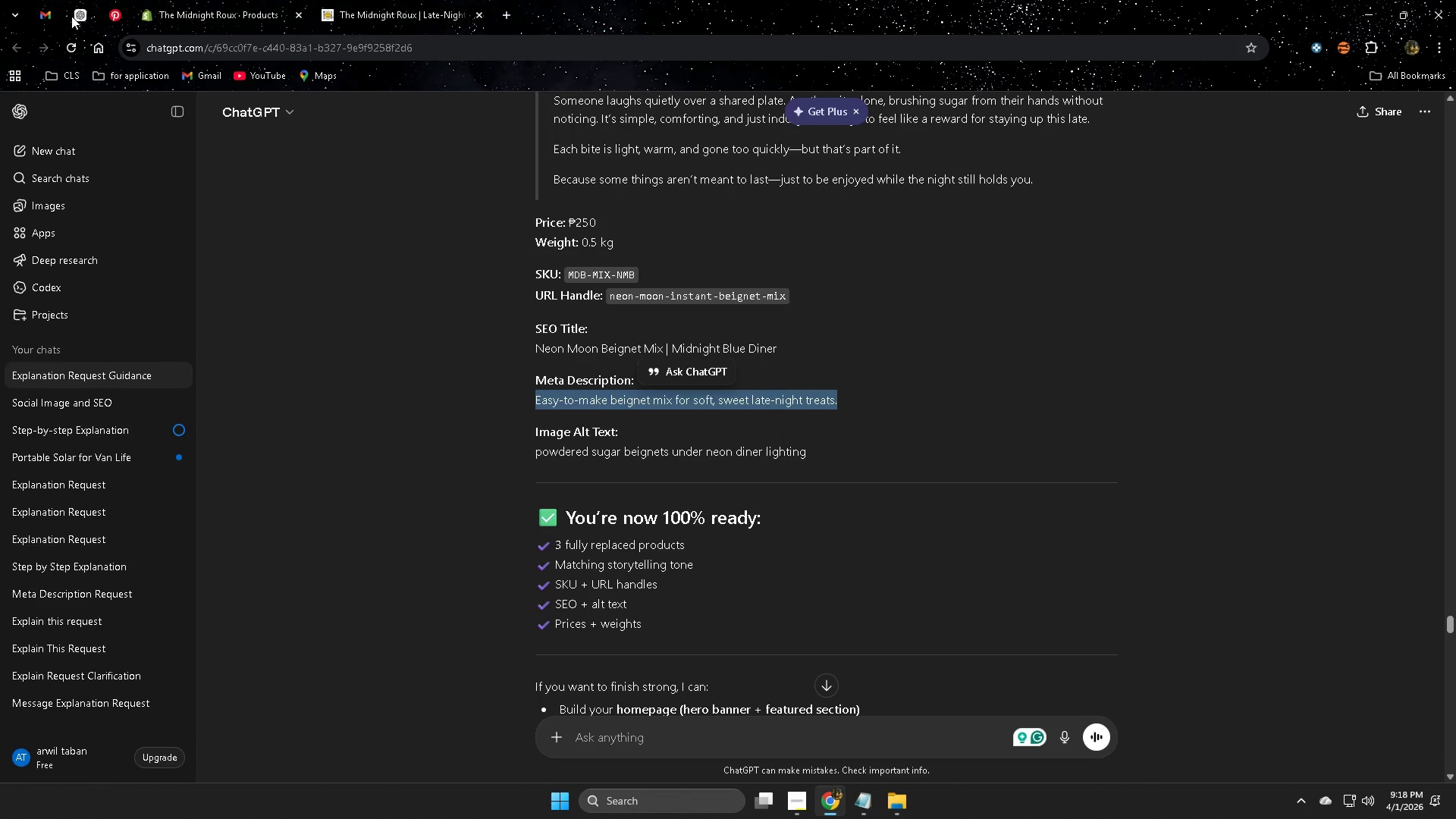 
key(Control+C)
 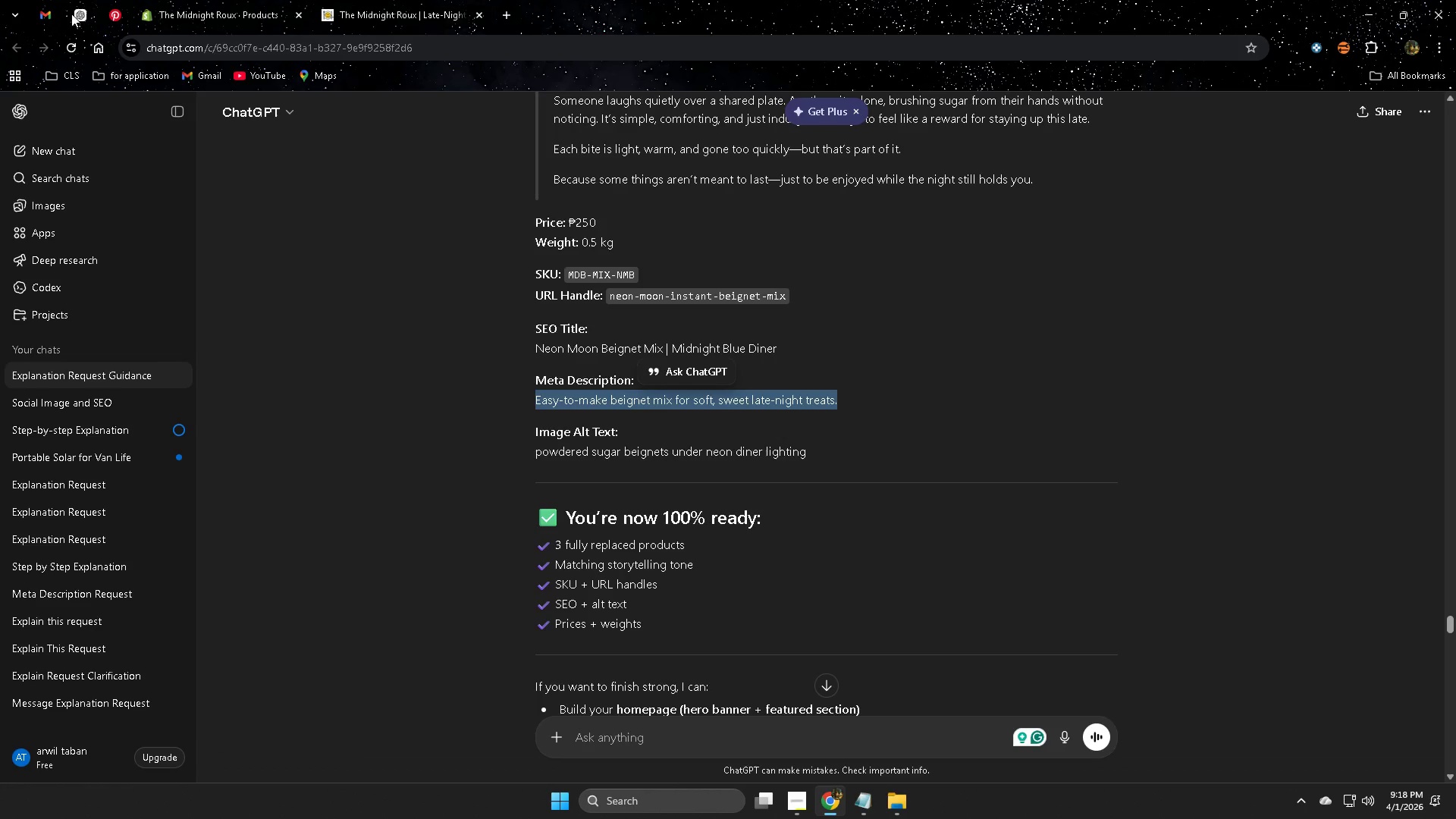 
left_click([74, 13])
 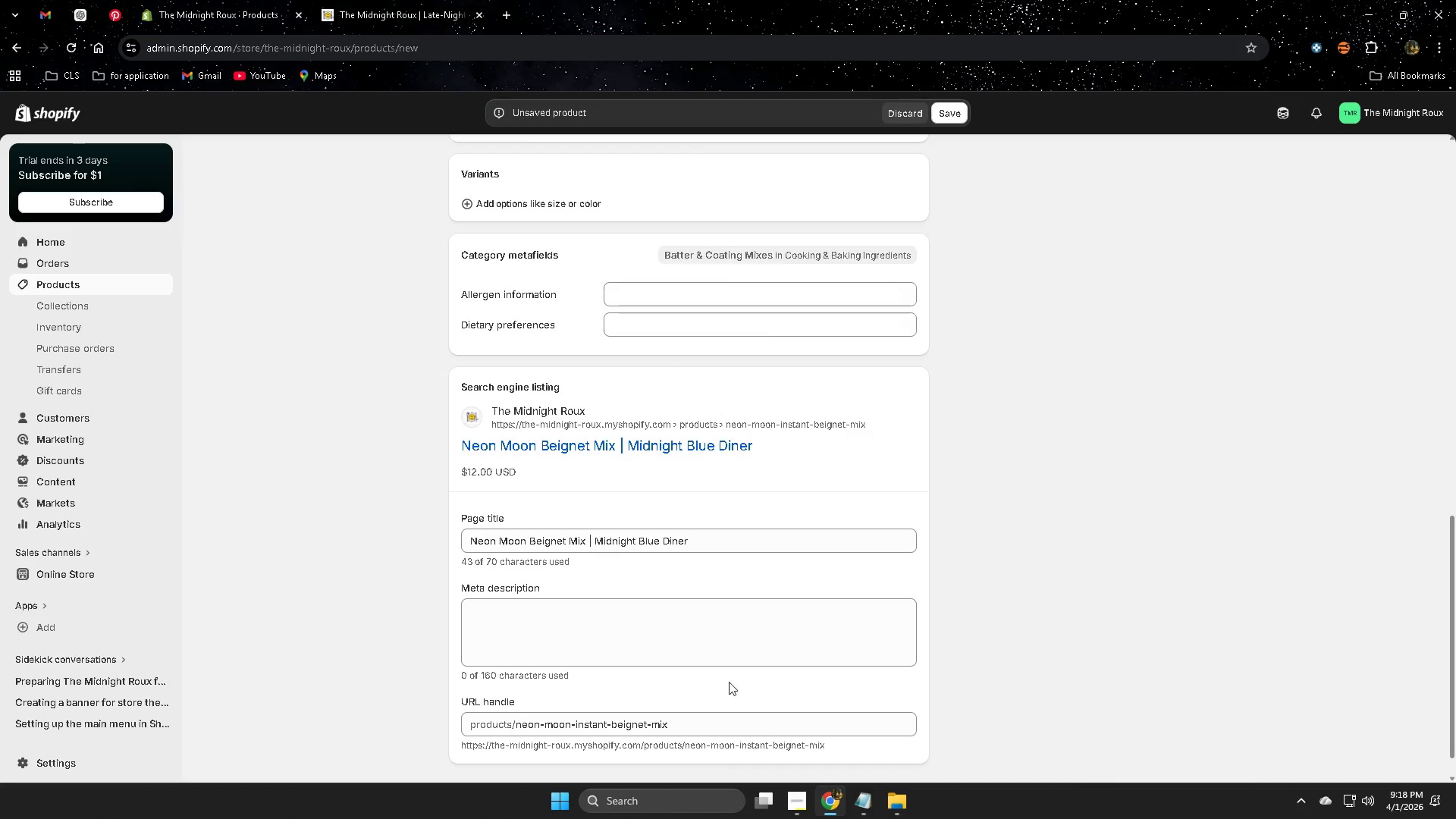 
scroll: coordinate [690, 670], scroll_direction: down, amount: 2.0
 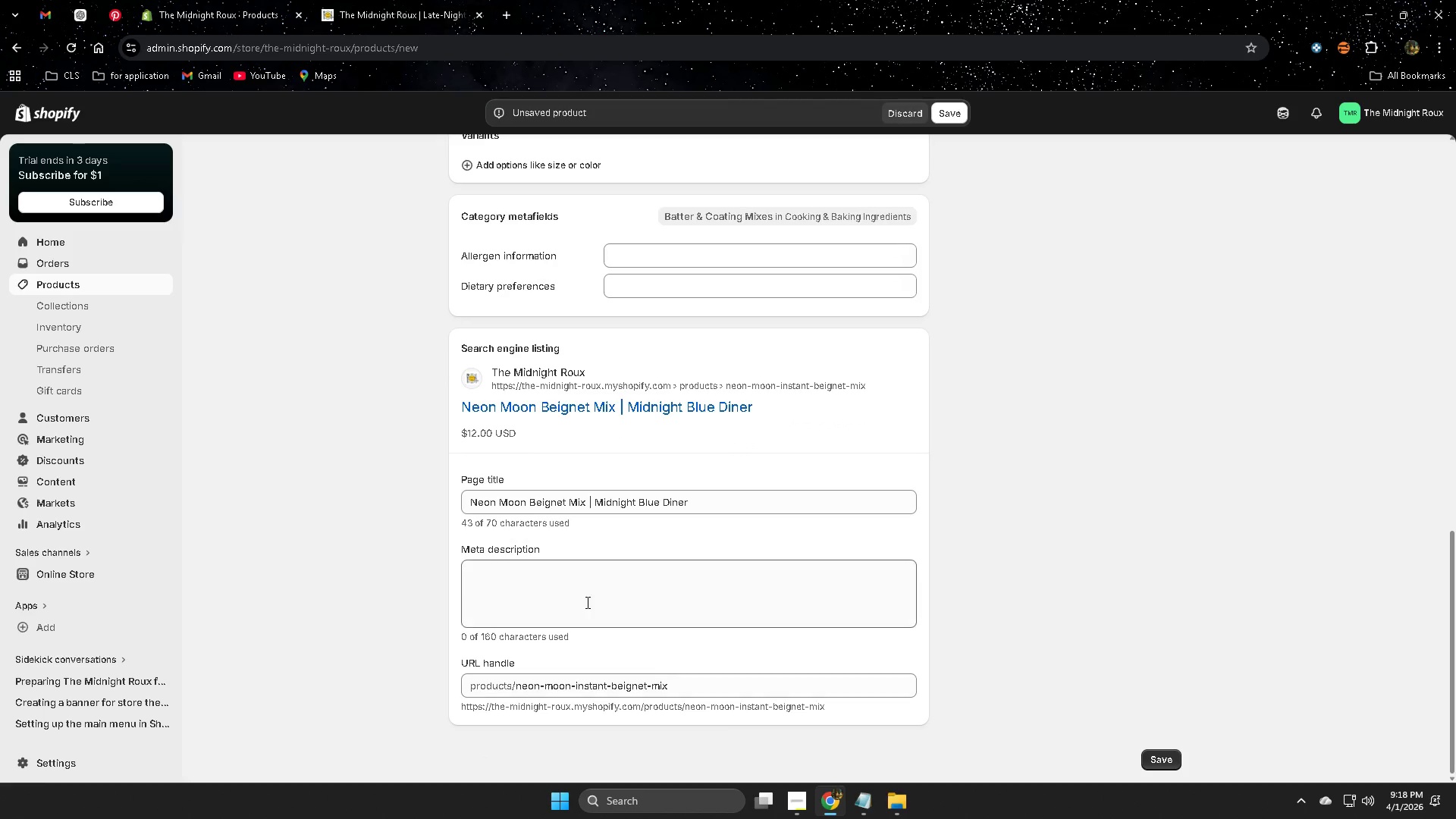 
left_click([584, 584])
 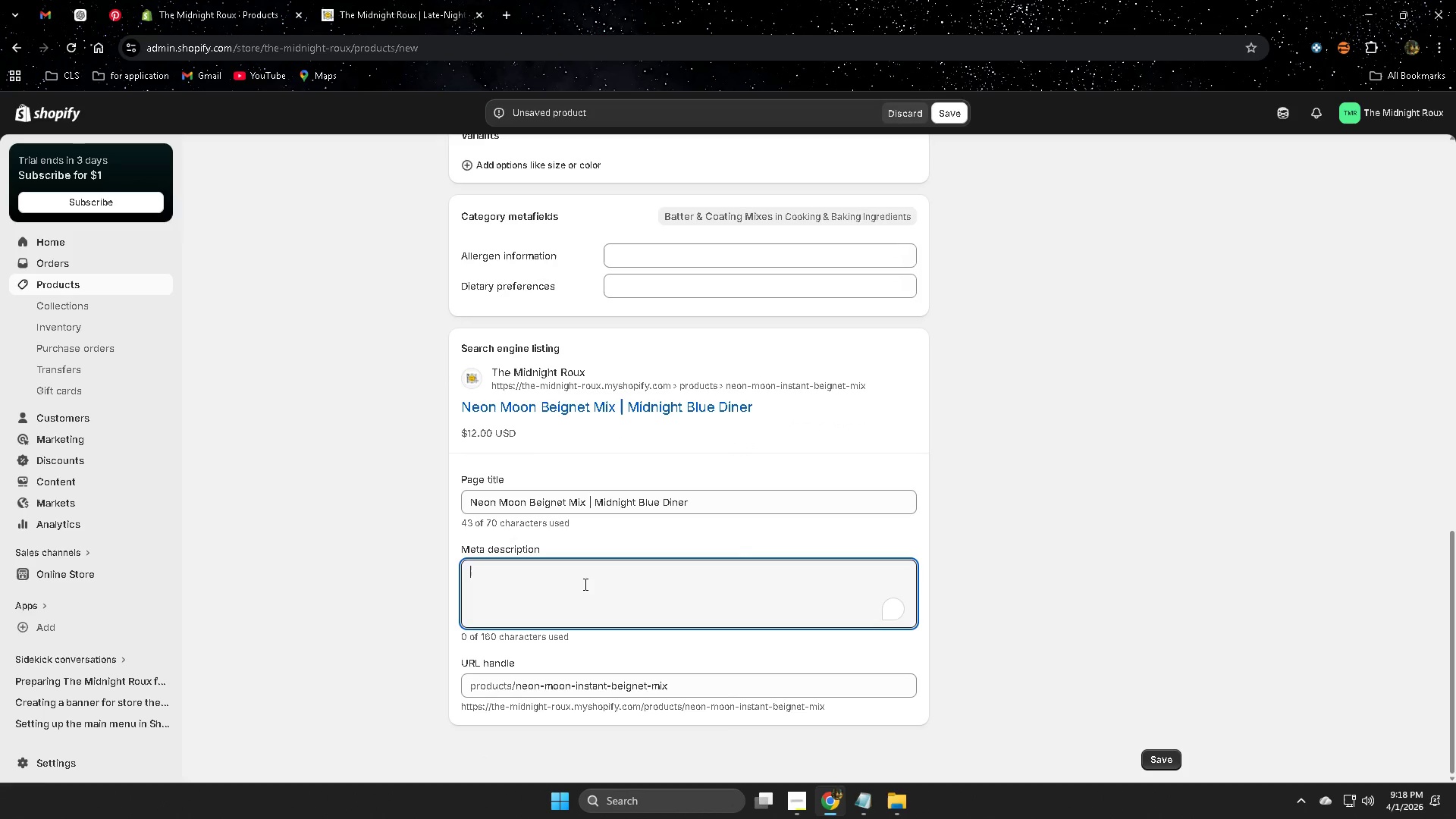 
key(Control+V)
 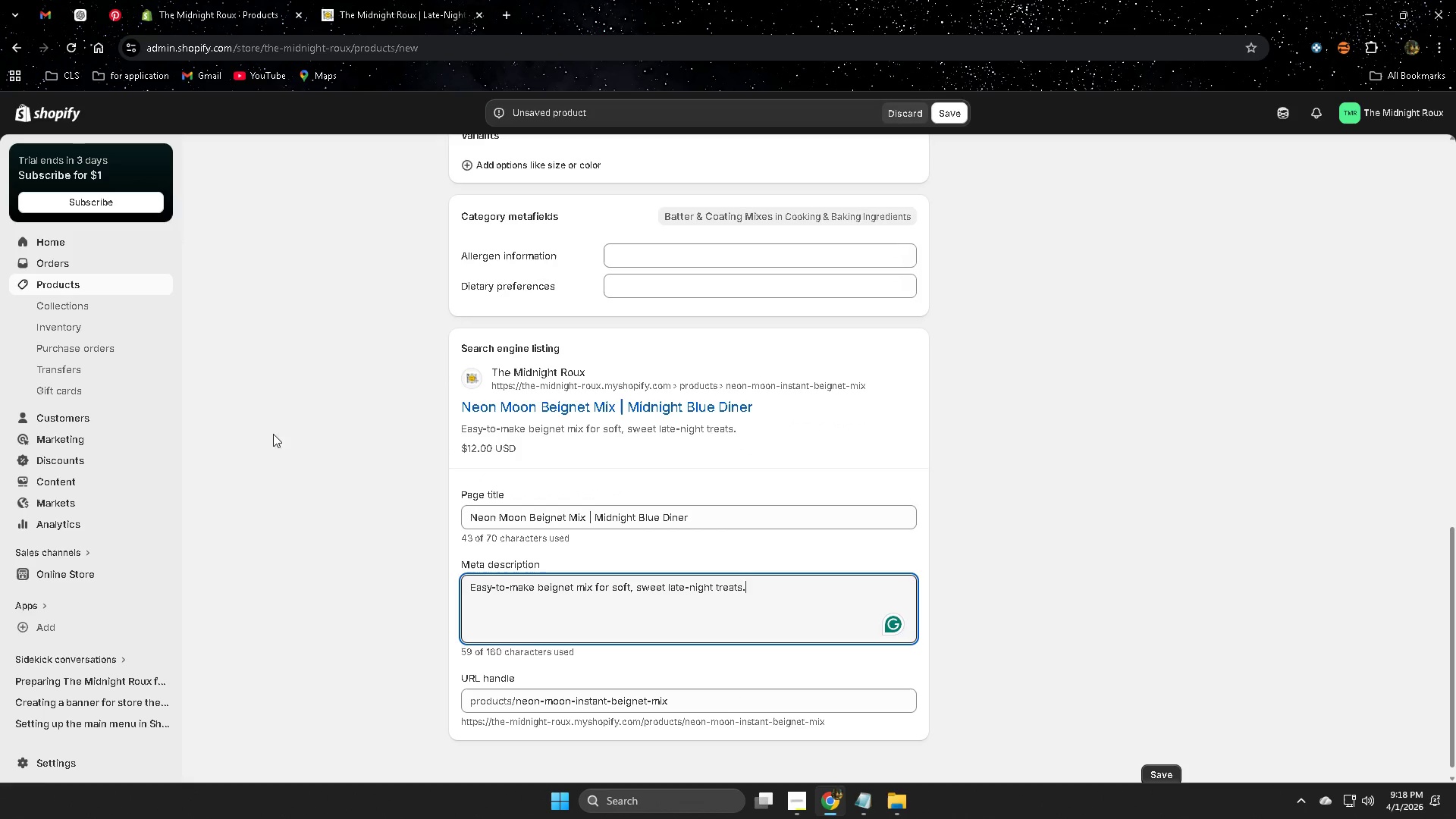 
left_click([325, 438])
 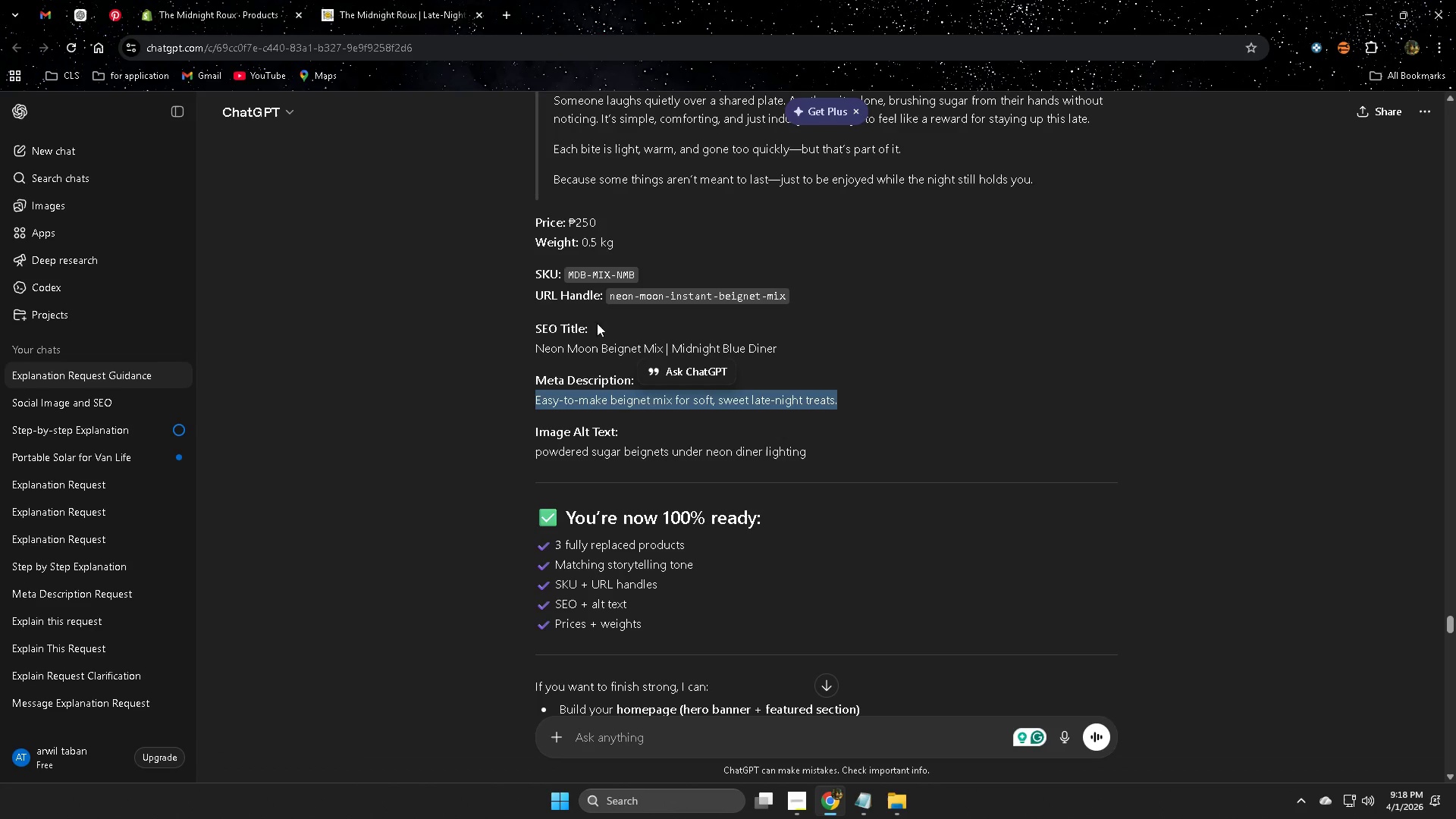 
left_click([1059, 359])
 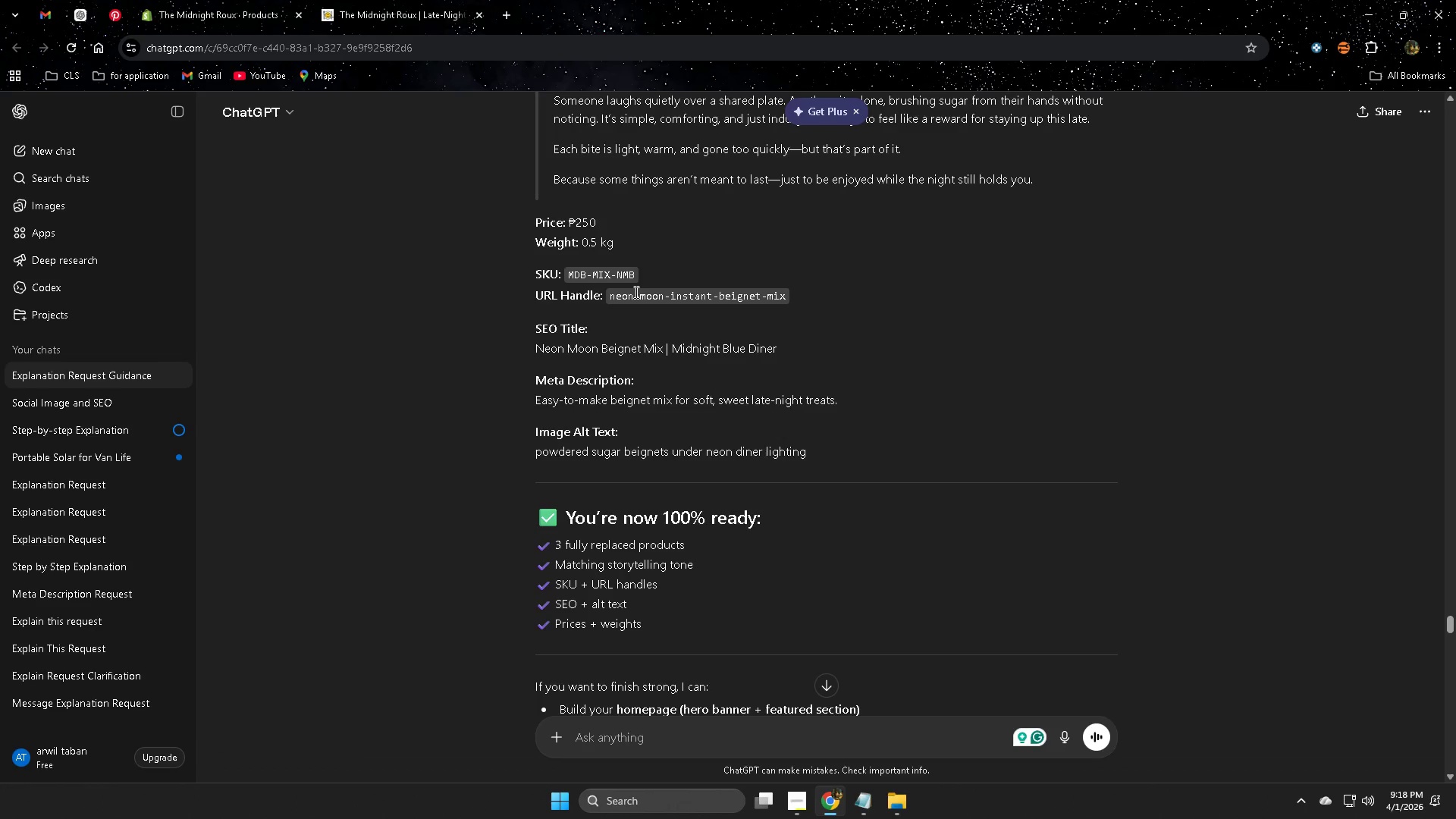 
left_click([628, 294])
 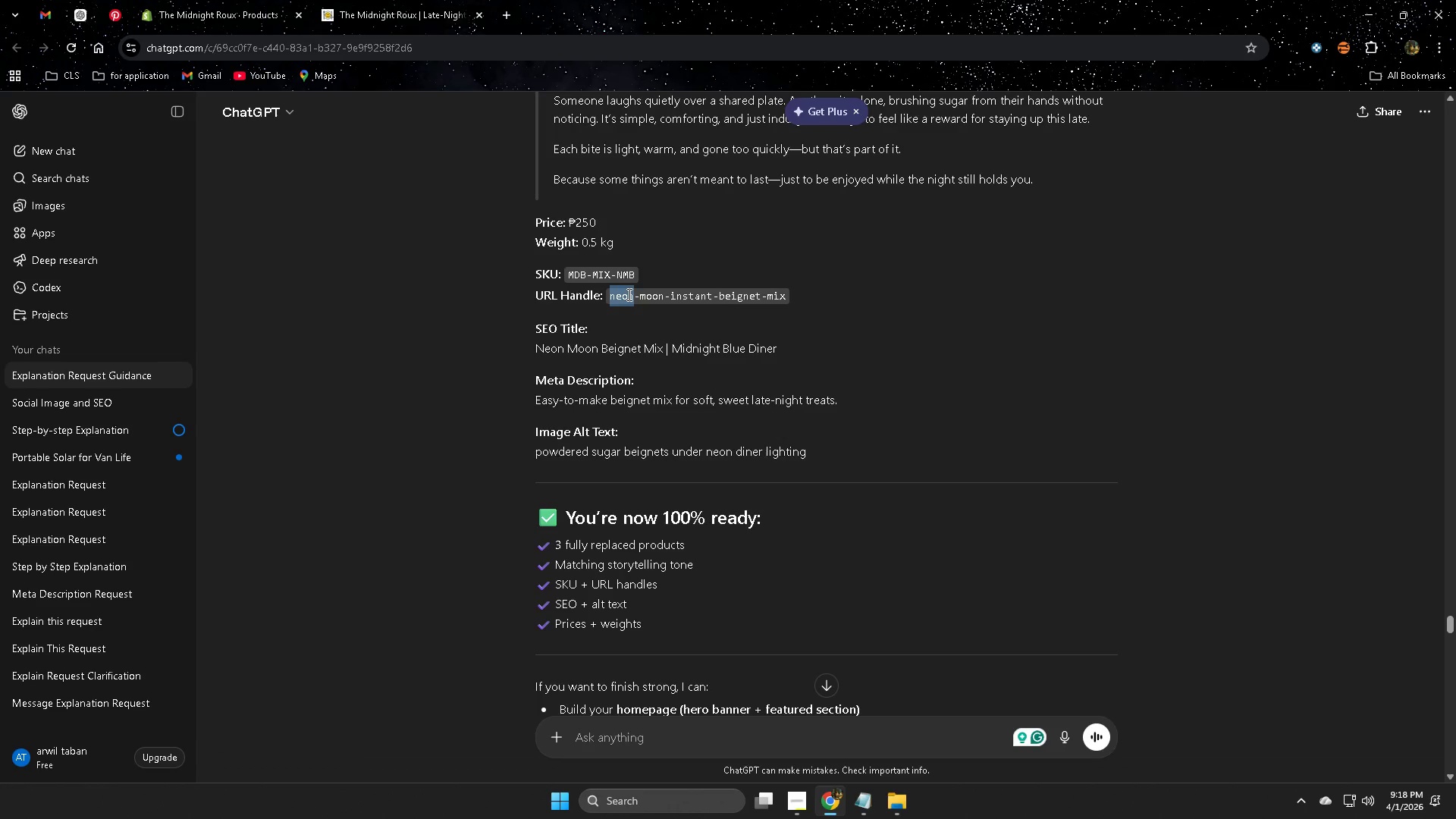 
left_click_drag(start_coordinate=[628, 294], to_coordinate=[776, 304])
 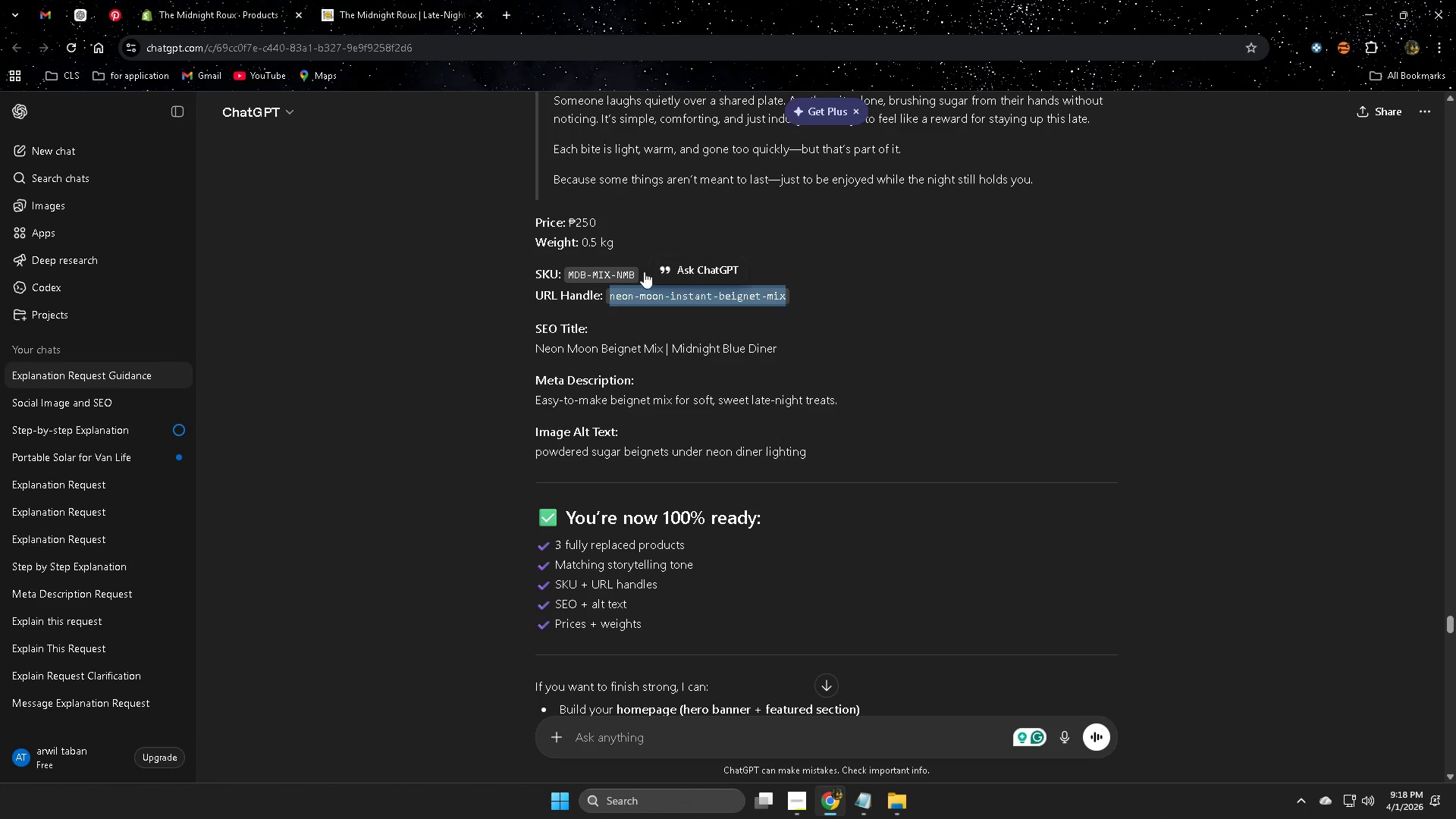 
key(Control+ControlLeft)
 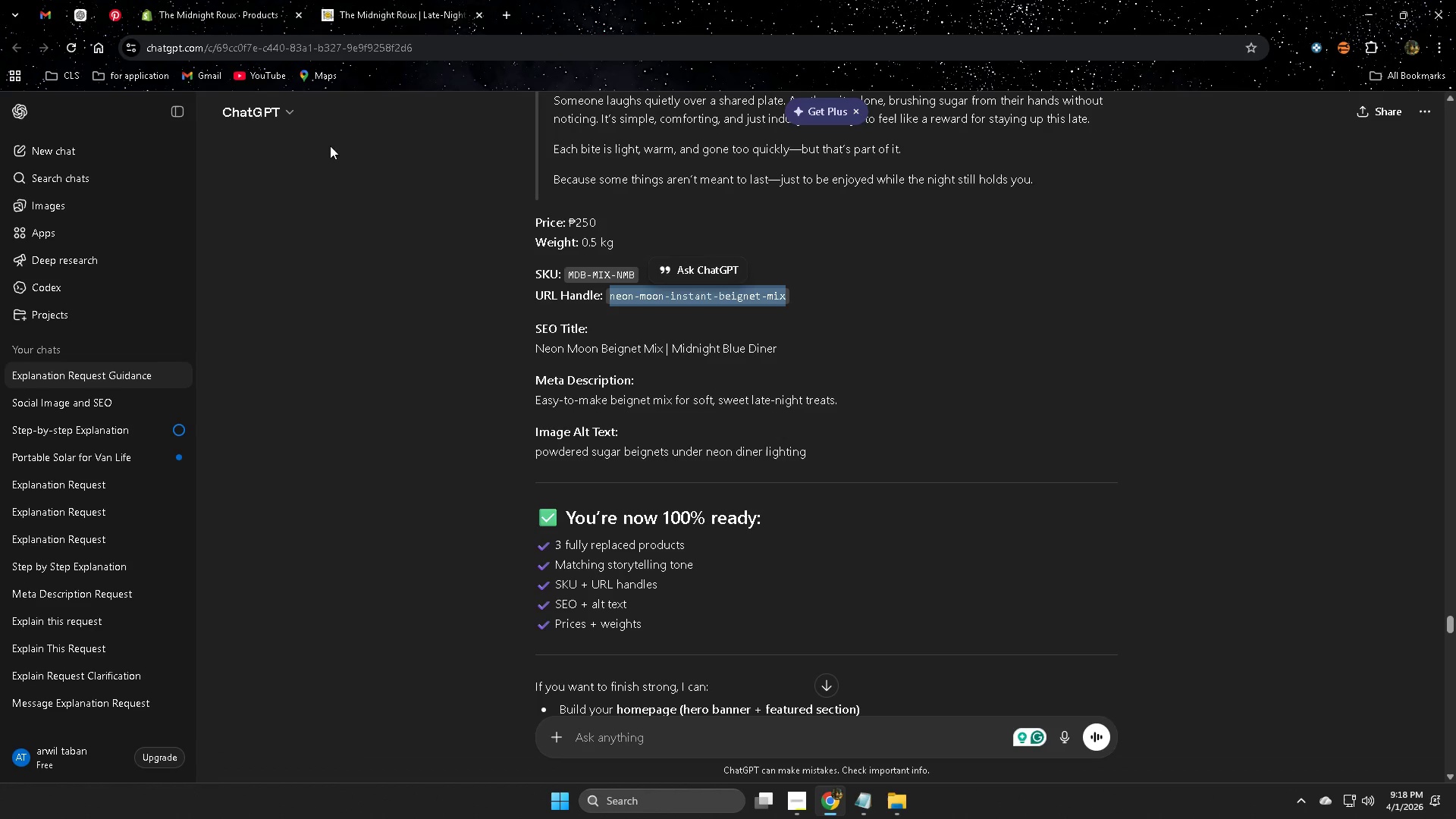 
key(Control+C)
 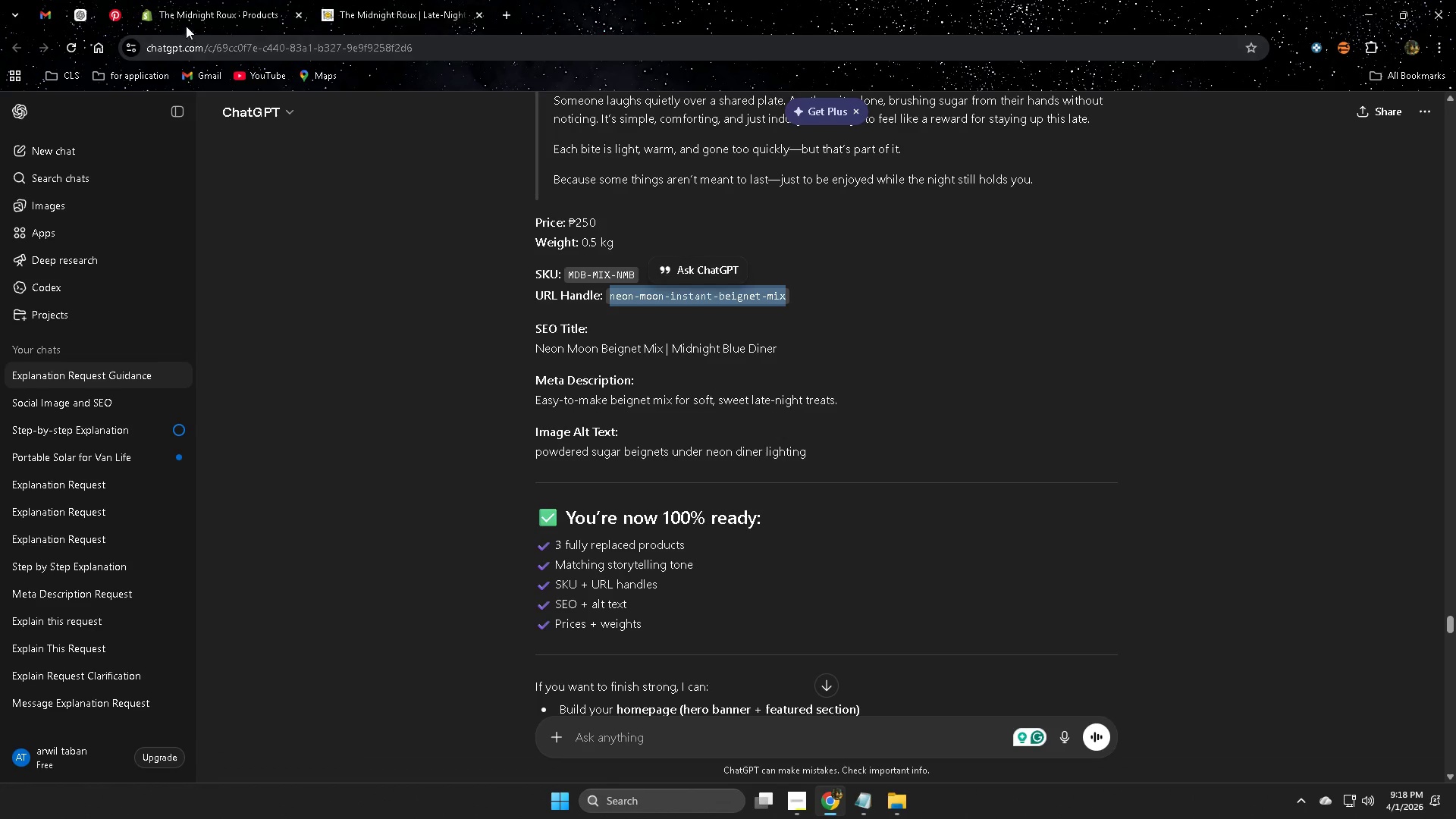 
left_click([189, 17])
 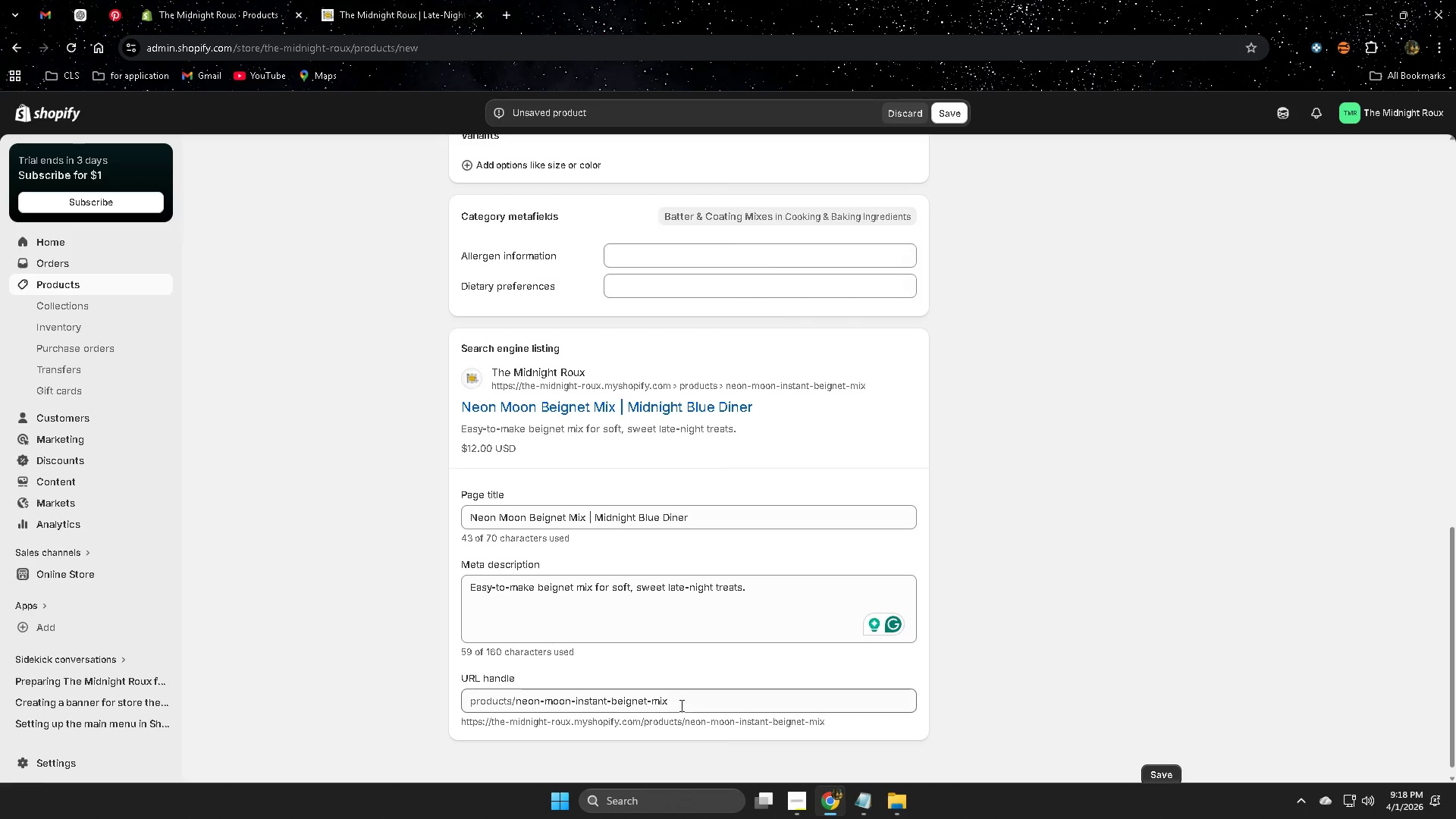 
double_click([682, 705])
 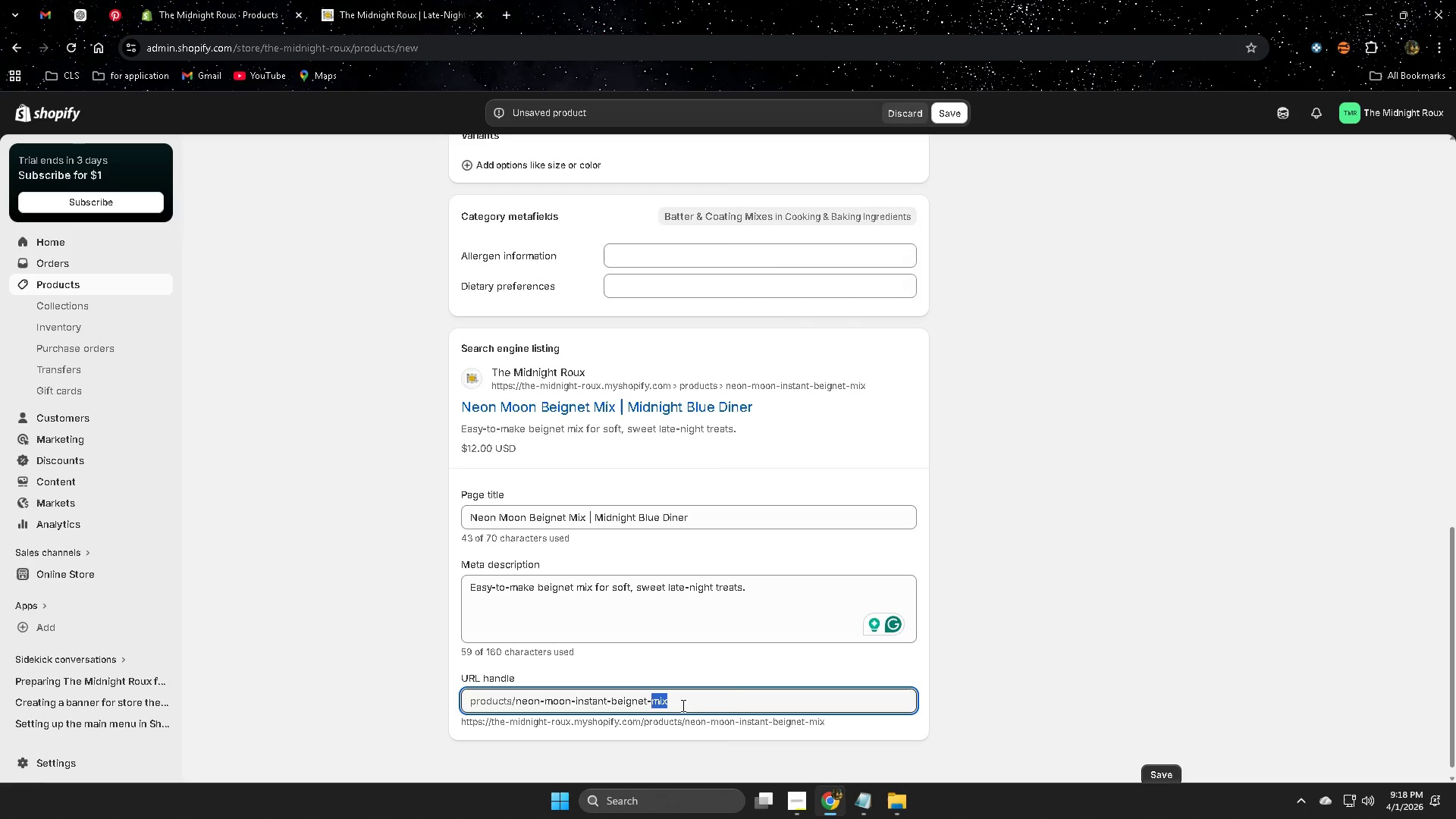 
triple_click([682, 705])
 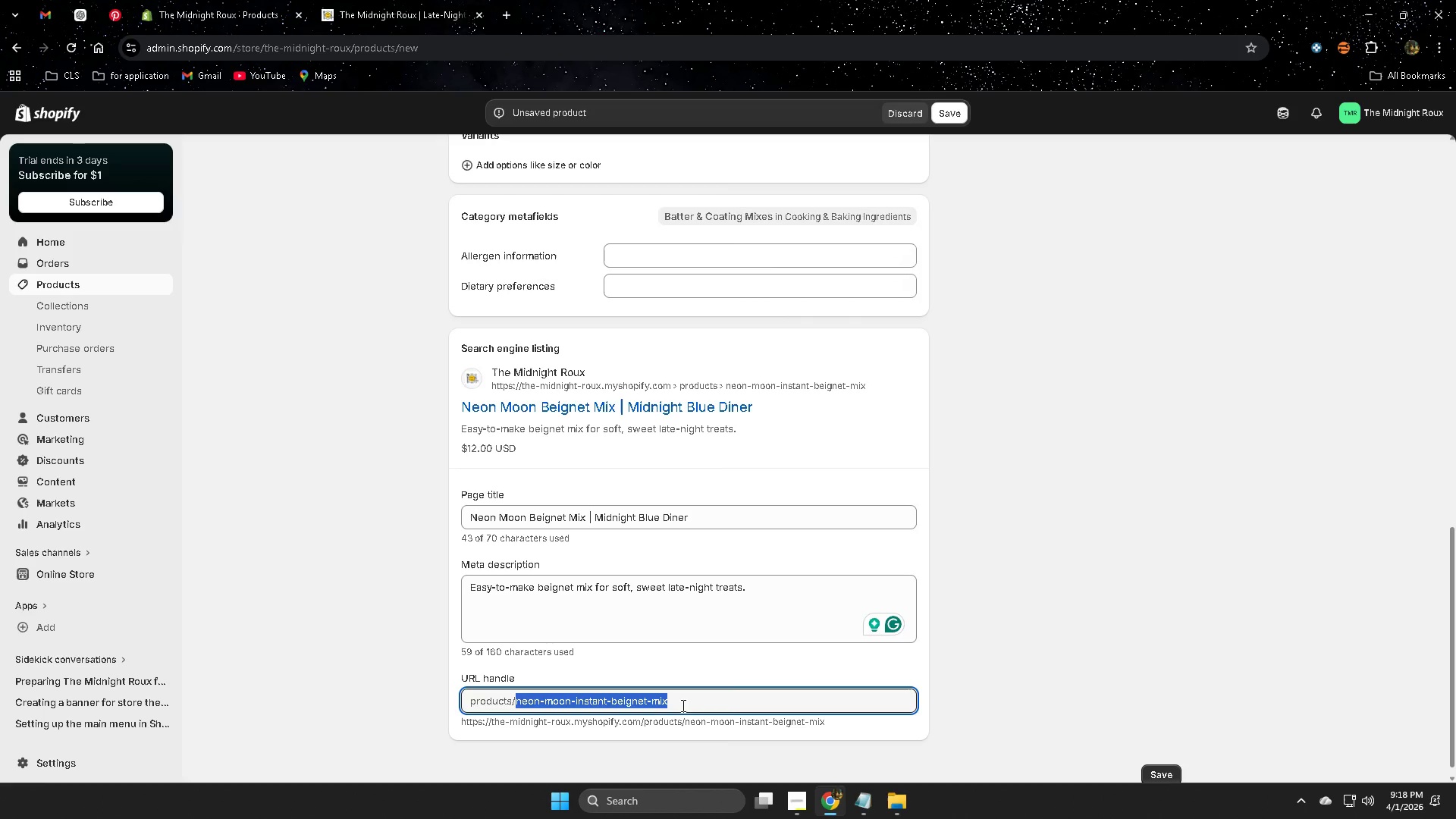 
key(Control+ControlLeft)
 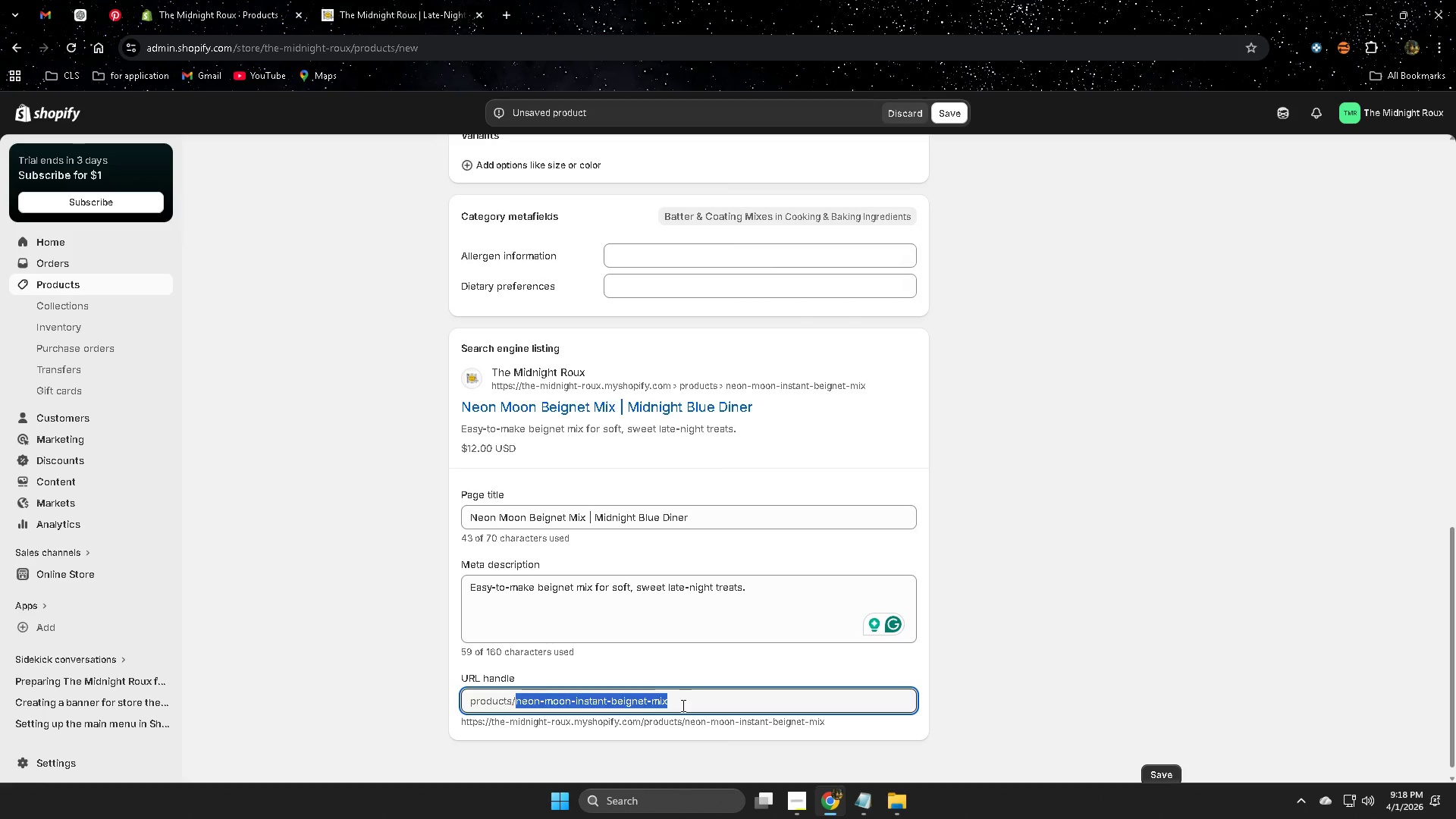 
key(Control+V)
 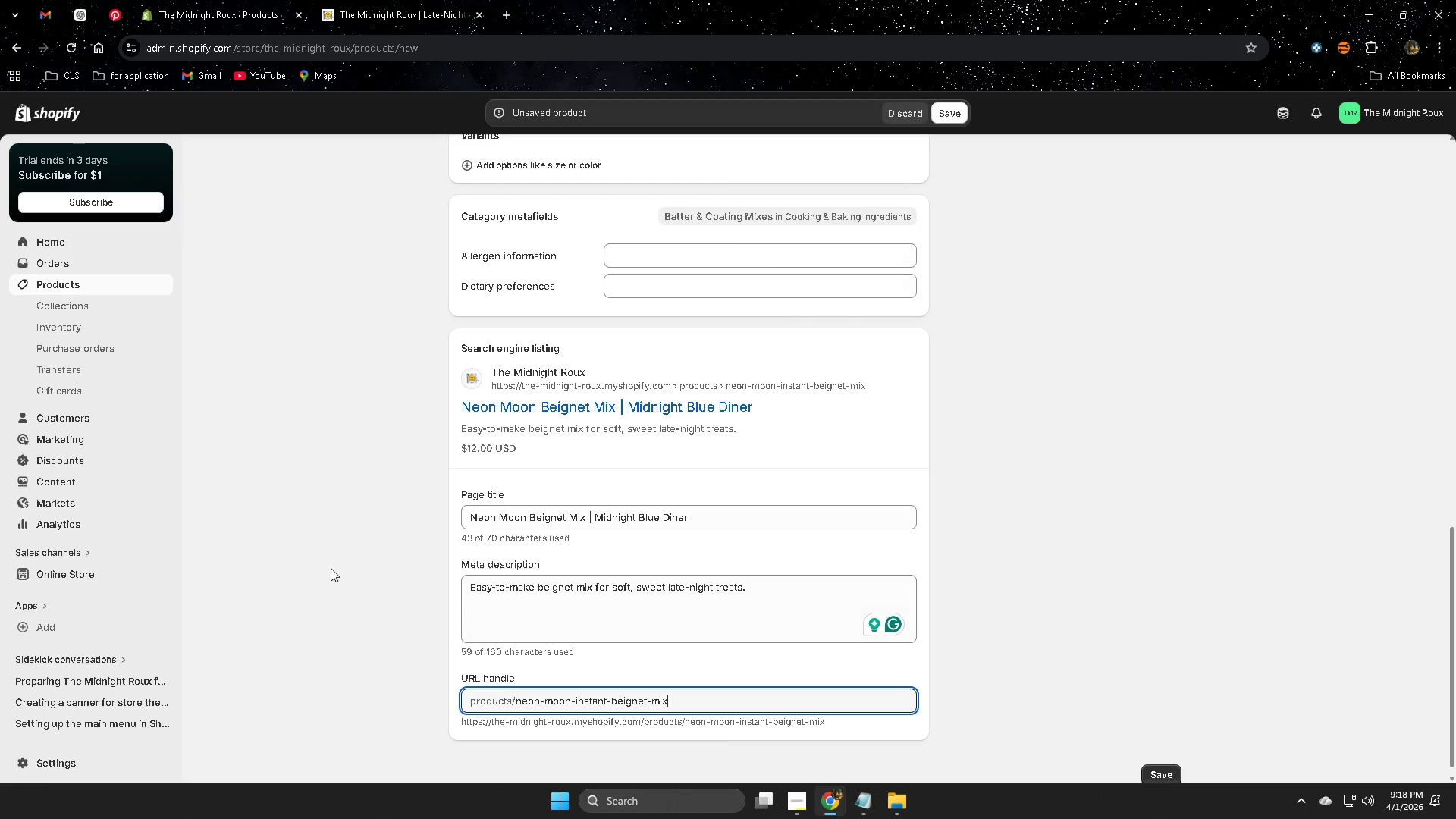 
left_click([324, 560])
 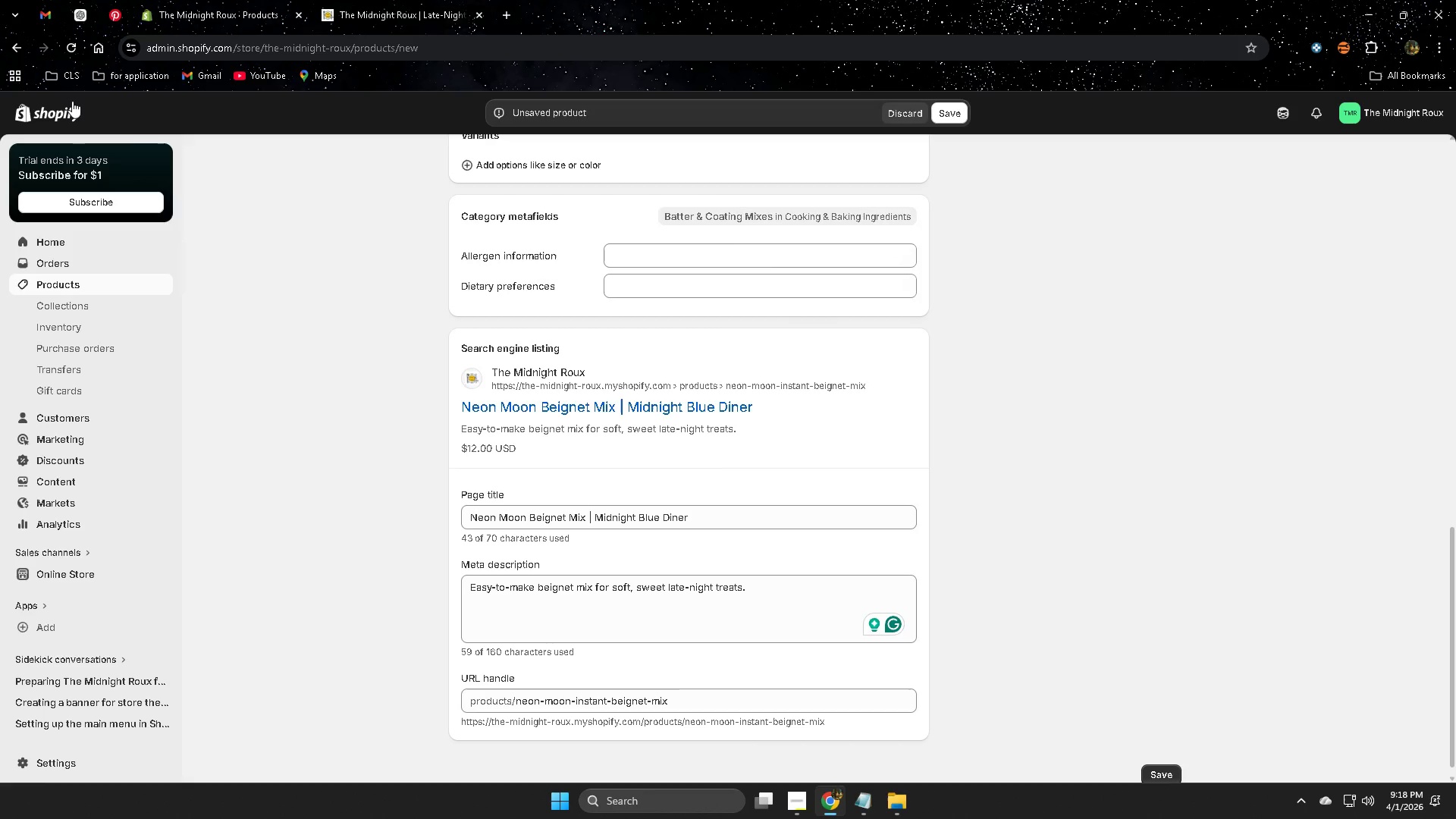 
left_click([537, 394])
 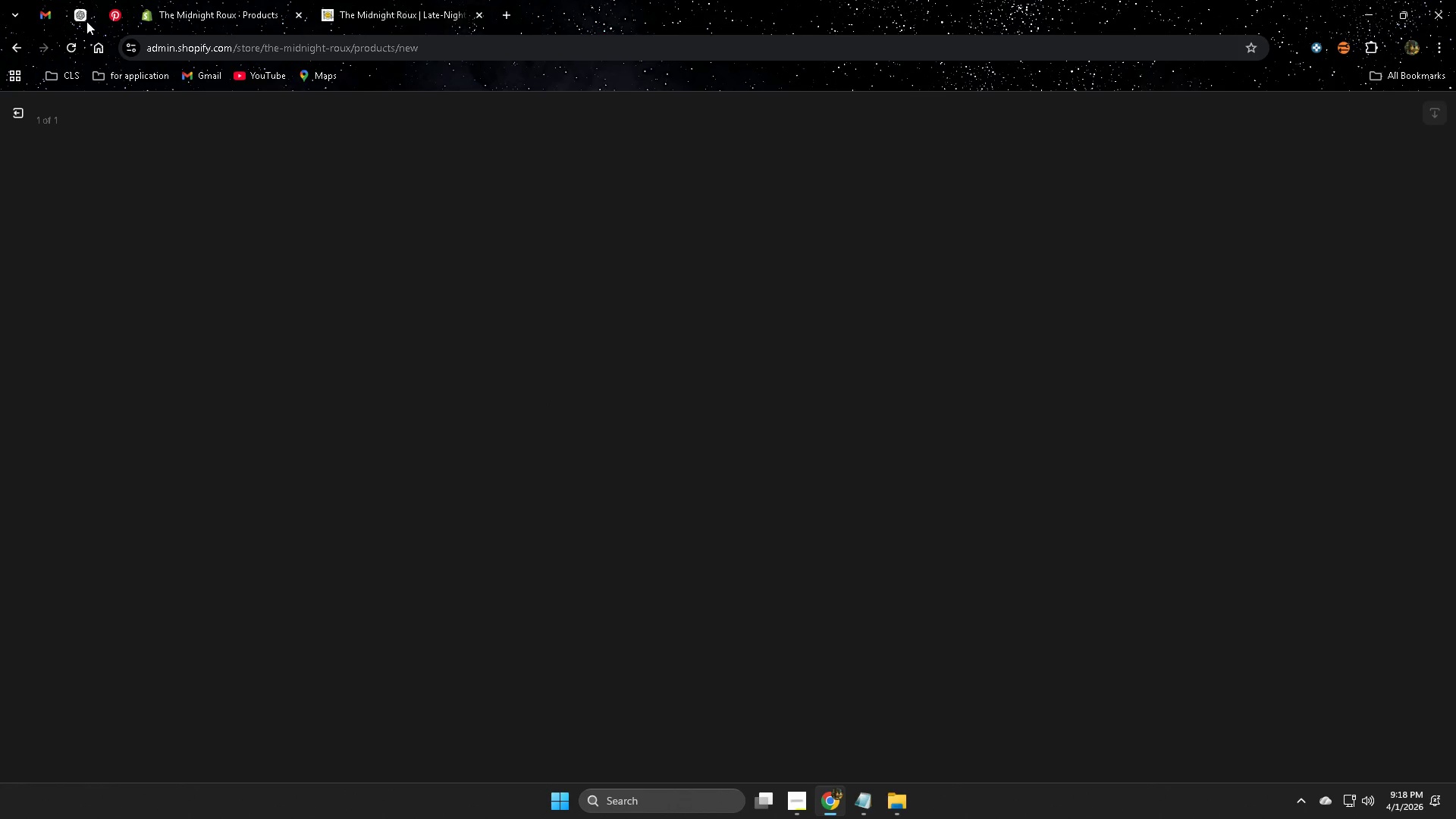 
scroll: coordinate [268, 481], scroll_direction: up, amount: 12.0
 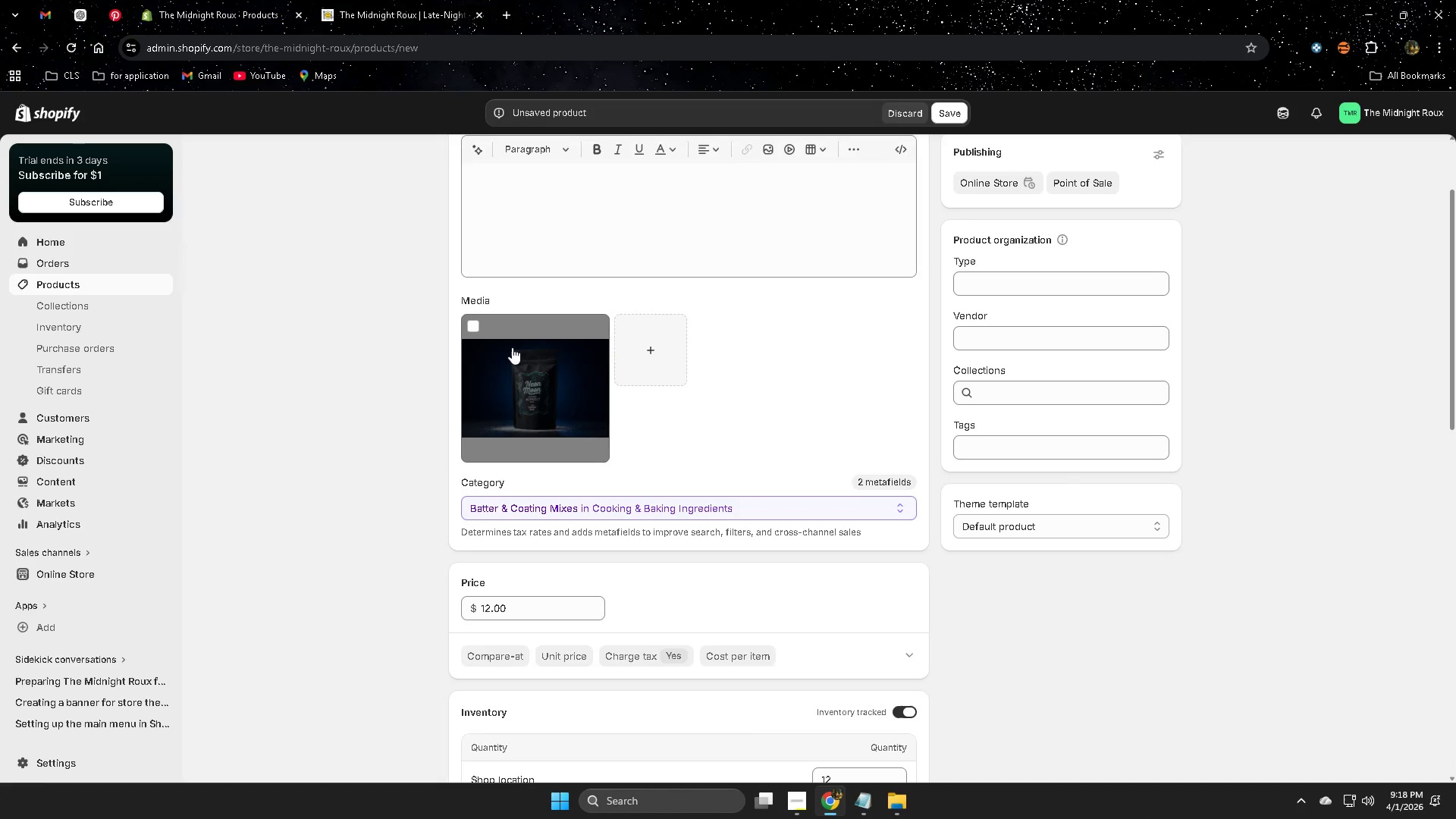 
left_click([85, 20])
 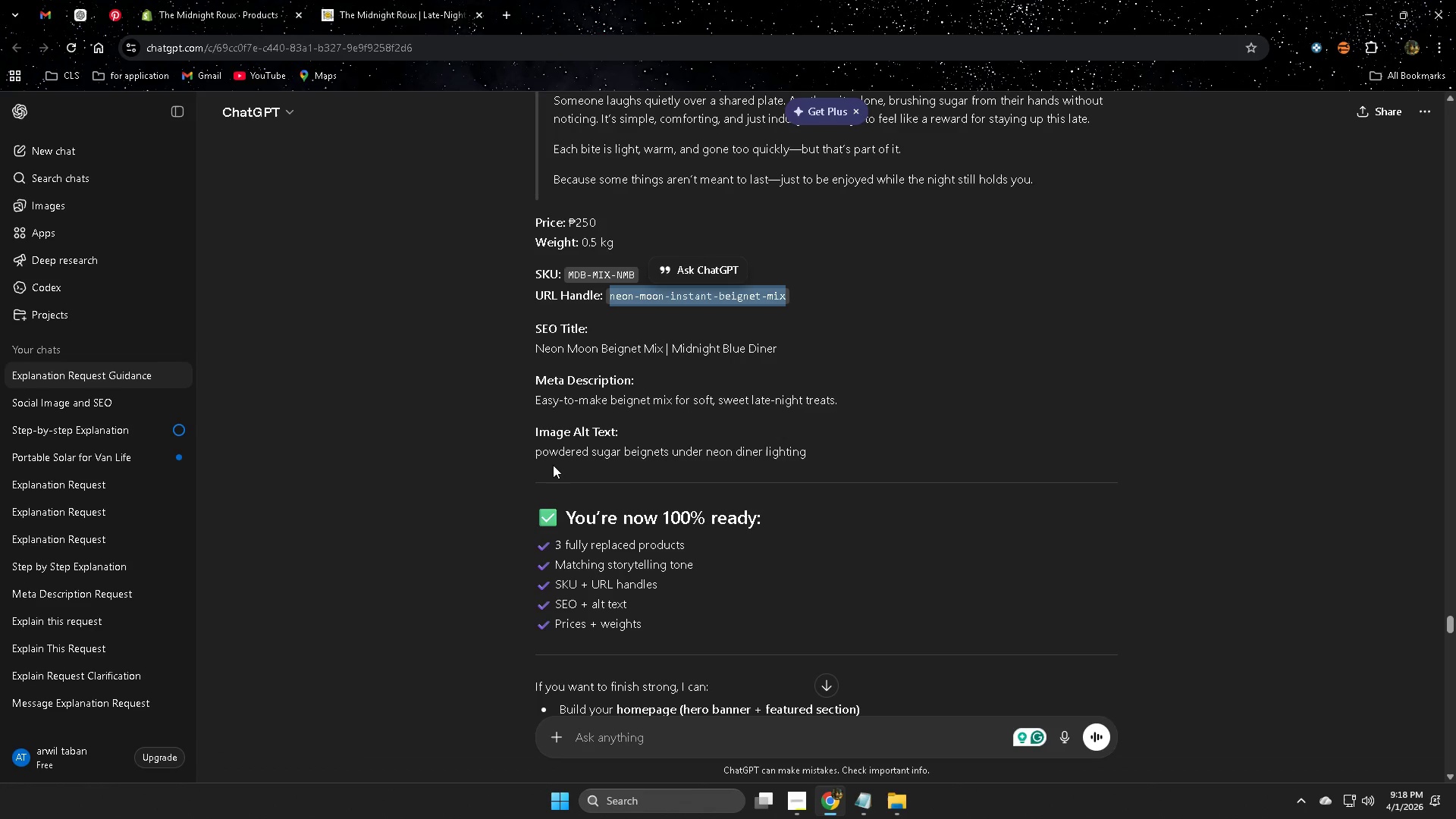 
double_click([553, 455])
 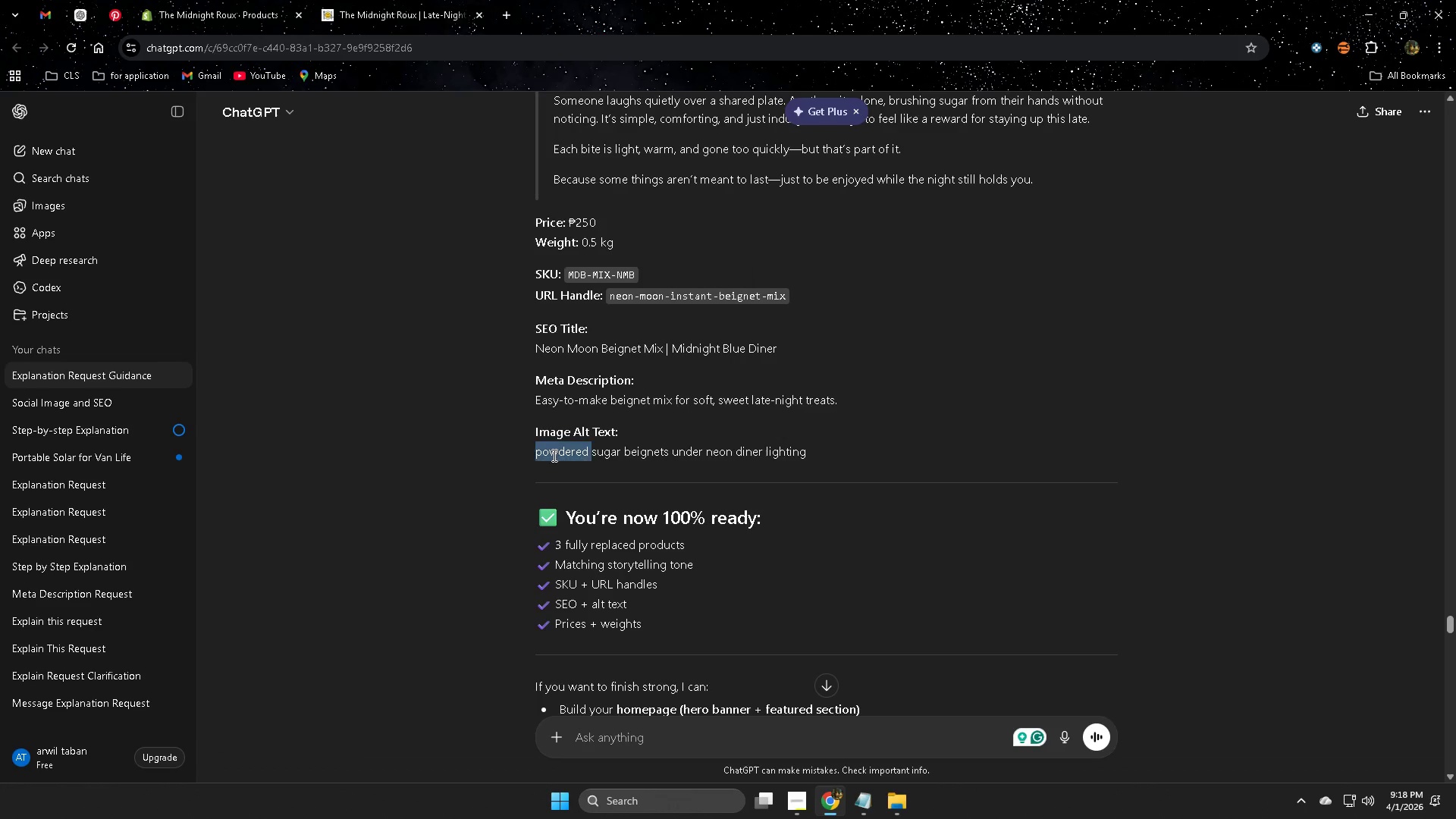 
triple_click([553, 455])
 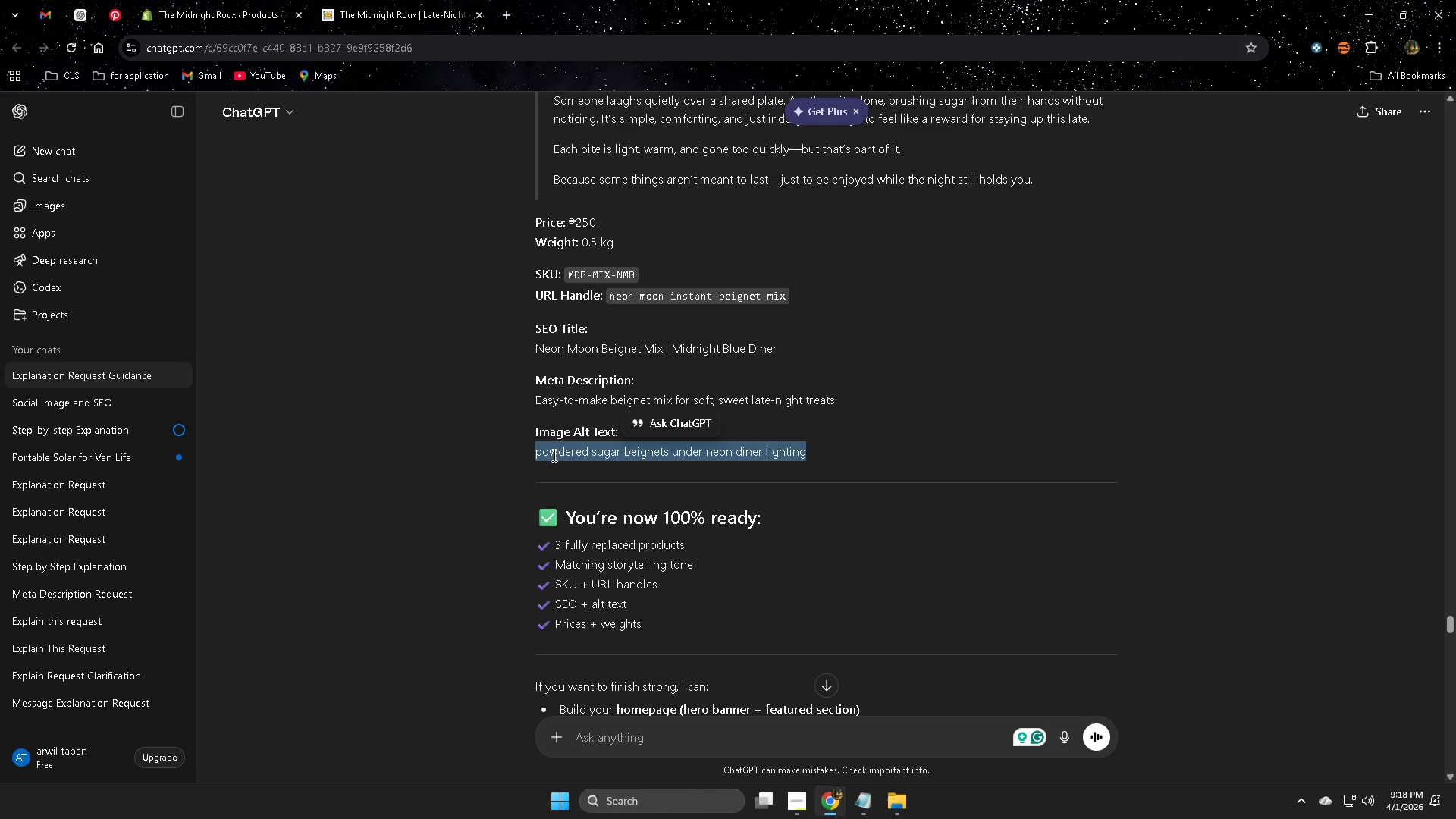 
key(Control+ControlLeft)
 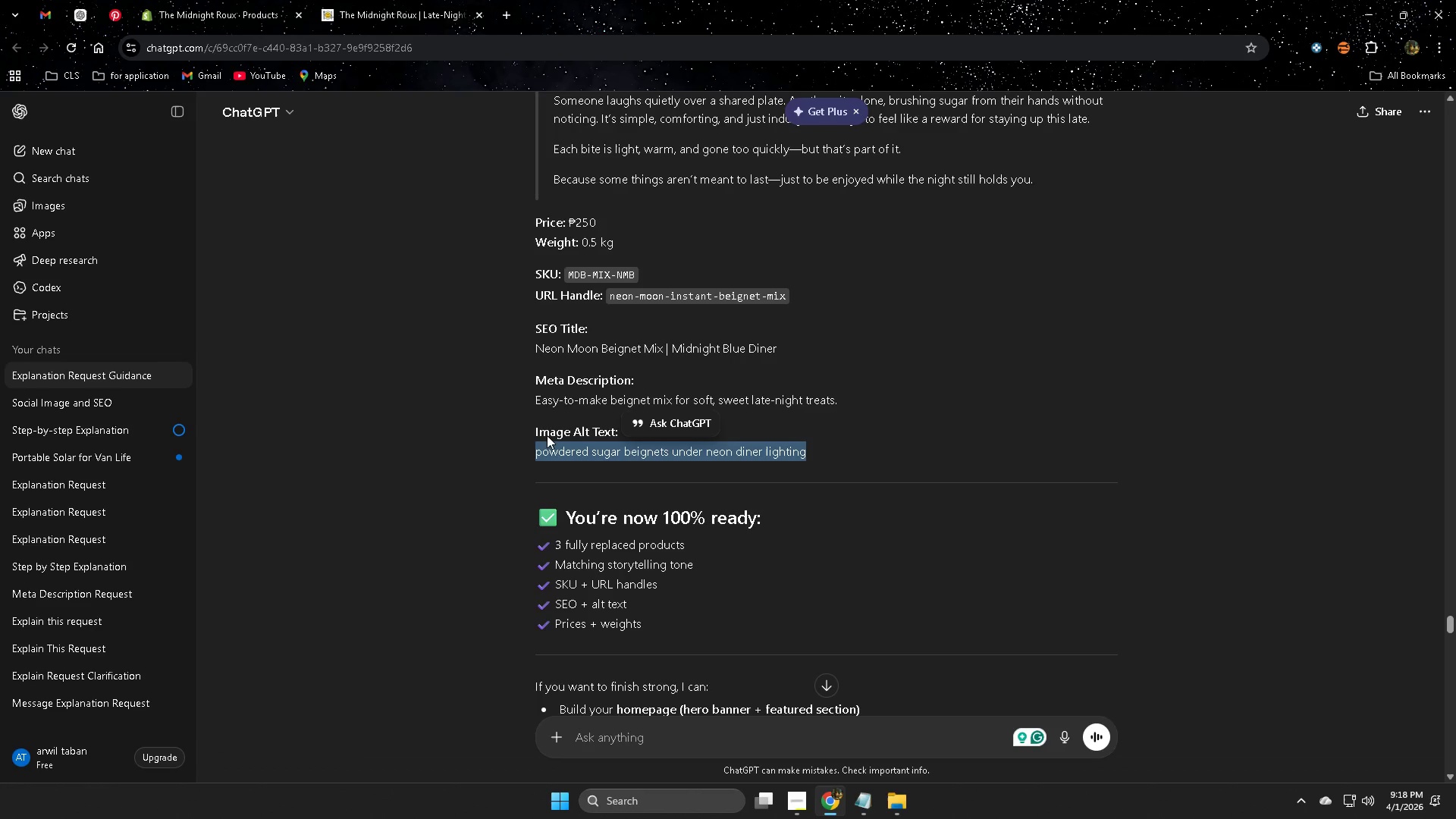 
key(Control+C)
 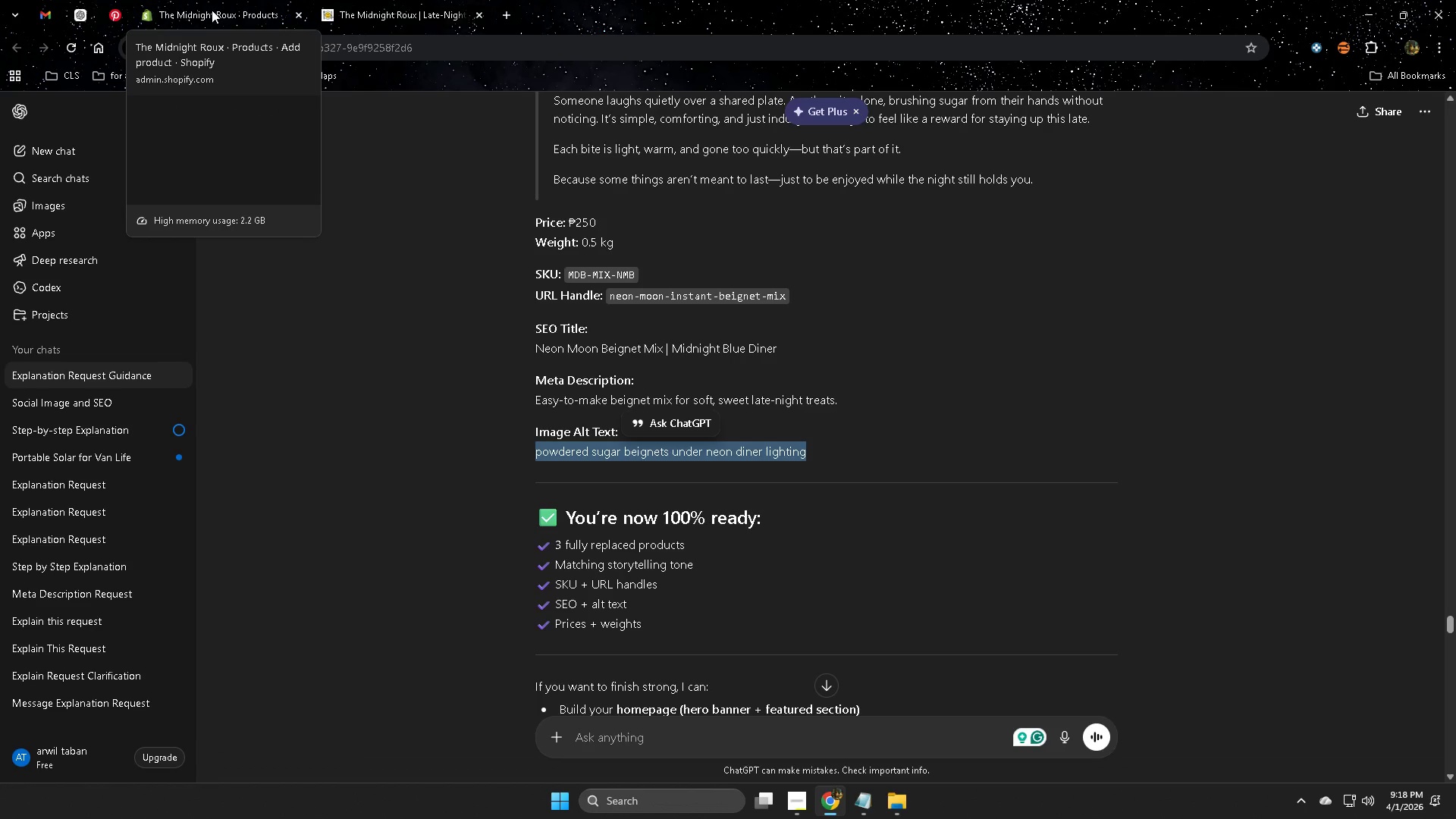 
left_click([212, 10])
 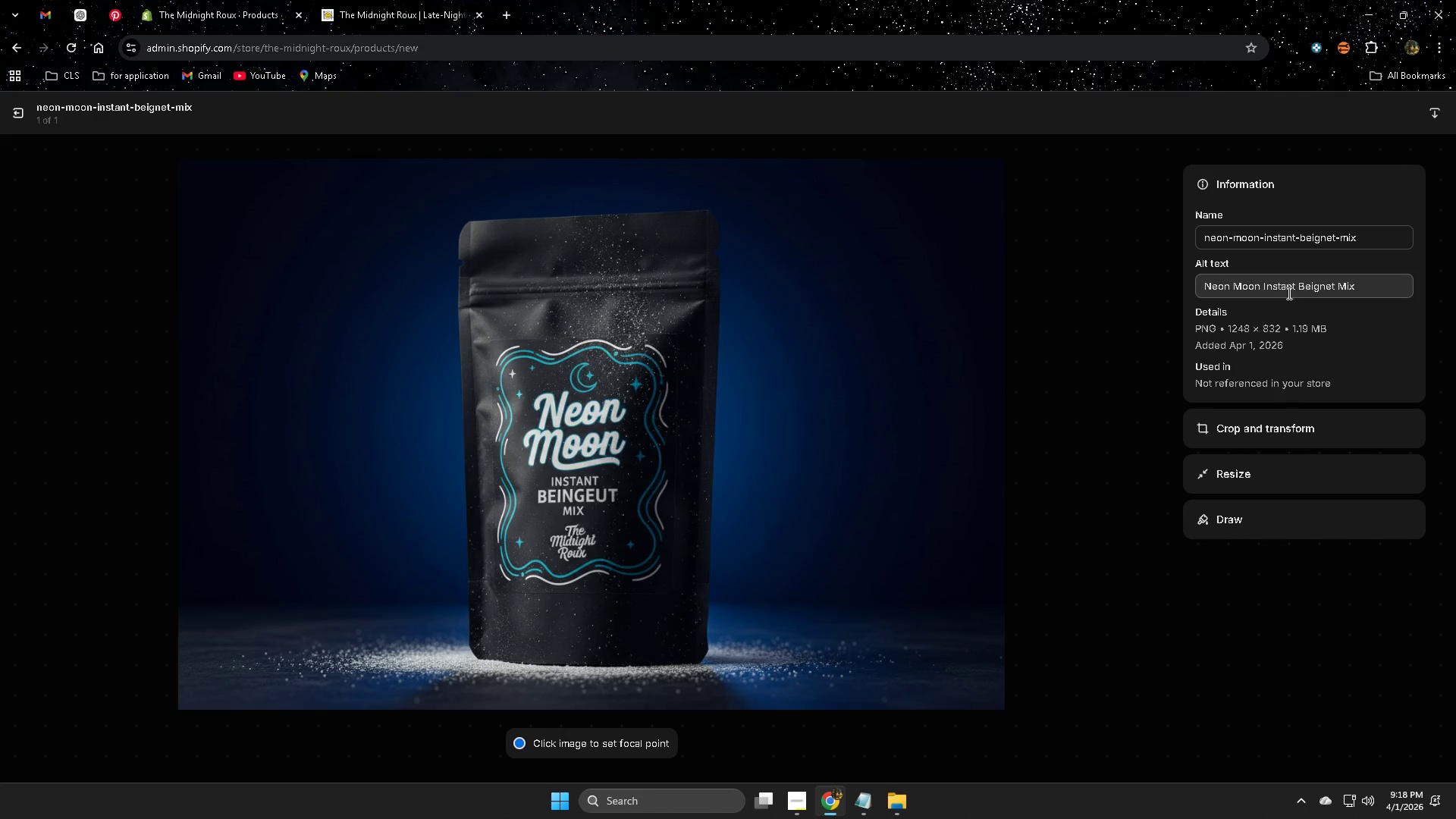 
double_click([1304, 293])
 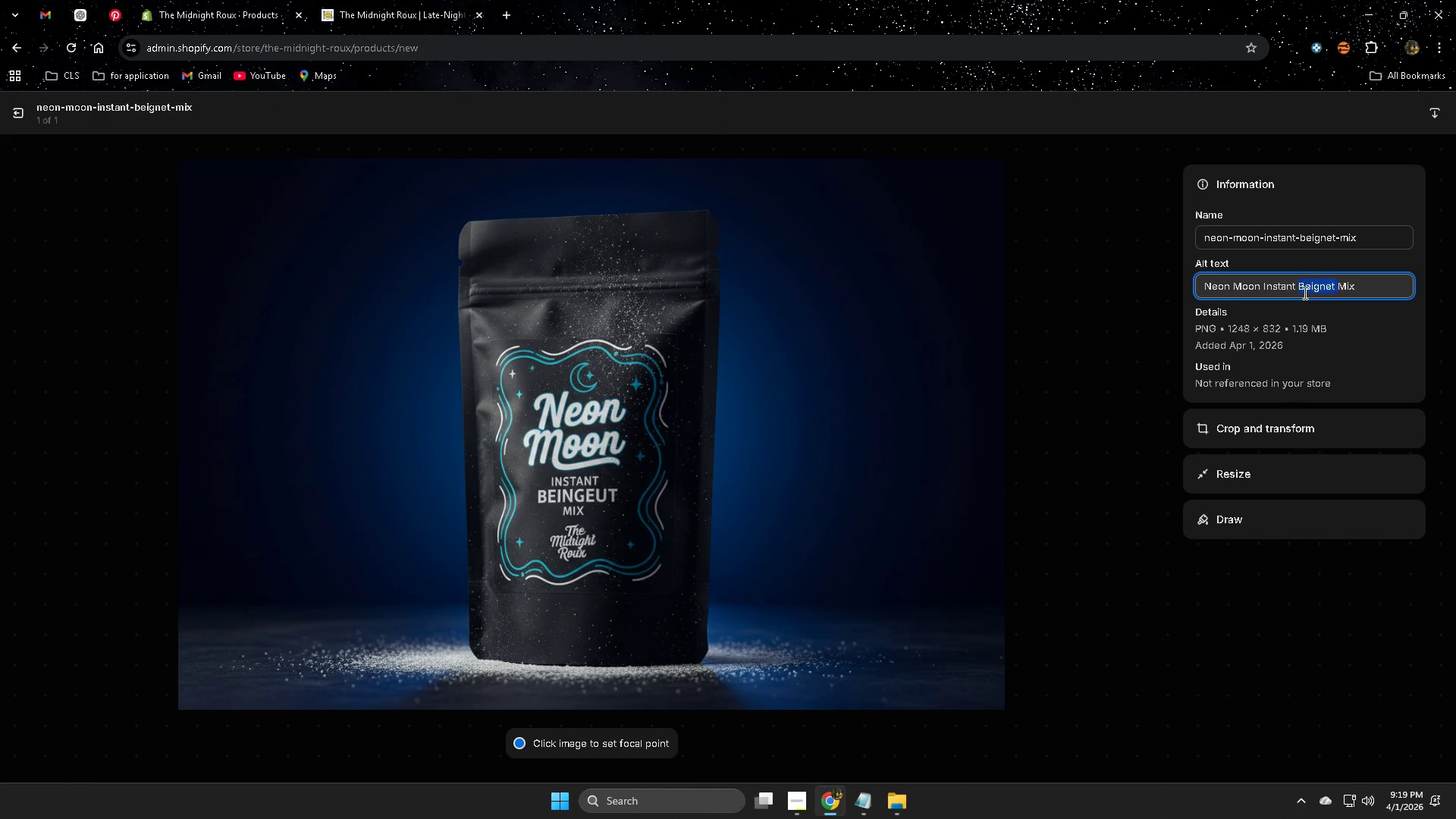 
triple_click([1304, 293])
 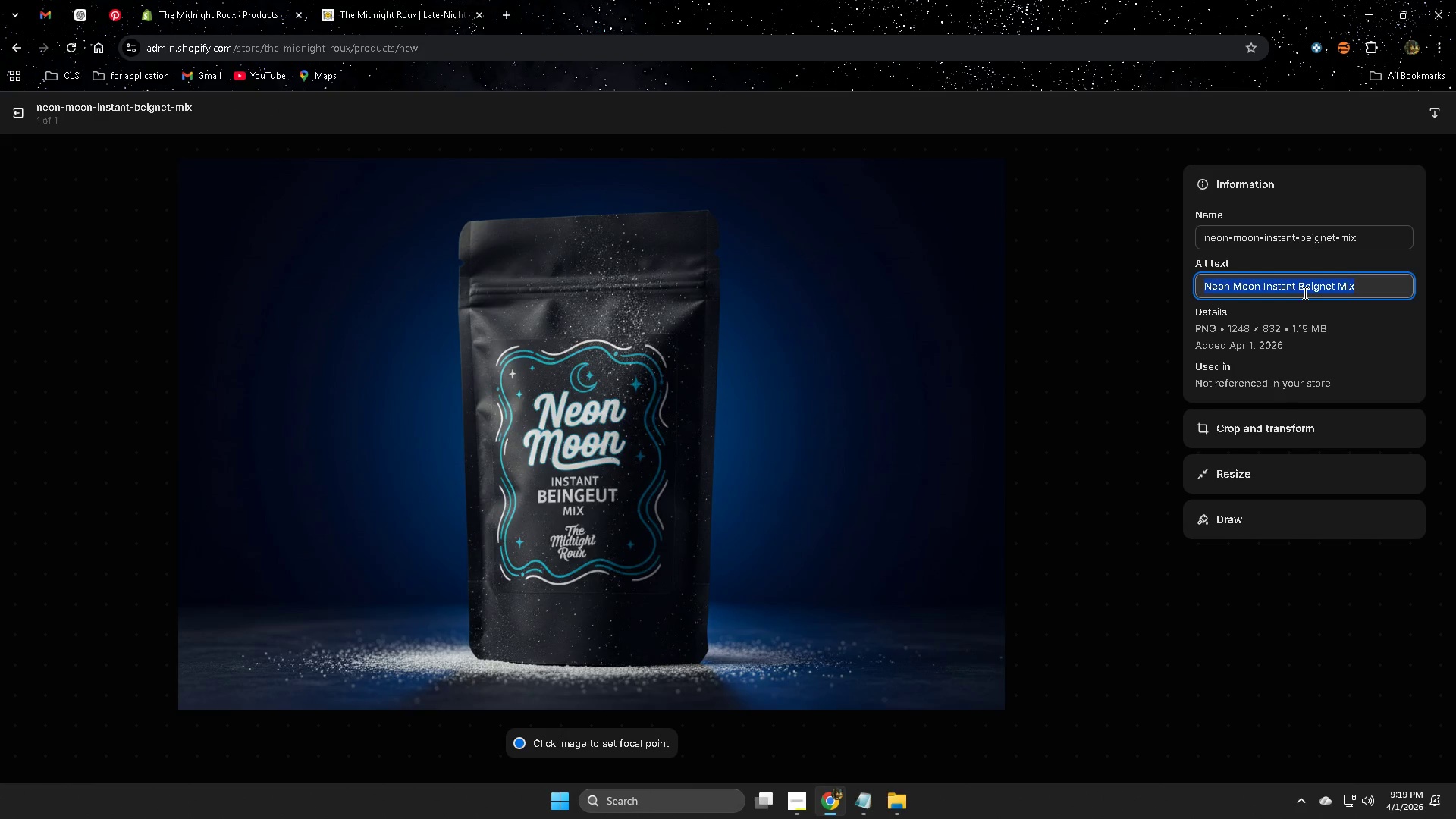 
key(Control+V)
 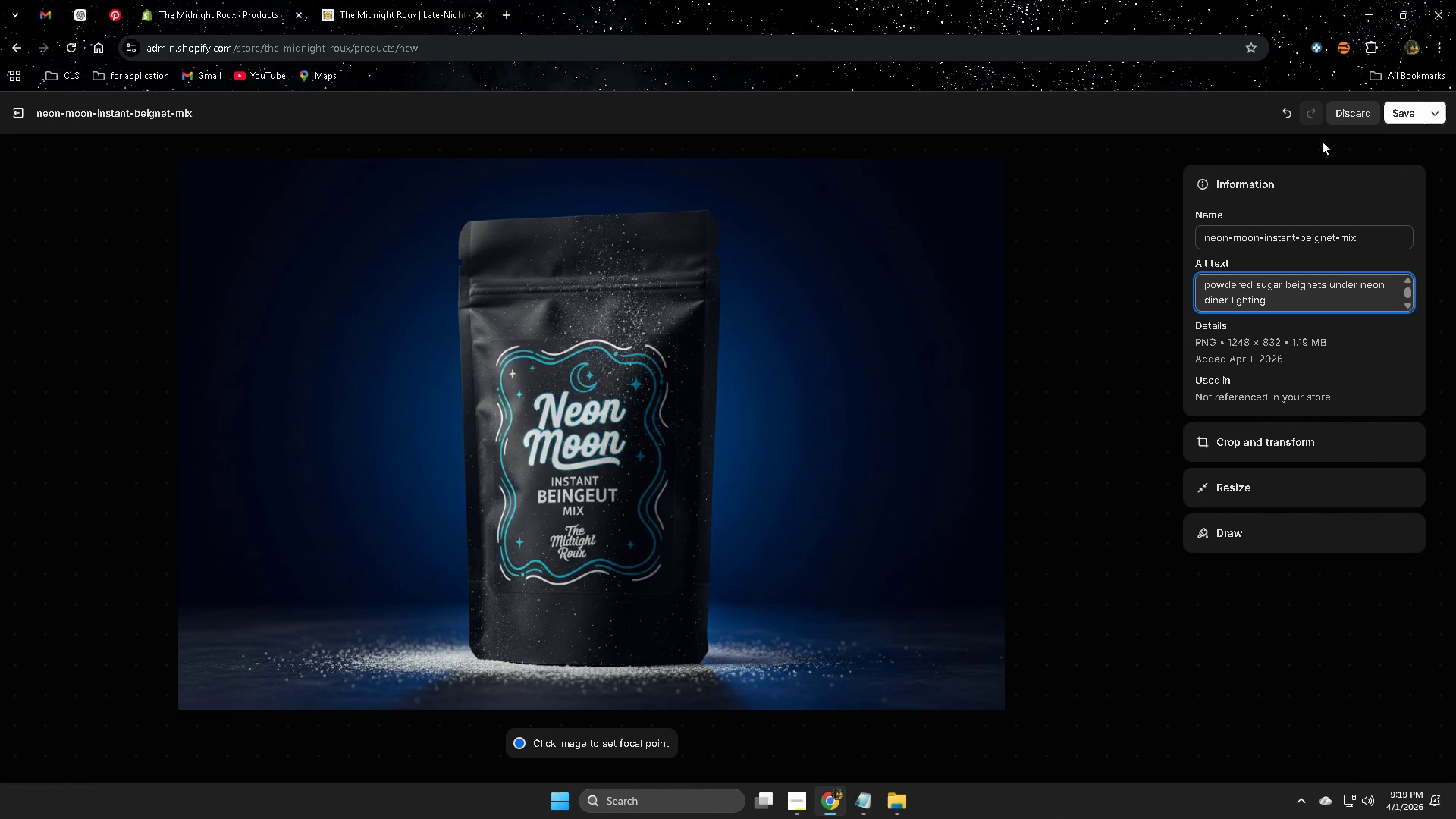 
left_click([1404, 116])
 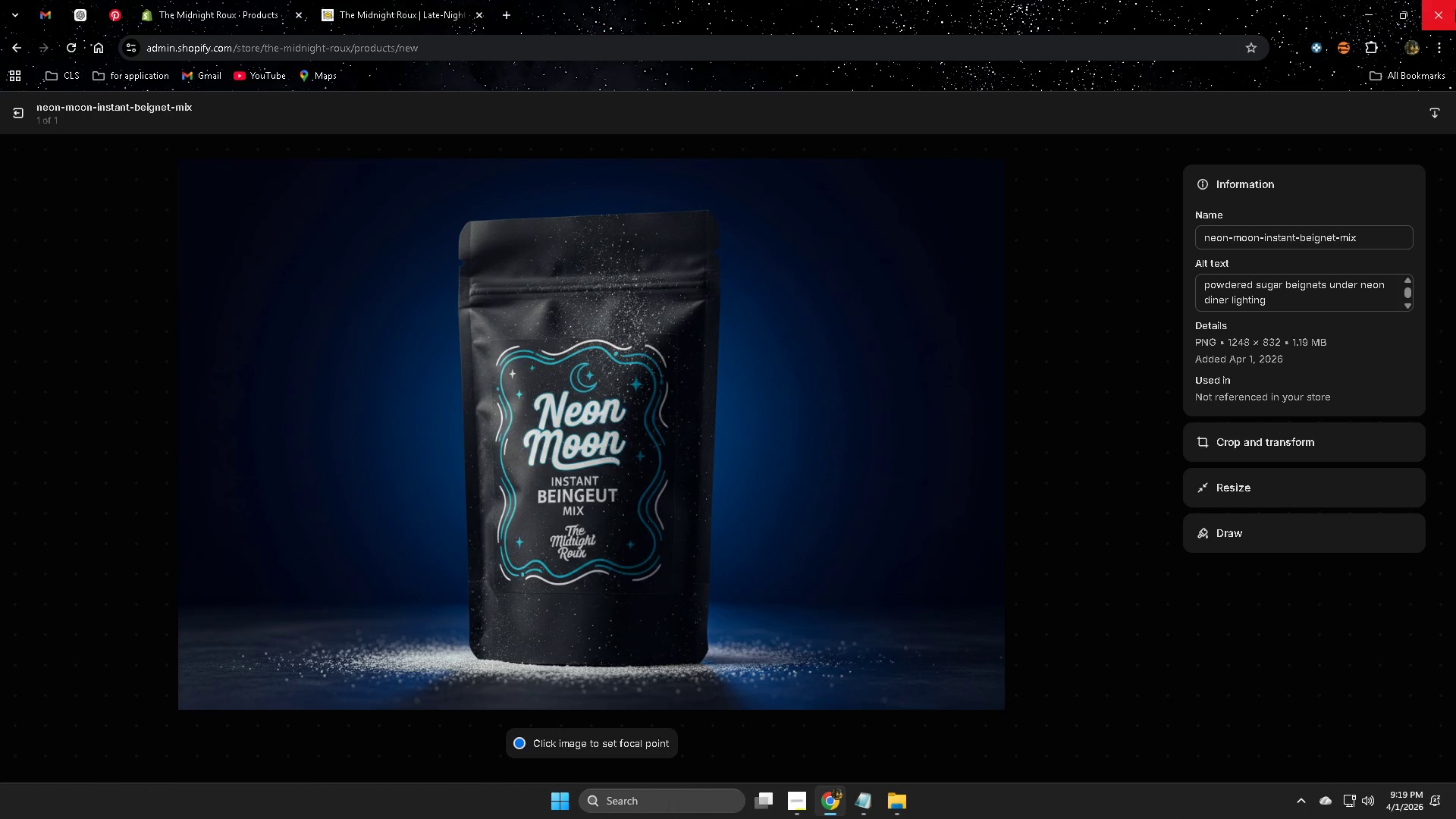 
wait(6.09)
 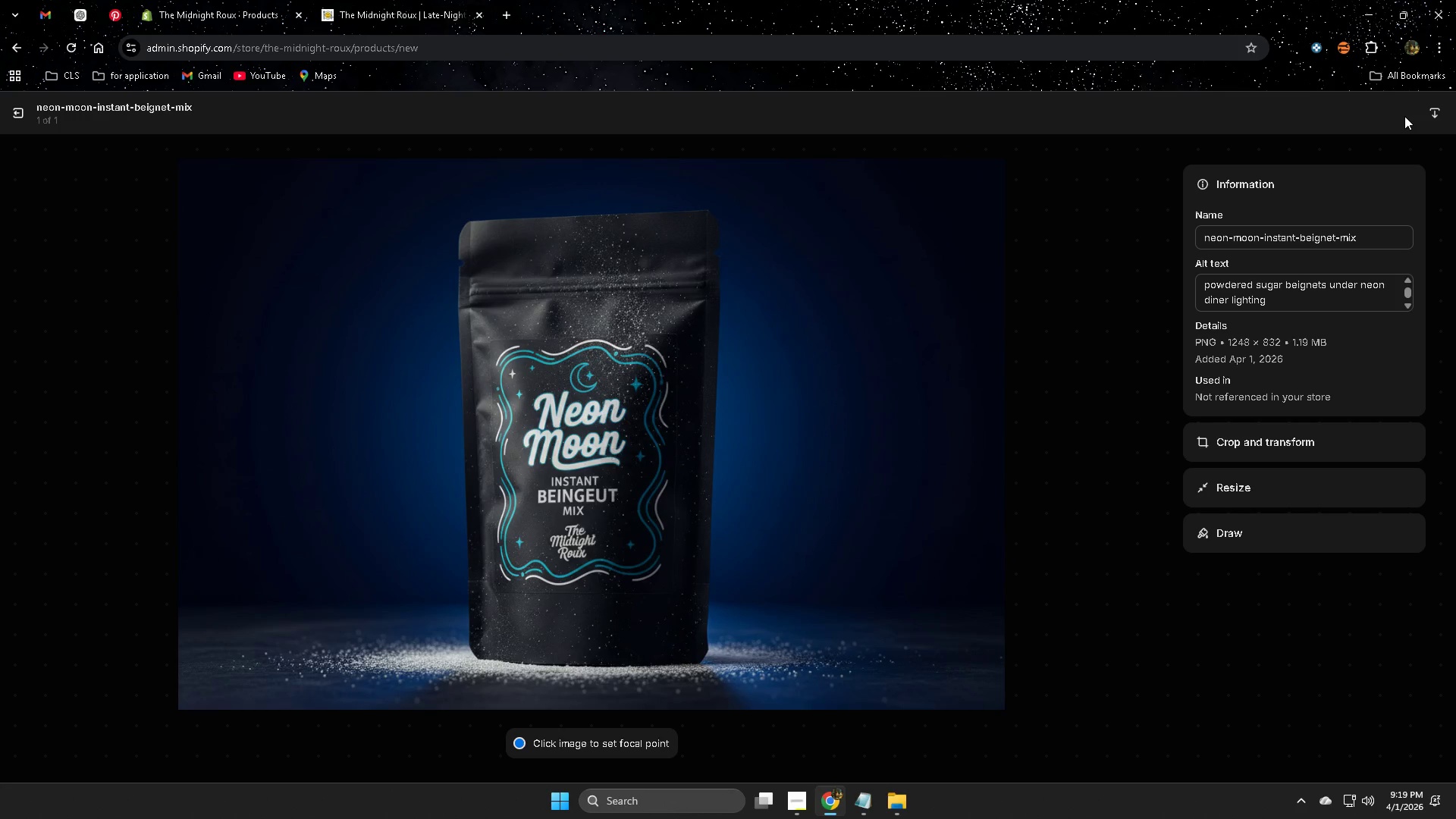 
left_click([11, 113])
 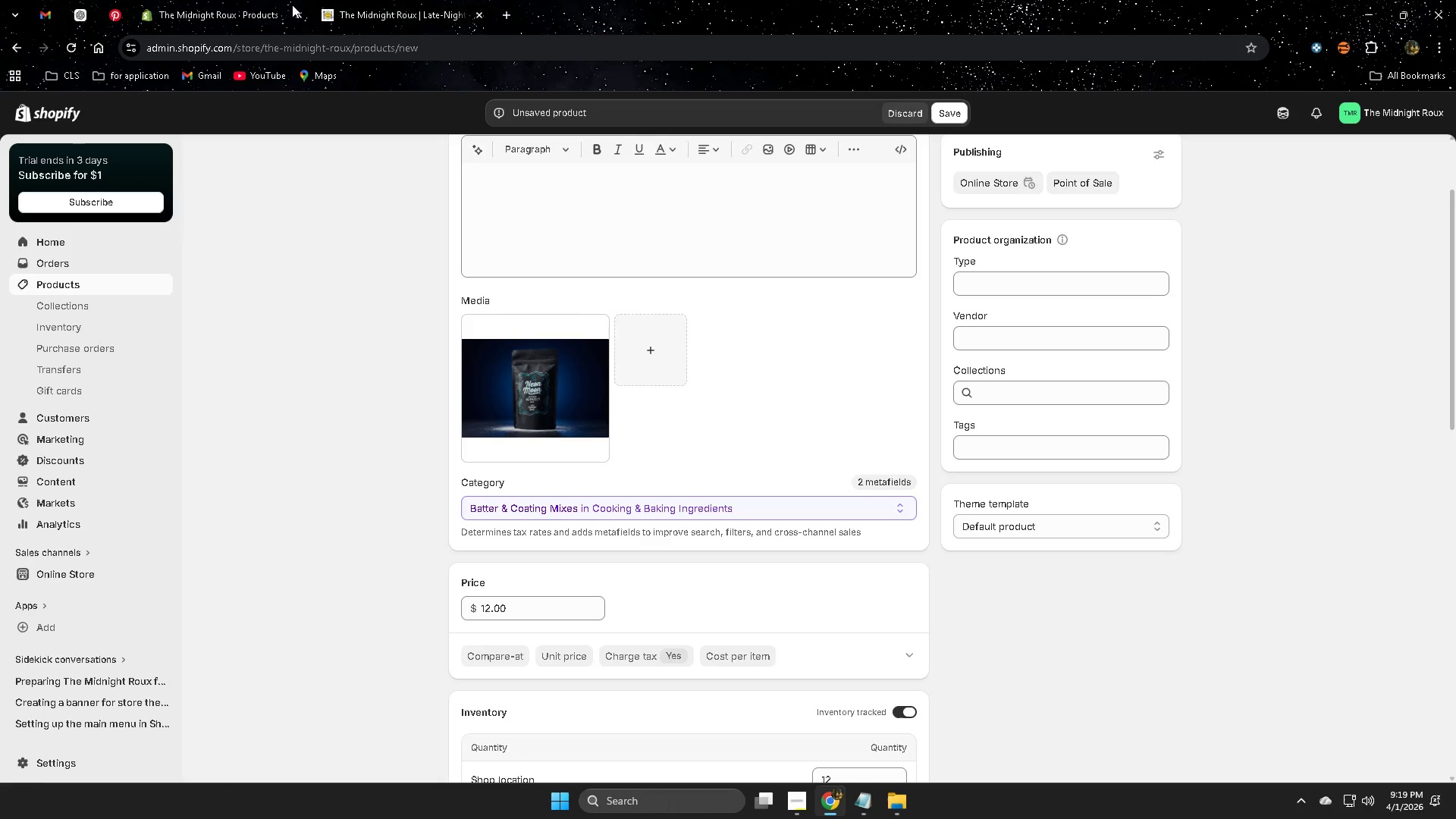 
left_click([93, 13])
 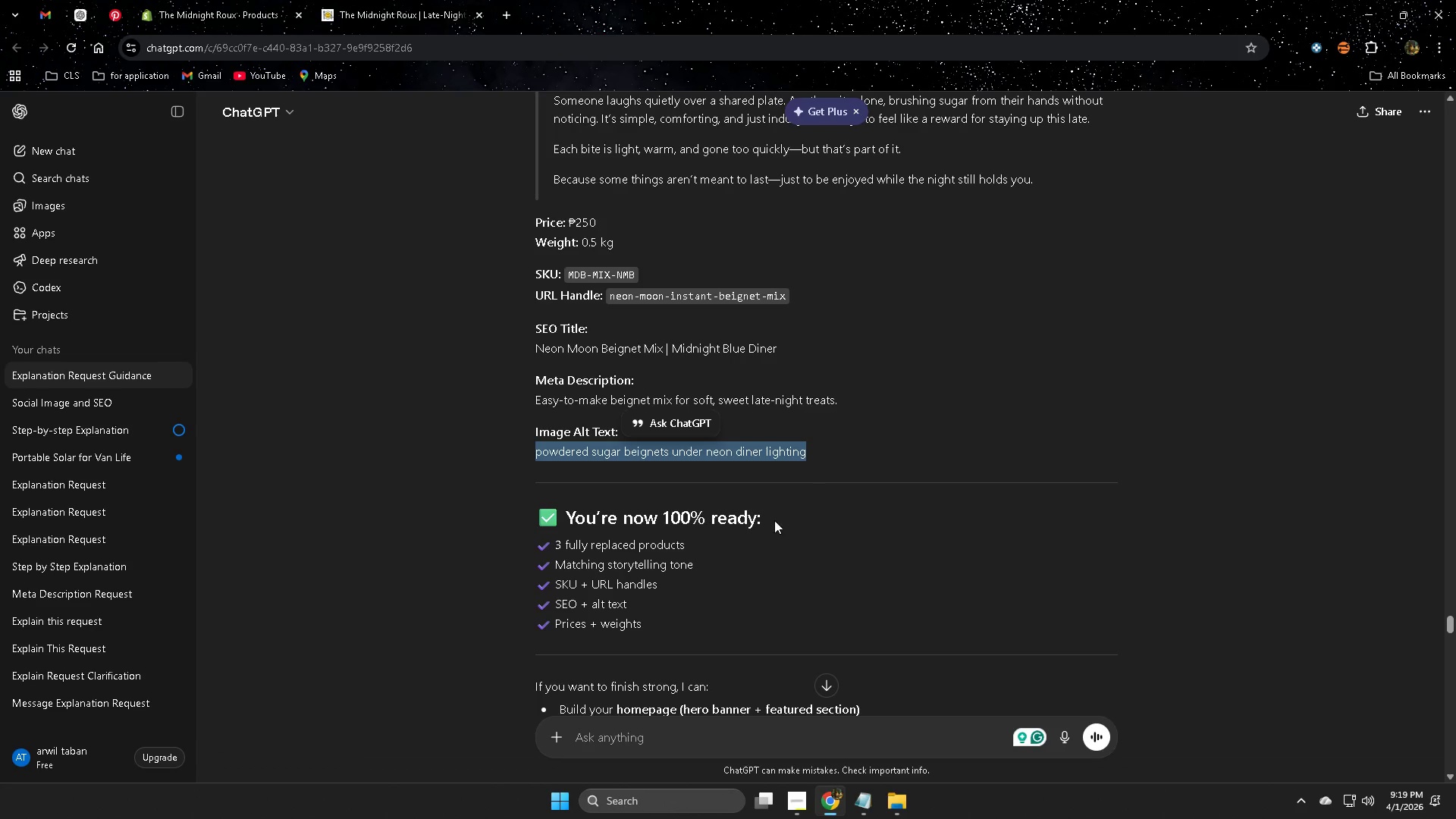 
scroll: coordinate [817, 509], scroll_direction: up, amount: 3.0
 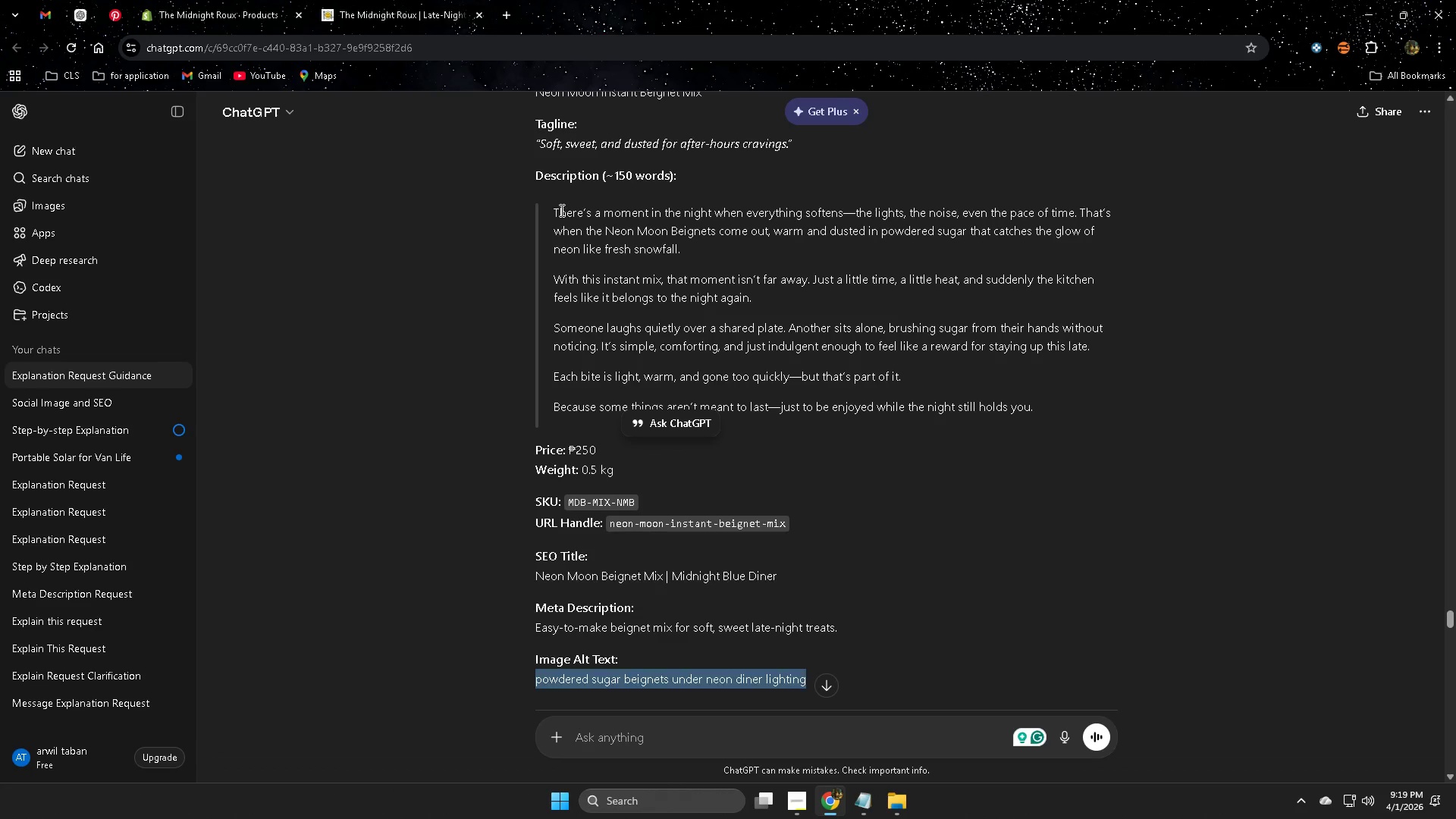 
double_click([560, 210])
 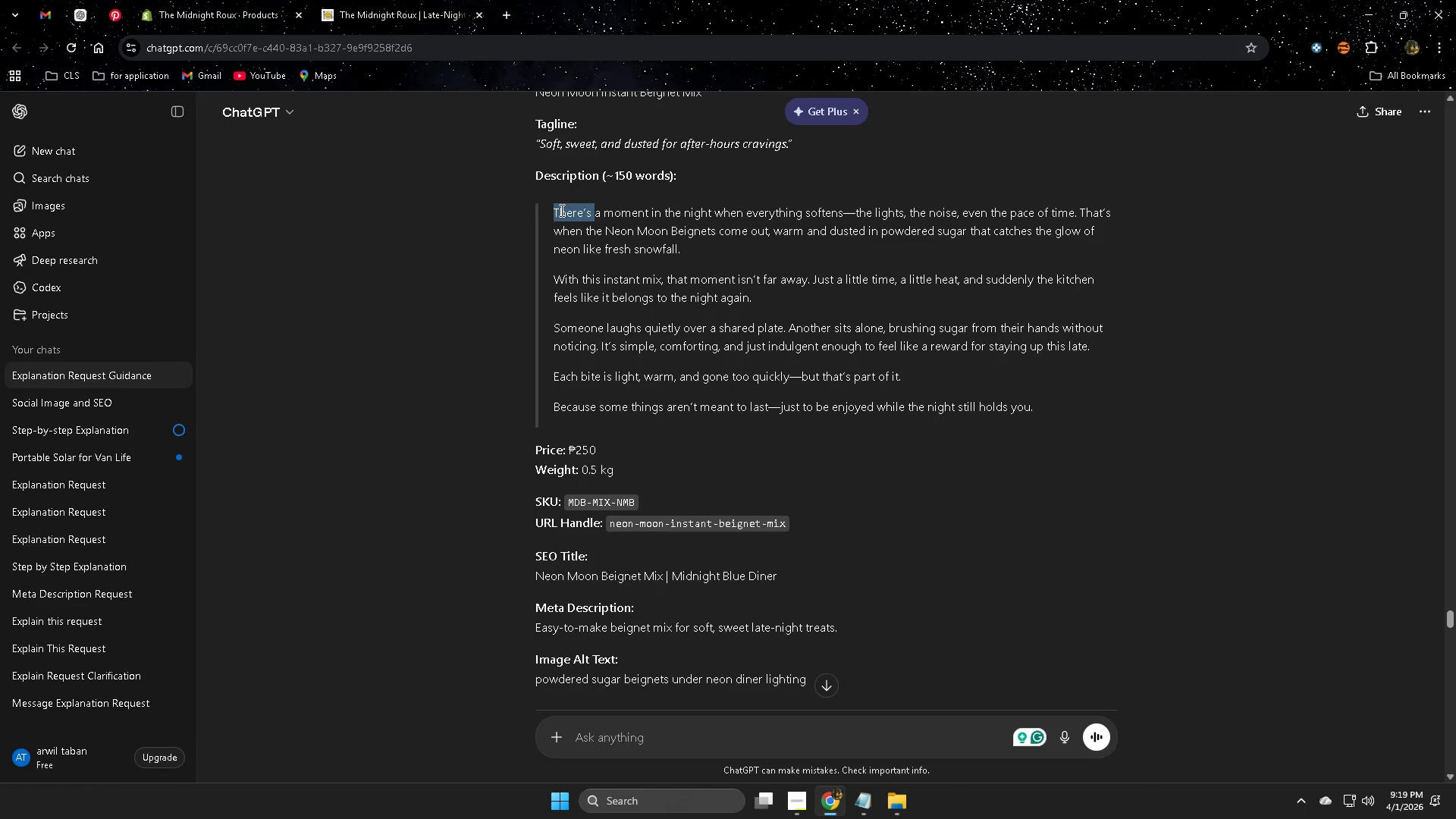 
left_click_drag(start_coordinate=[560, 210], to_coordinate=[1065, 411])
 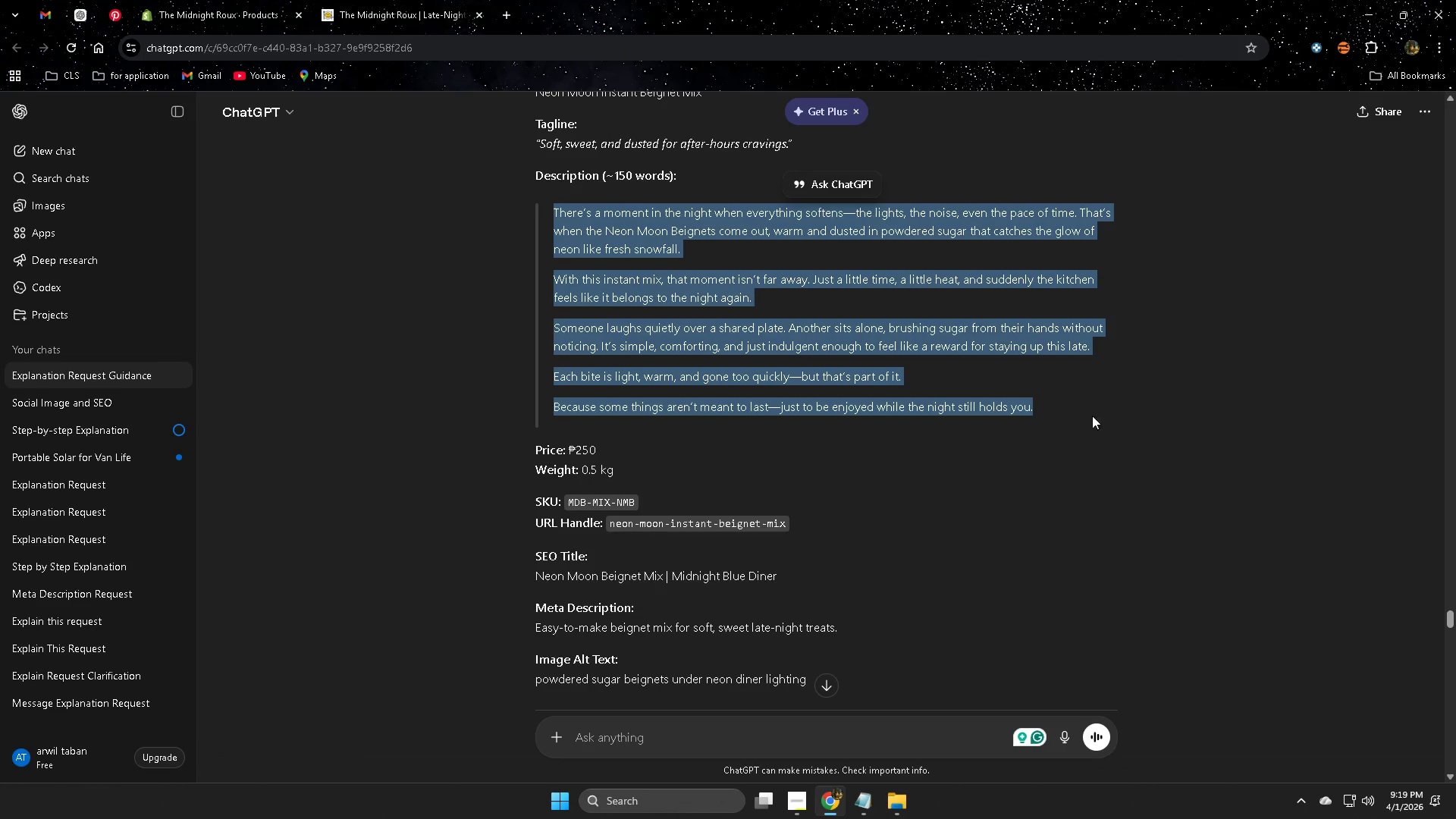 
key(Control+C)
 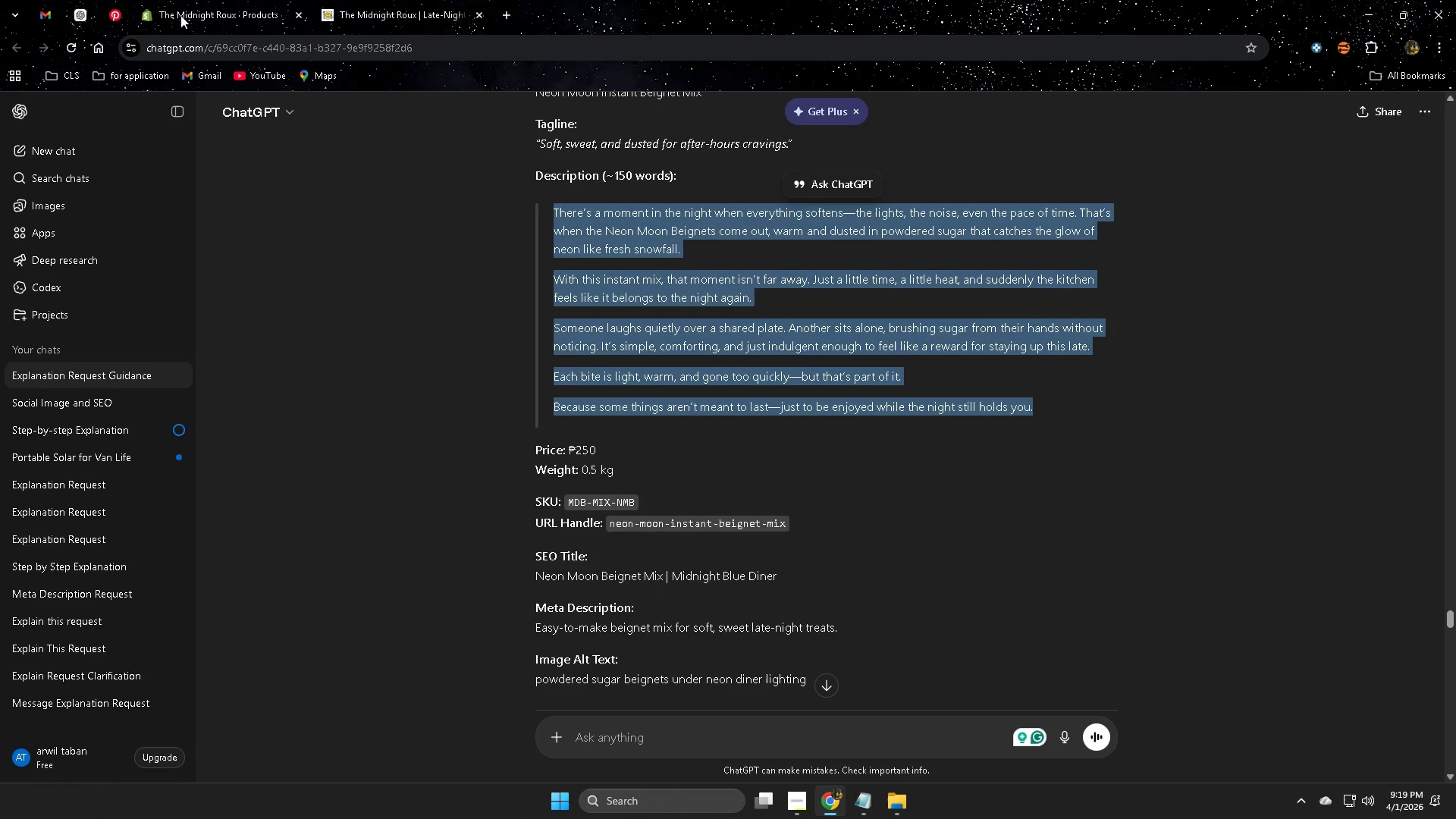 
left_click([177, 13])
 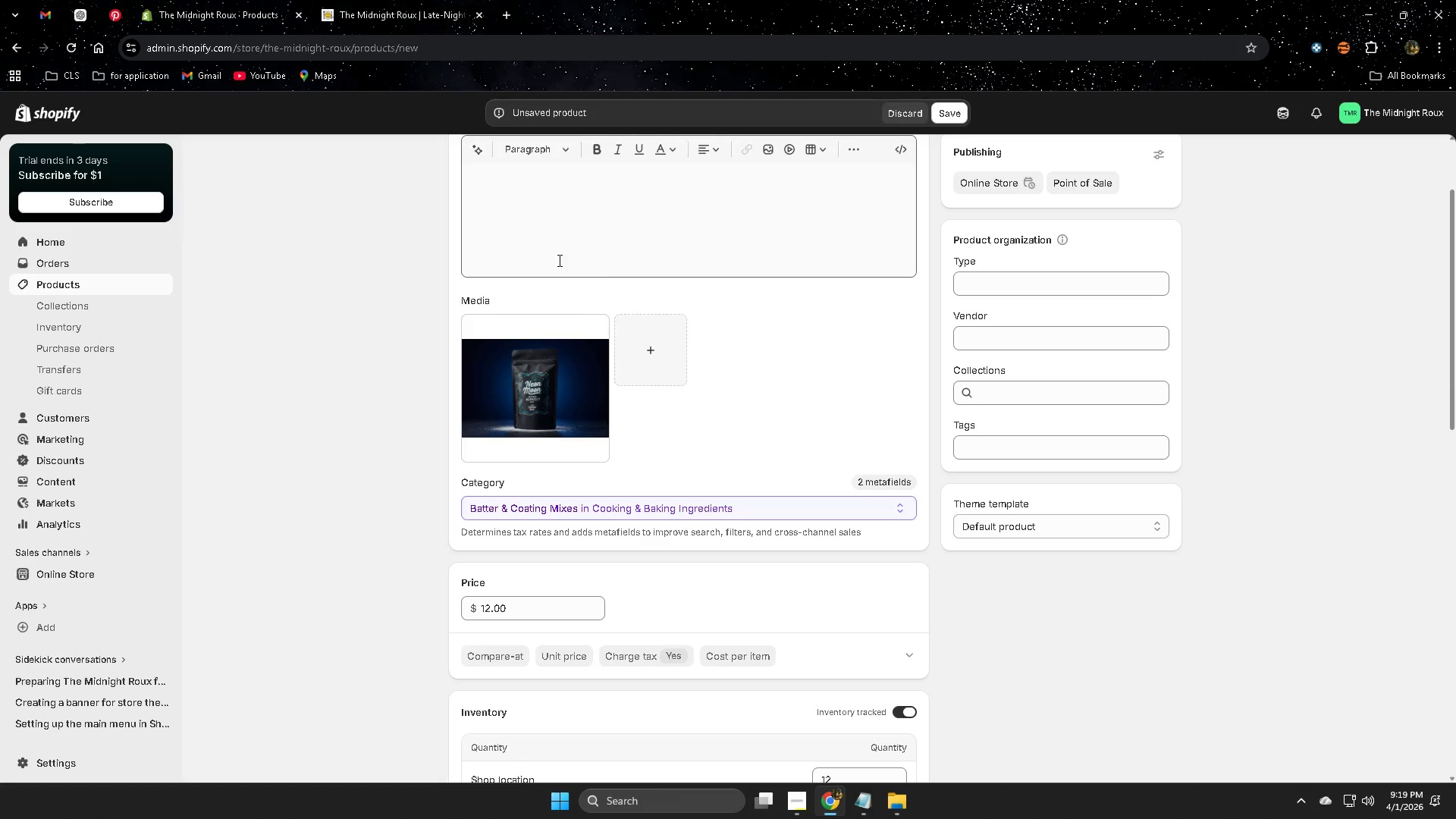 
left_click([595, 270])
 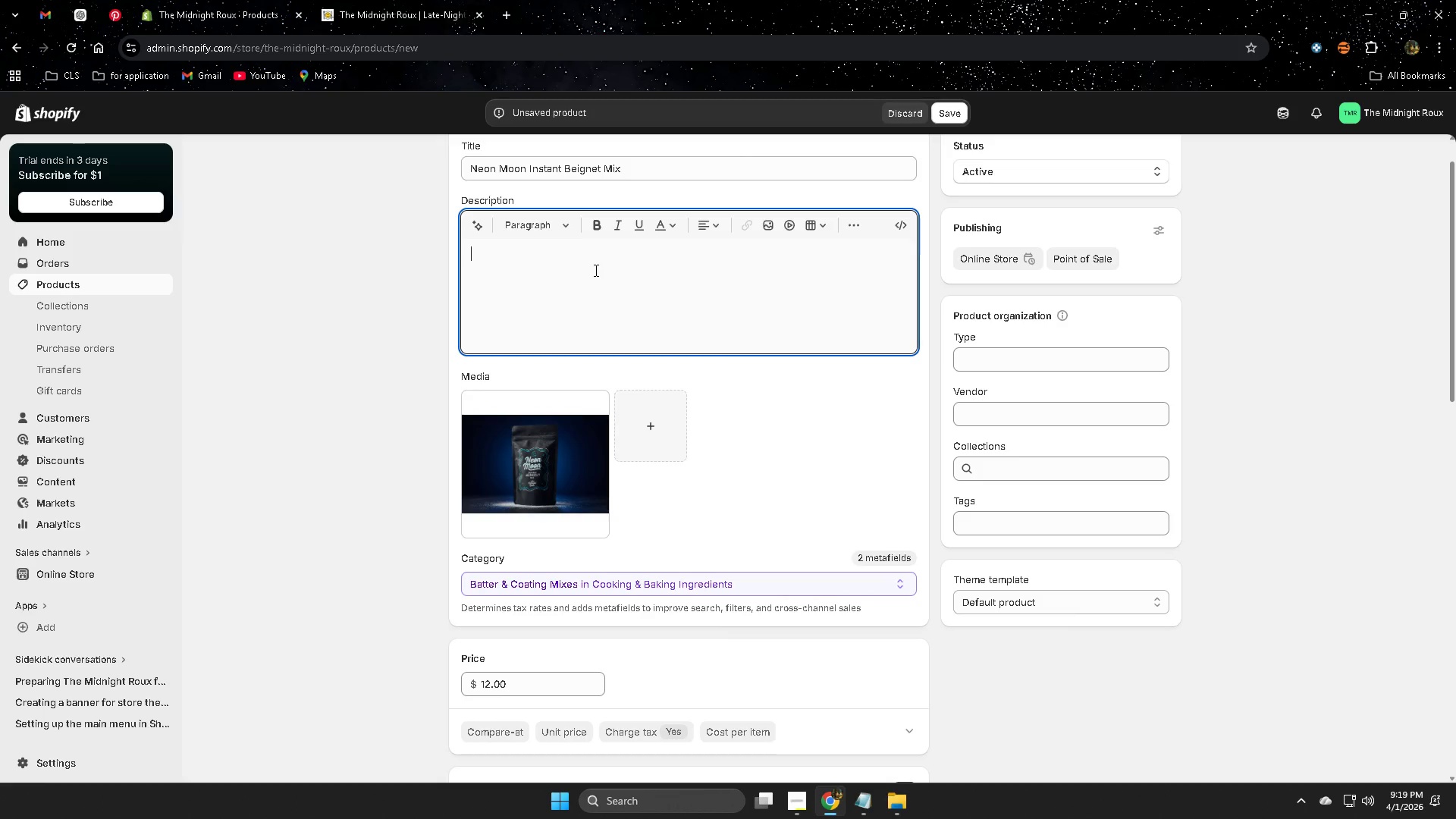 
scroll: coordinate [602, 262], scroll_direction: up, amount: 1.0
 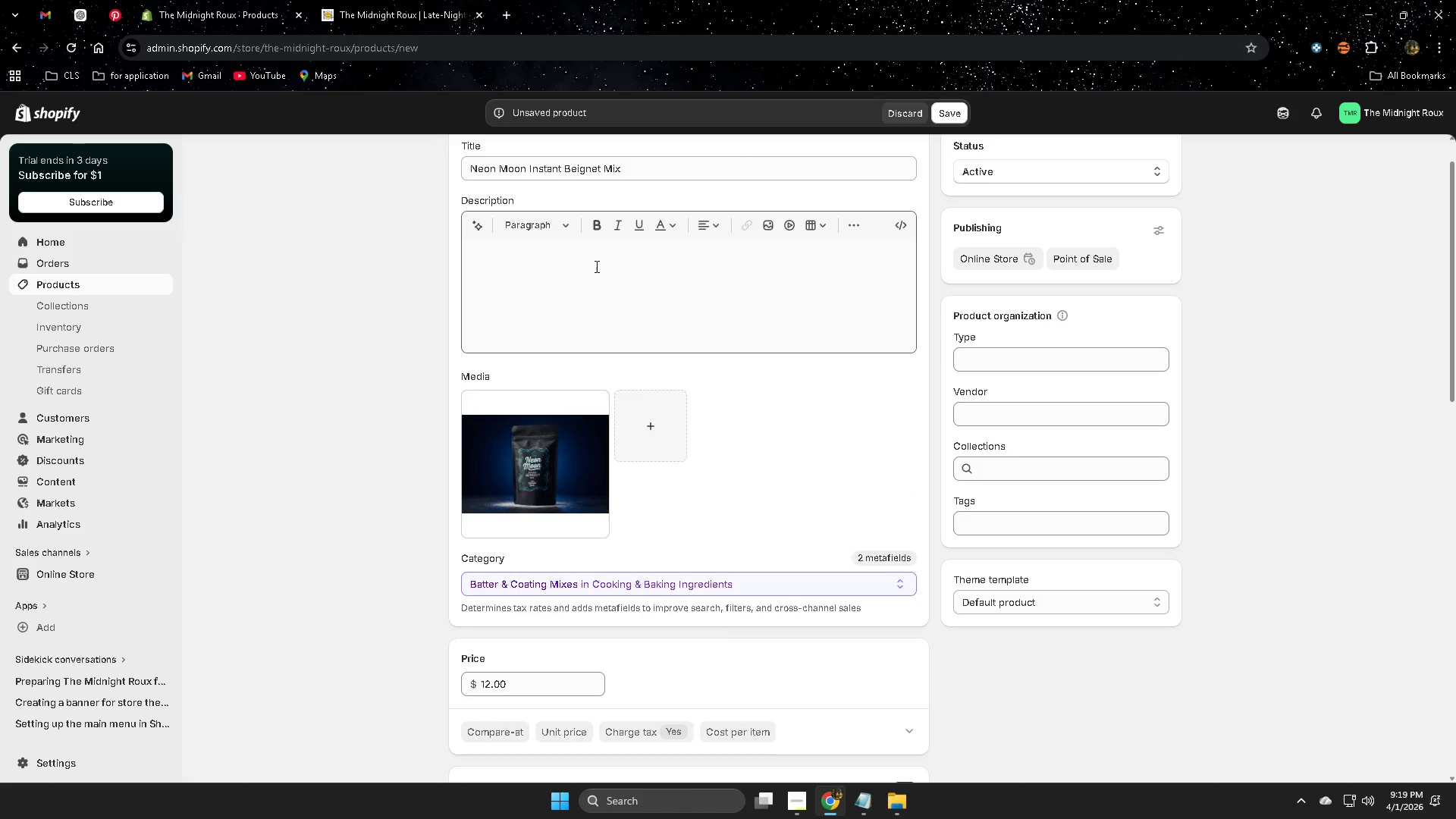 
key(Control+V)
 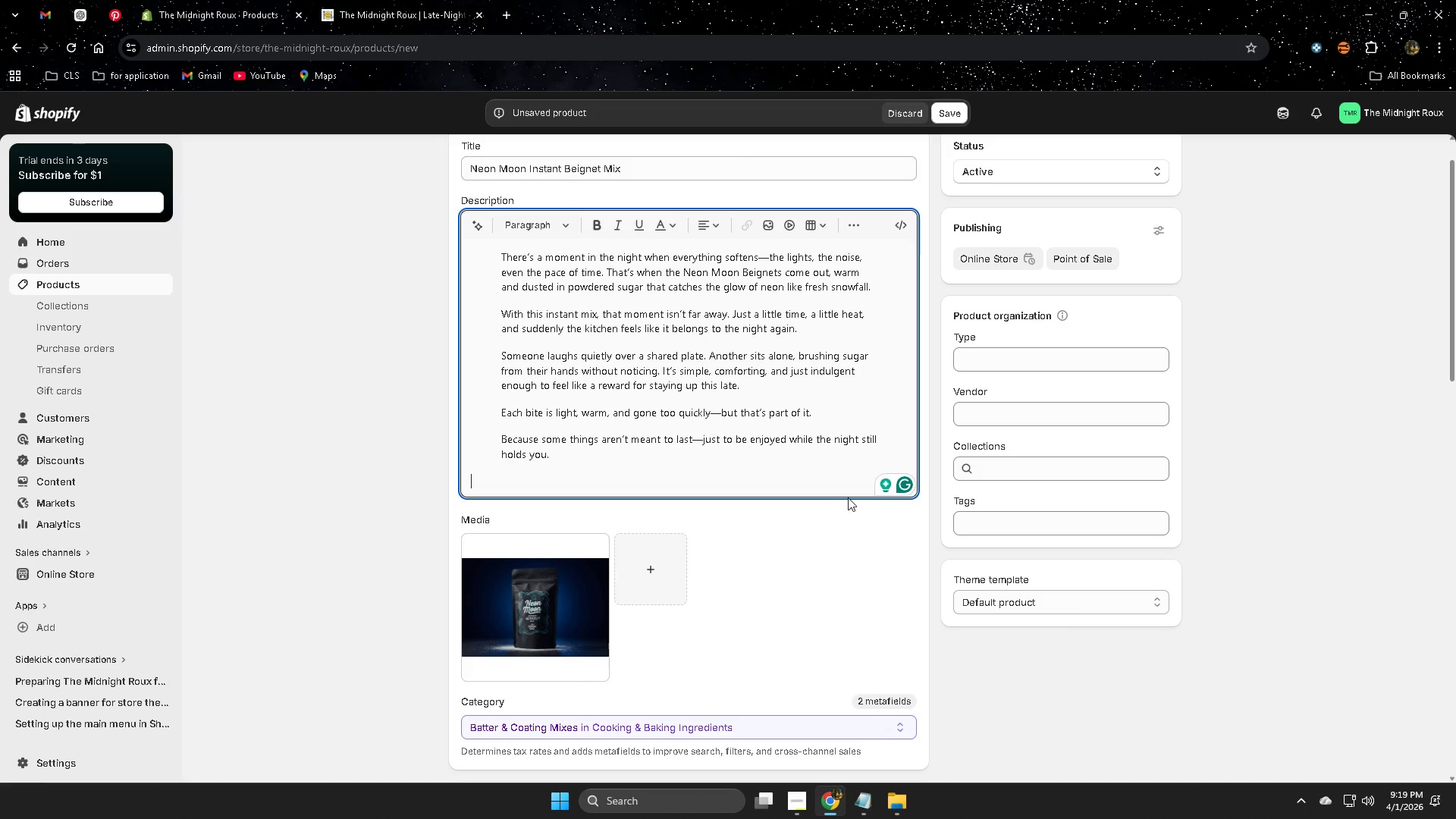 
scroll: coordinate [1079, 552], scroll_direction: down, amount: 2.0
 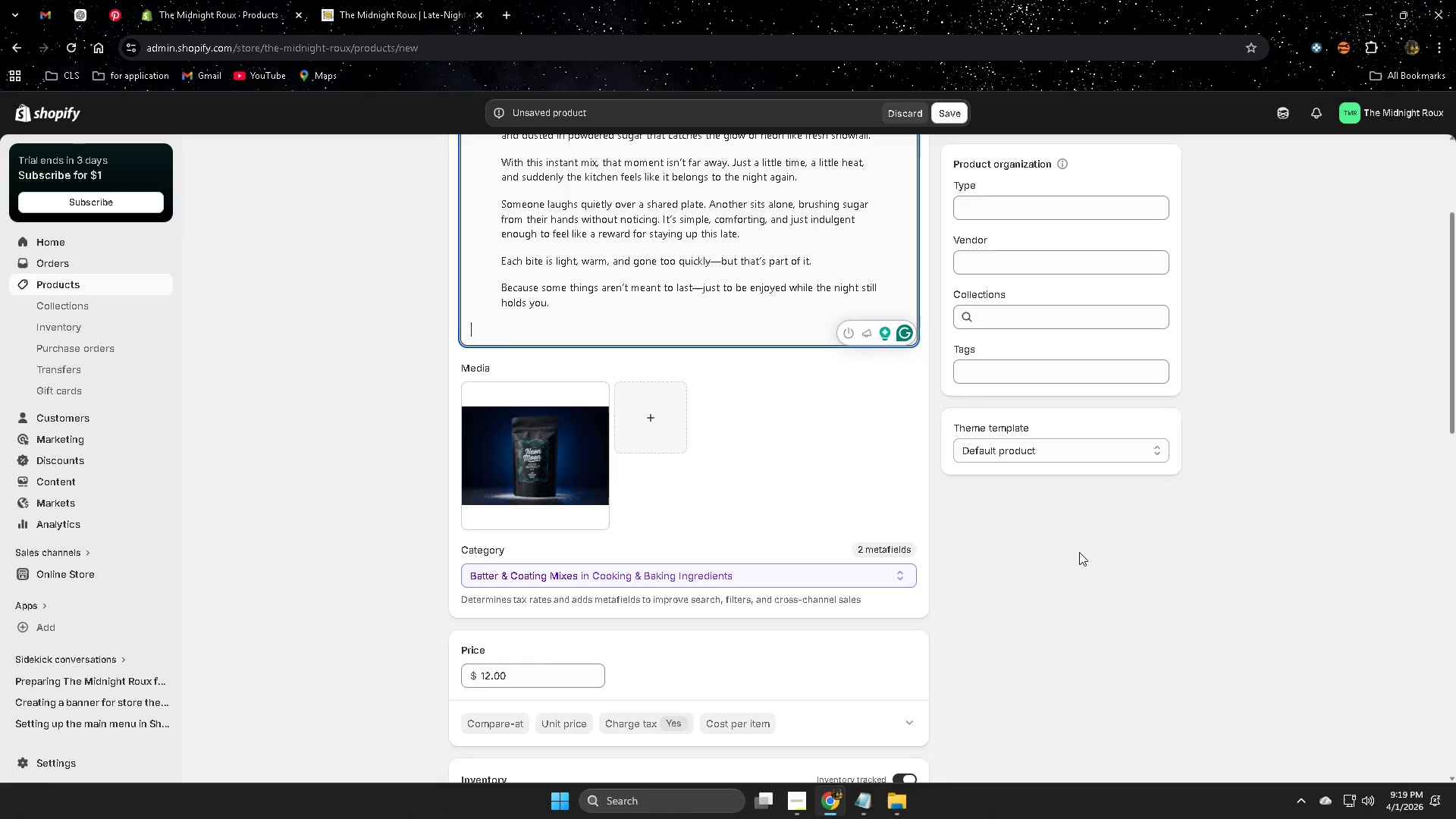 
scroll: coordinate [1078, 552], scroll_direction: up, amount: 2.0
 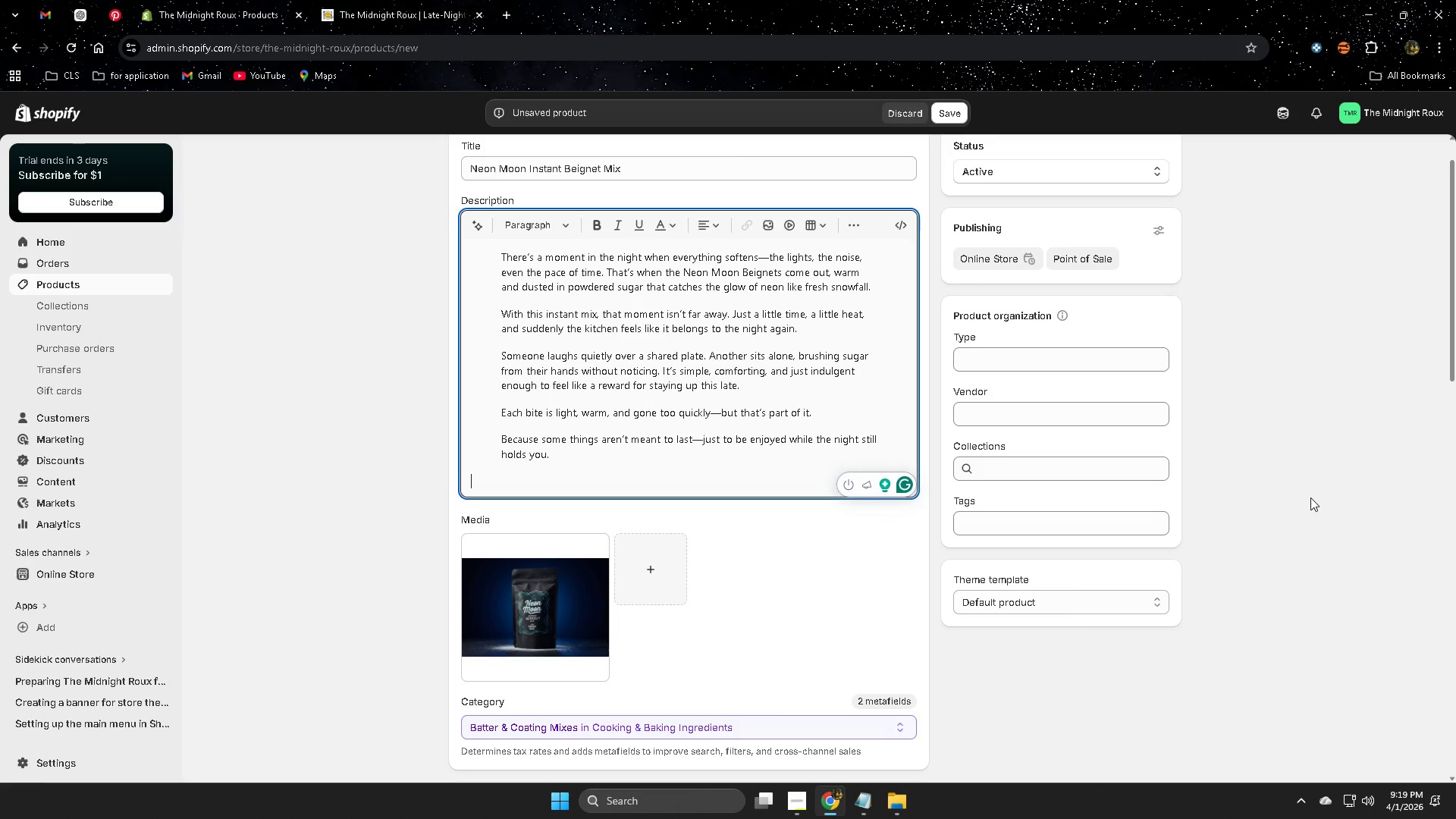 
left_click([1310, 497])
 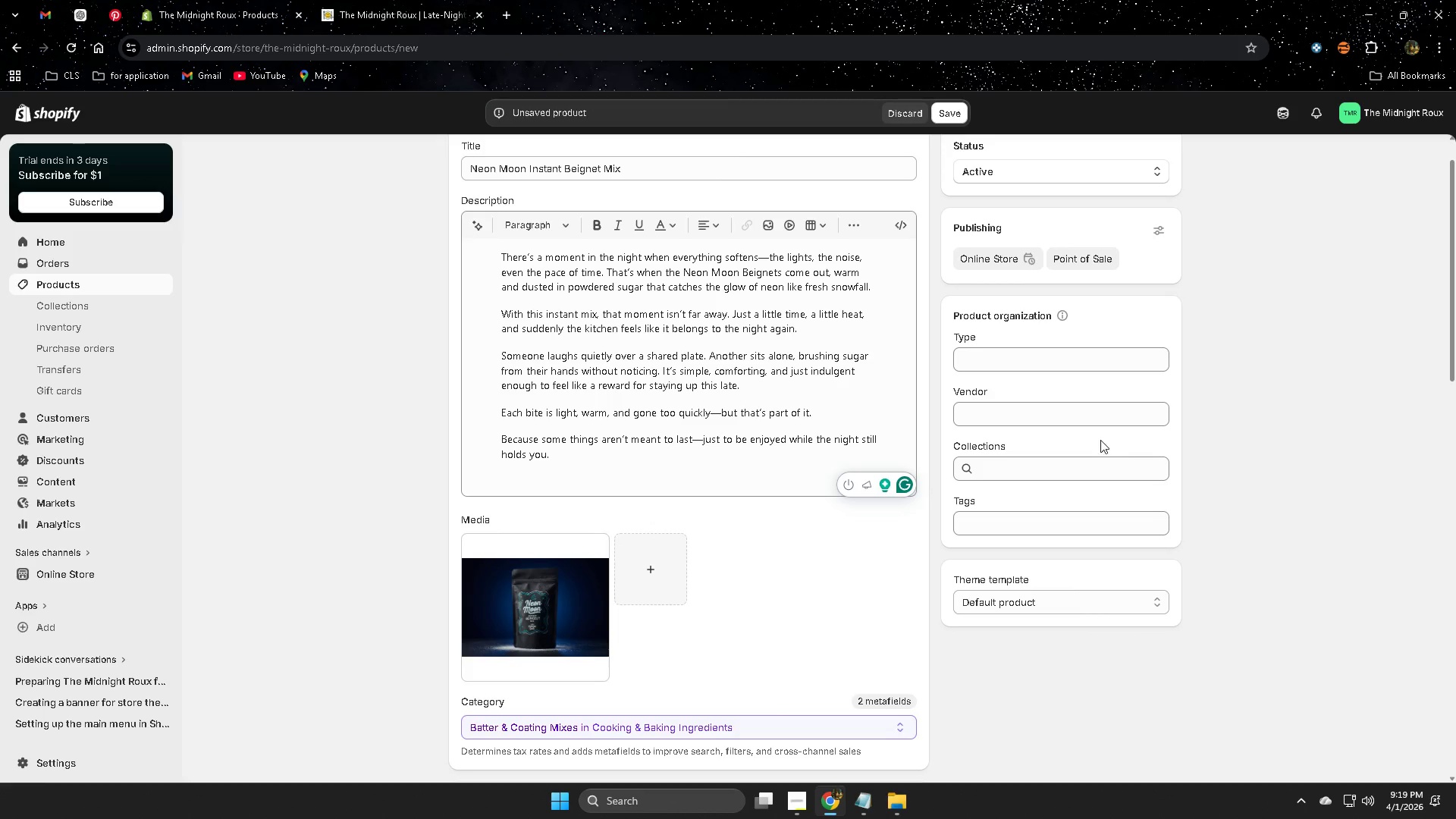 
left_click([949, 115])
 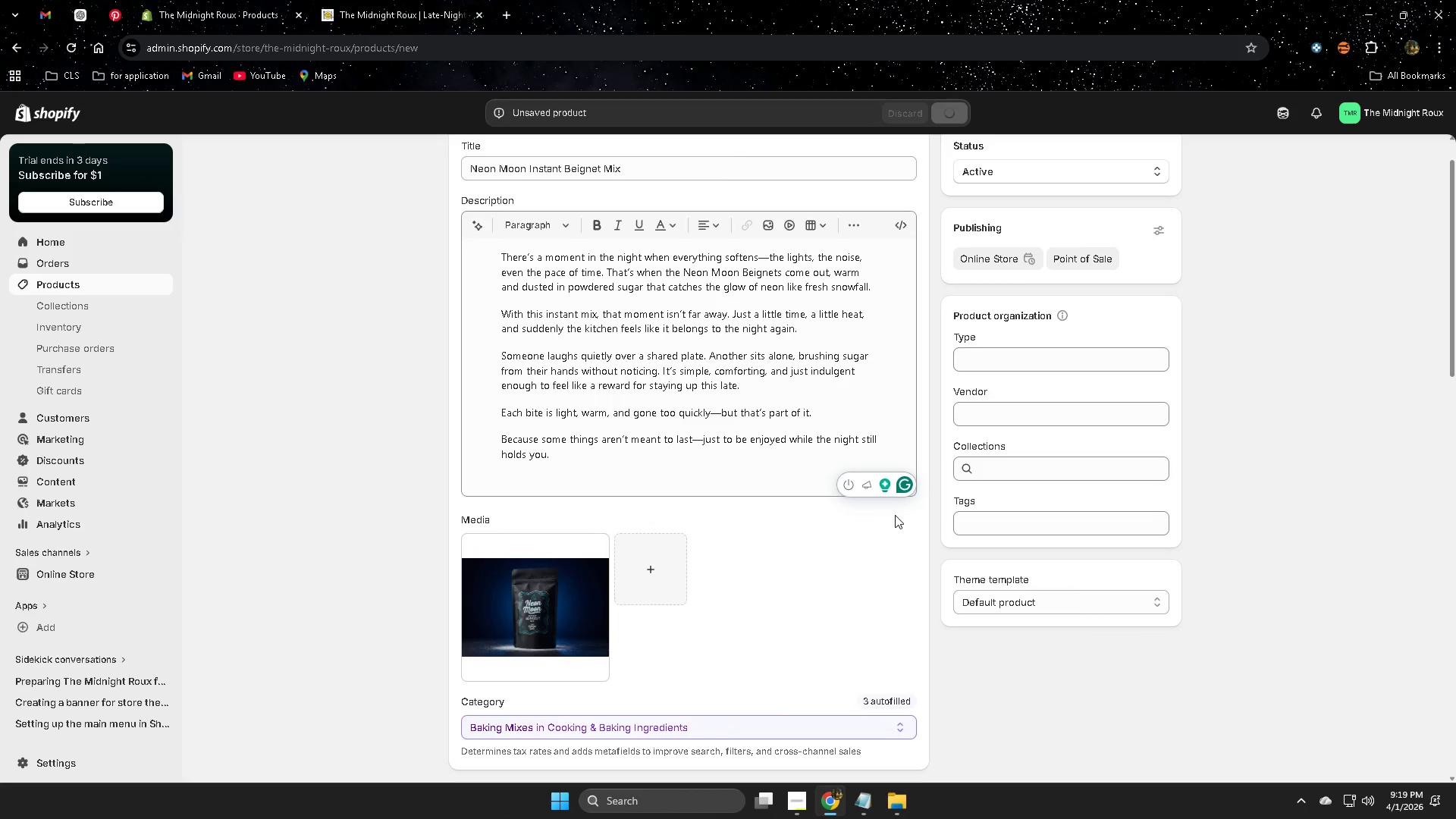 
scroll: coordinate [873, 522], scroll_direction: down, amount: 2.0
 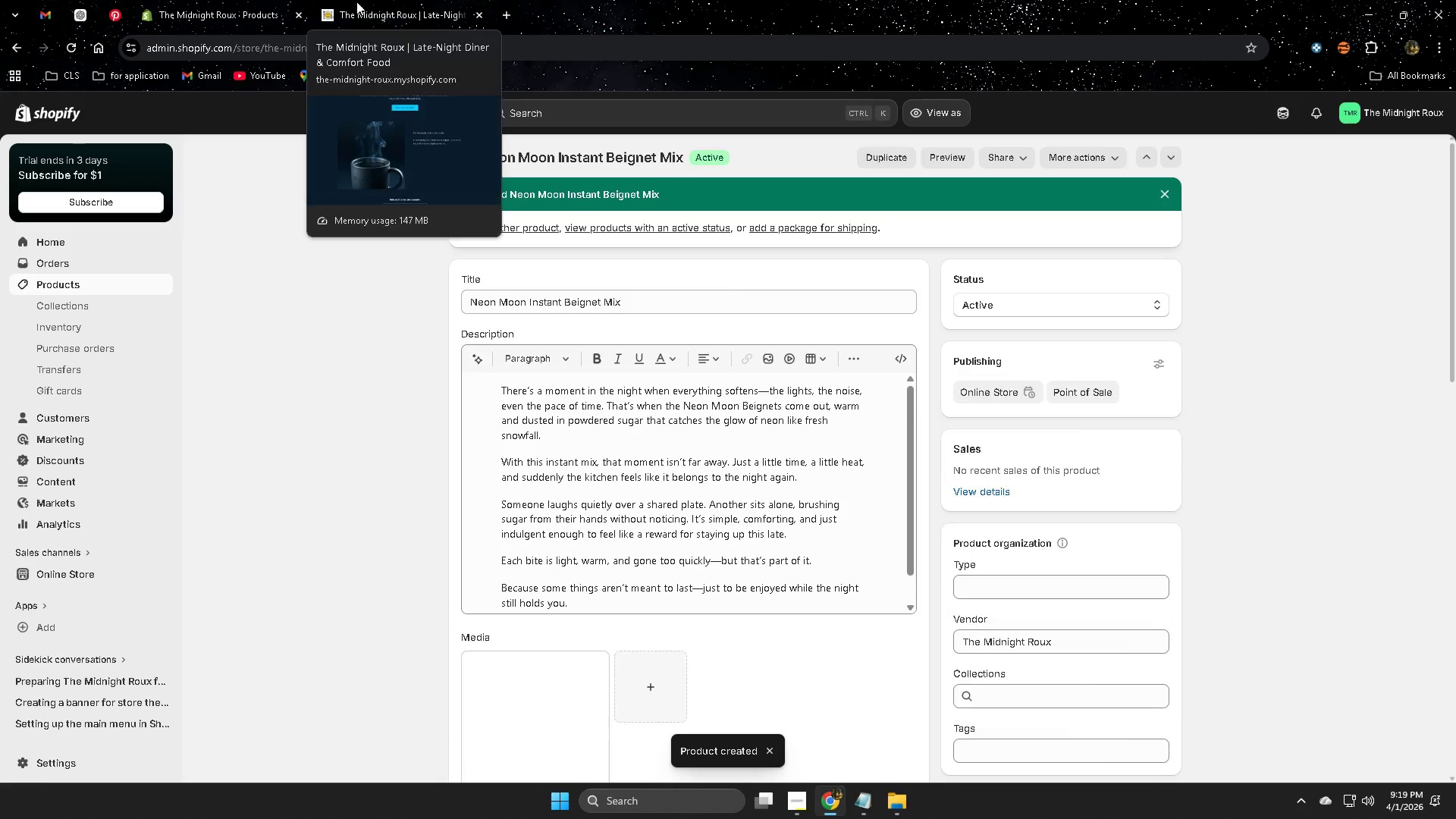 
left_click([356, 2])
 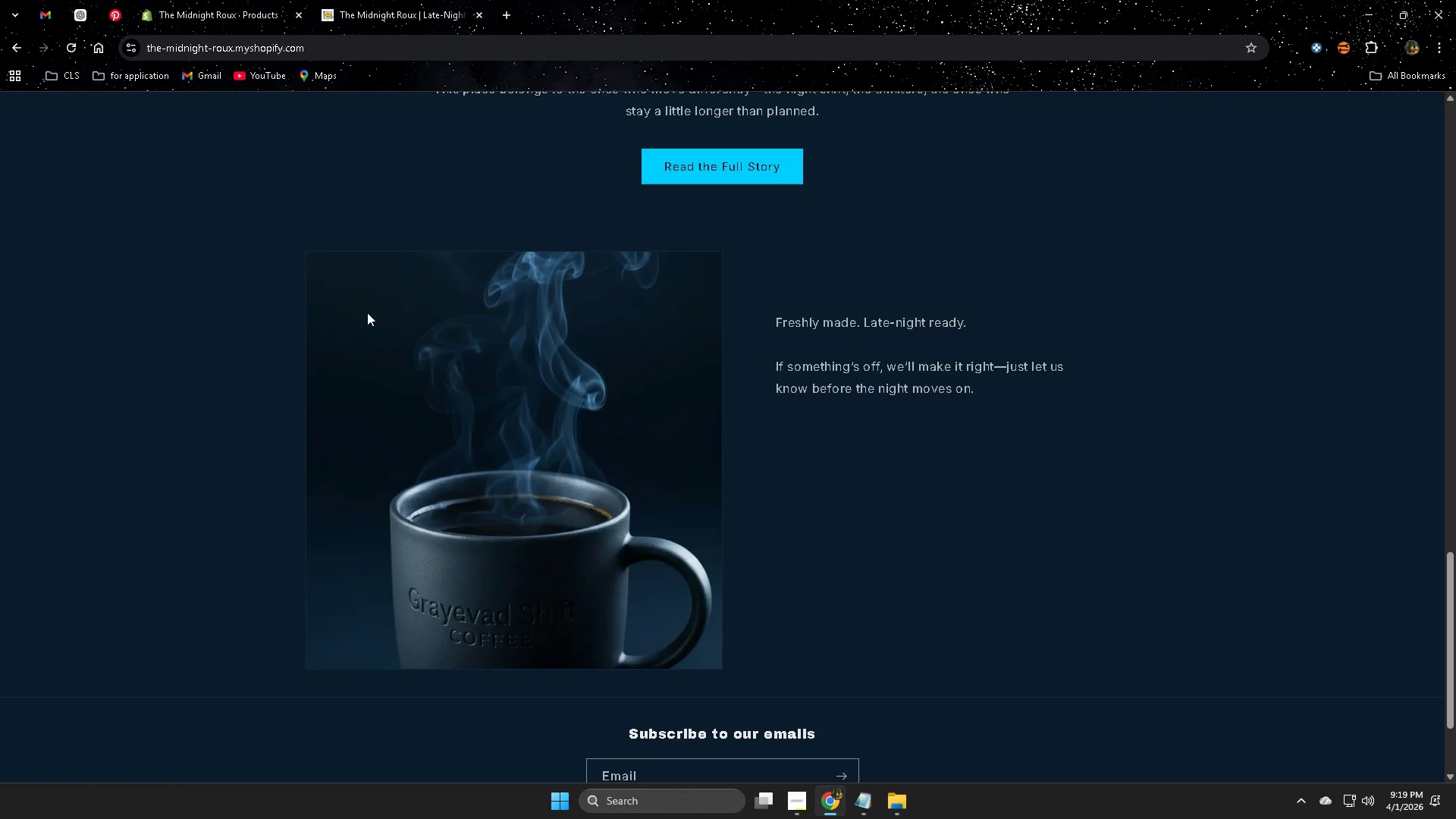 
scroll: coordinate [585, 381], scroll_direction: up, amount: 17.0
 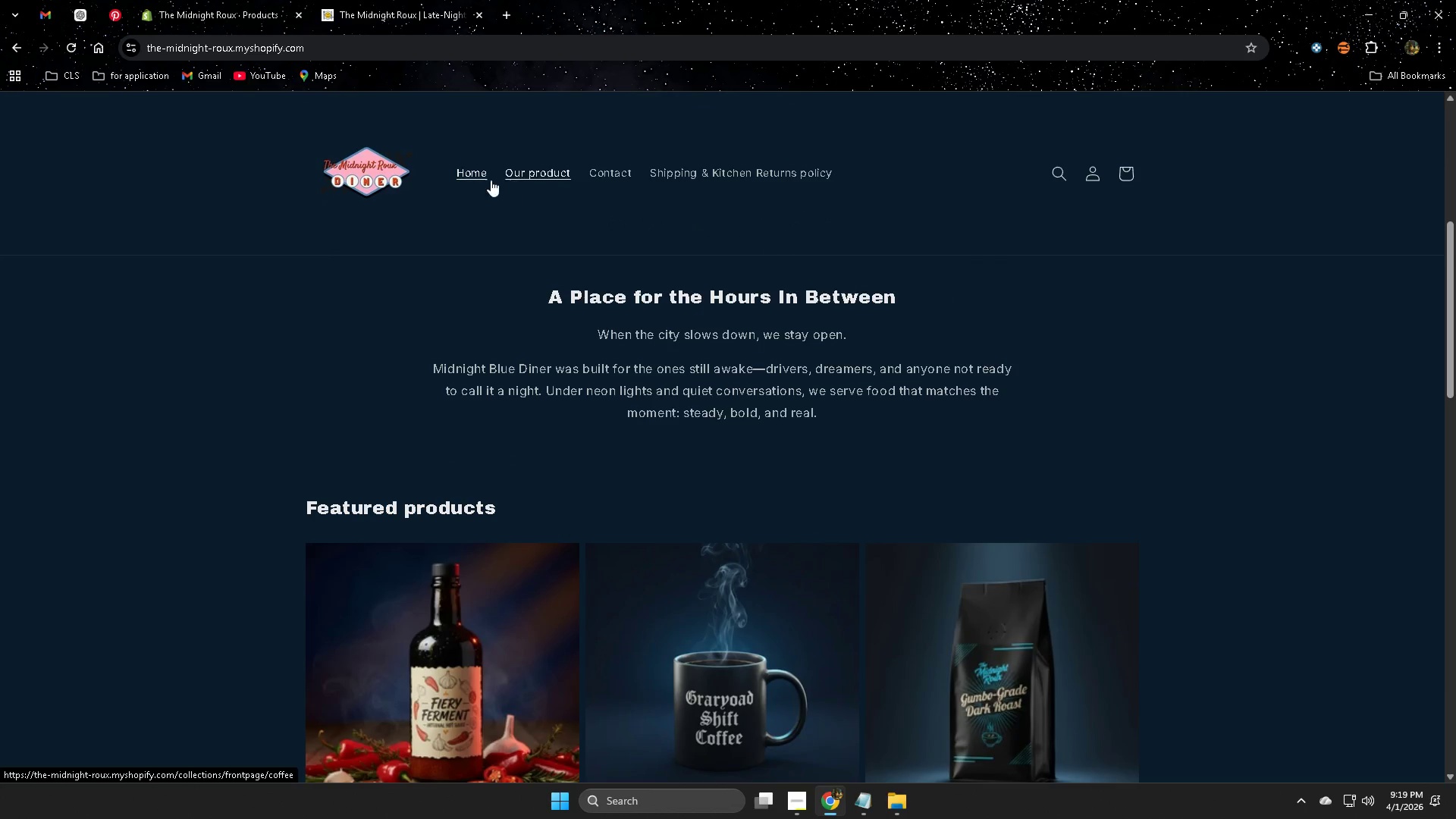 
left_click([476, 178])
 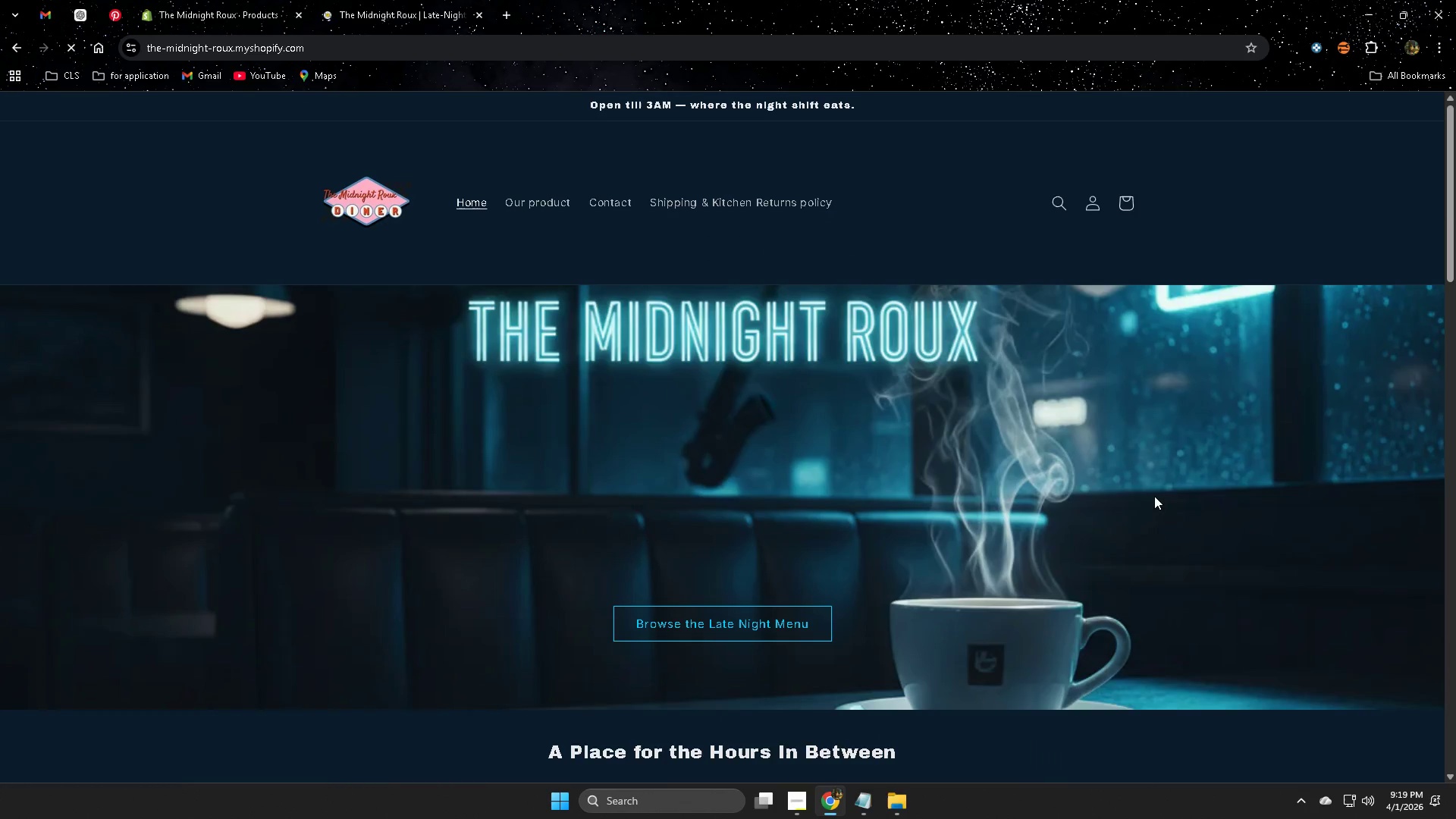 
scroll: coordinate [616, 587], scroll_direction: down, amount: 11.0
 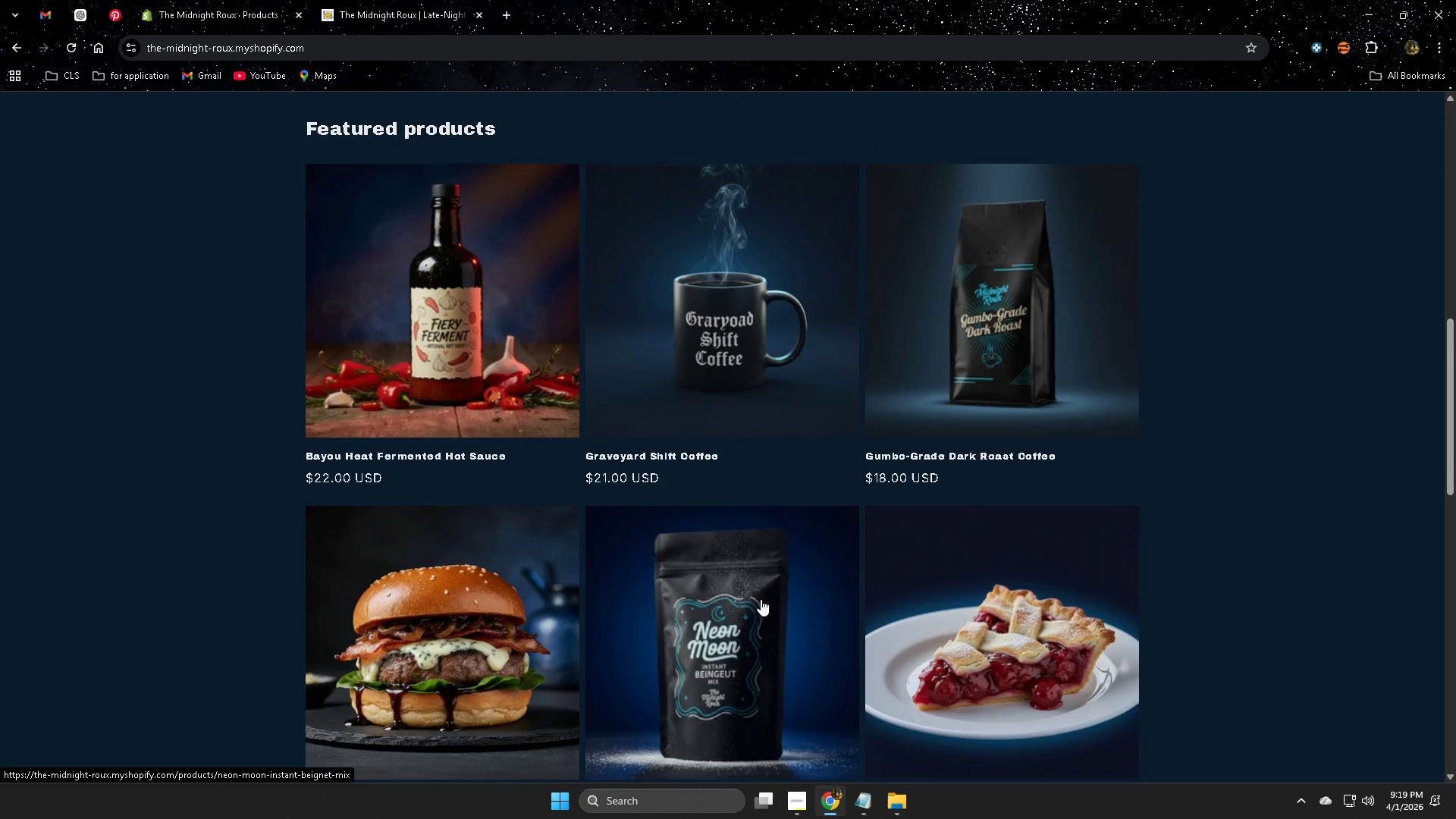 
left_click([752, 598])
 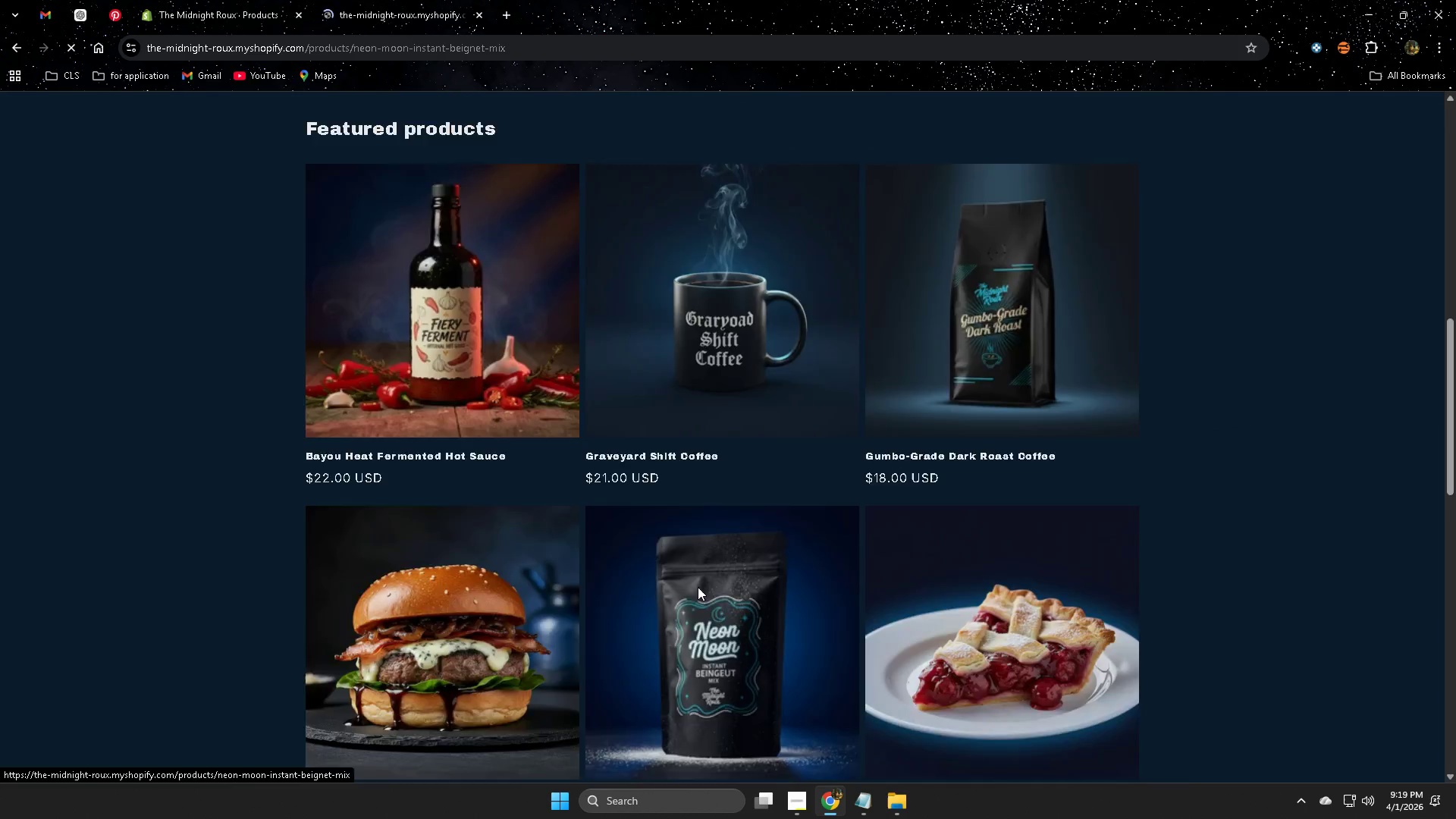 
scroll: coordinate [1304, 672], scroll_direction: down, amount: 7.0
 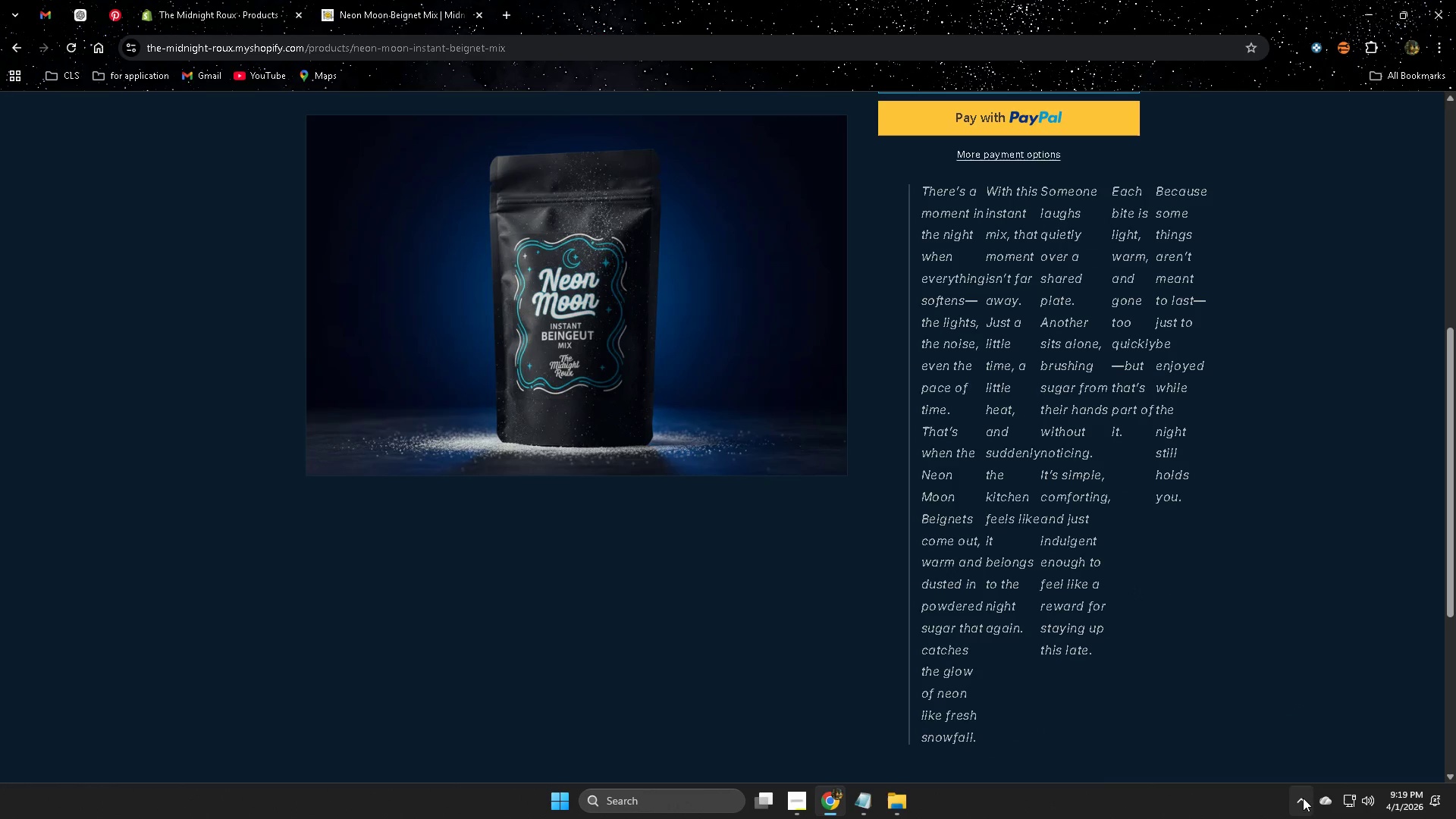 
left_click([1301, 800])
 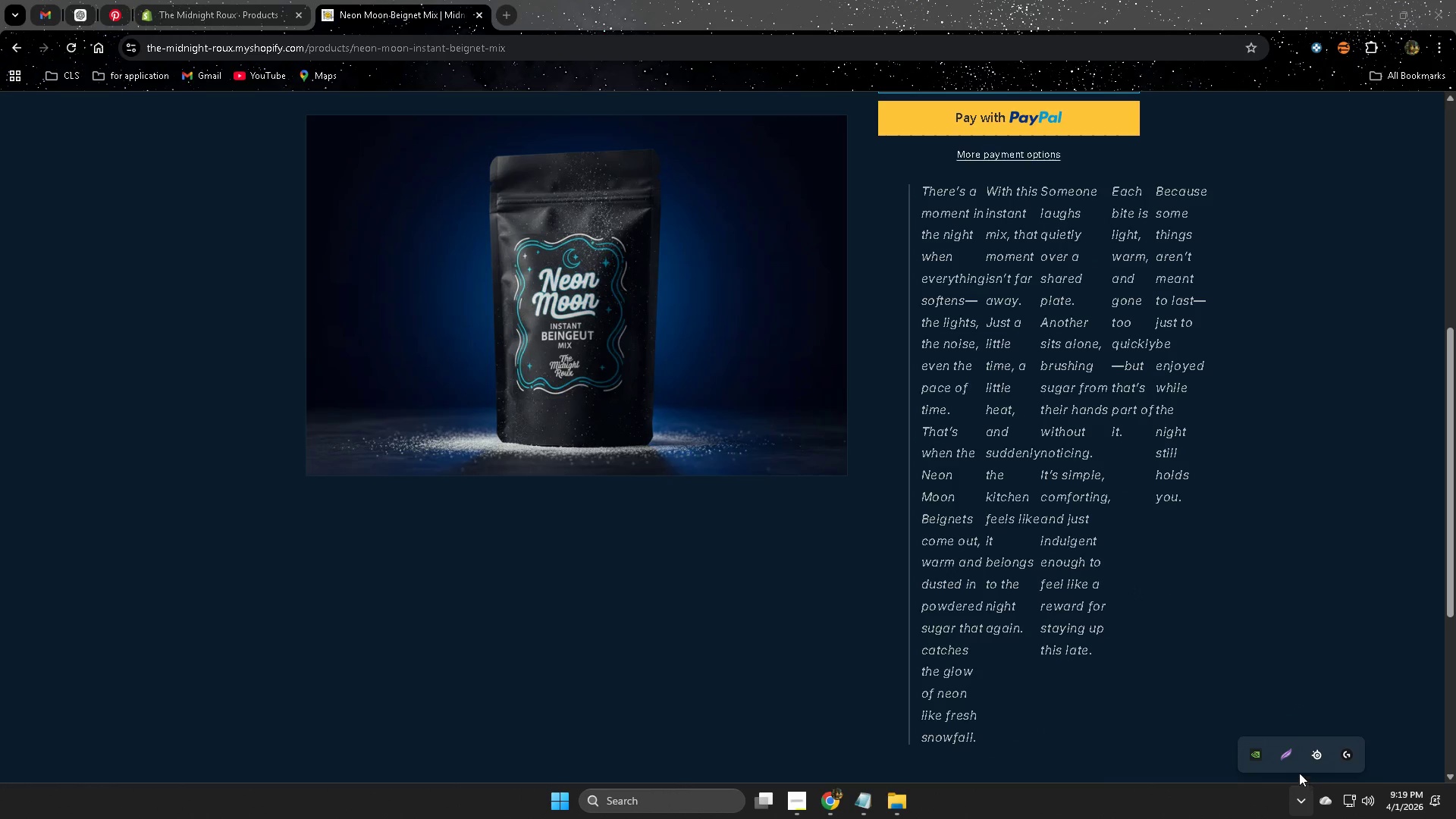 
left_click([1280, 759])
 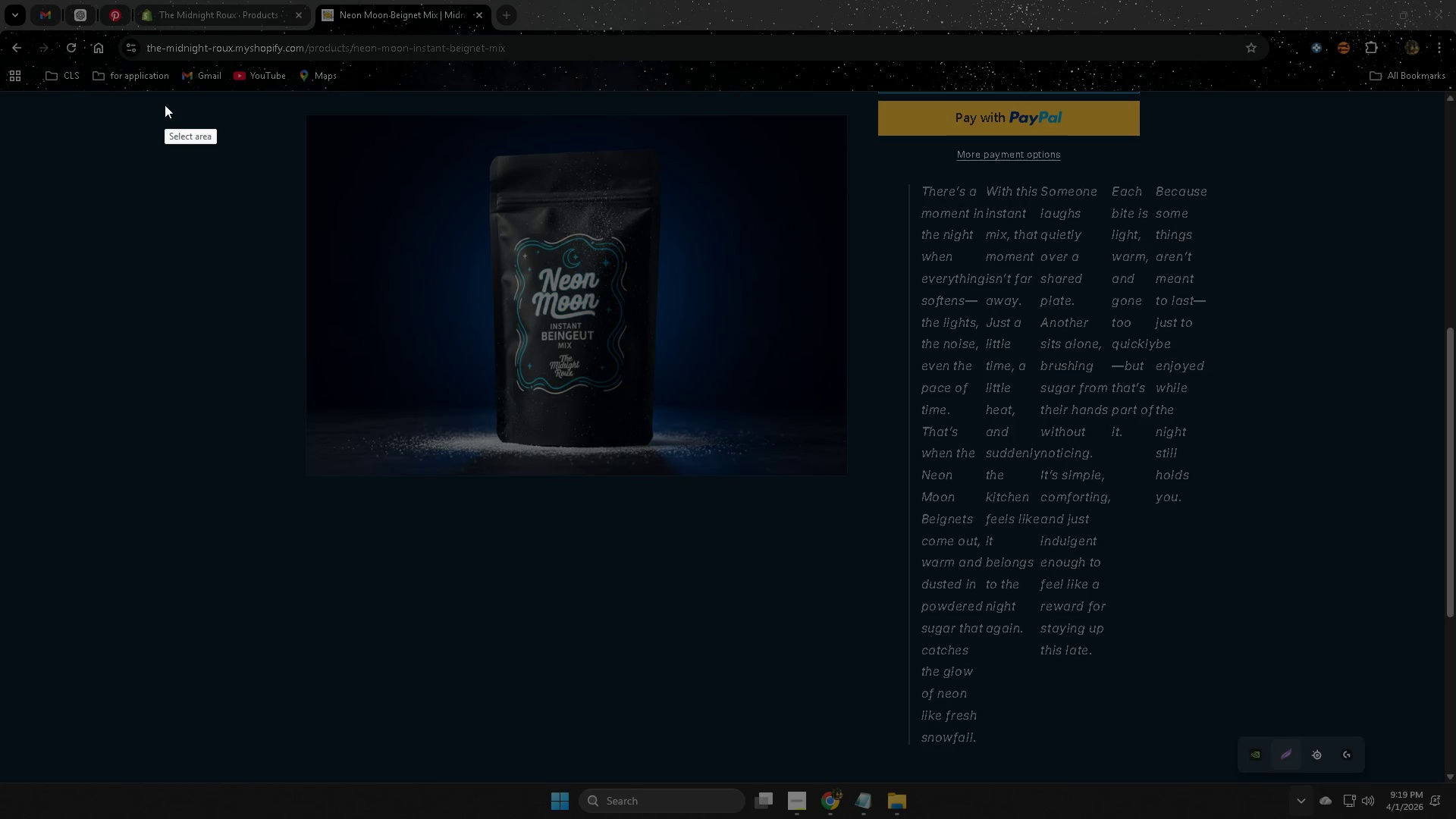 
left_click_drag(start_coordinate=[167, 95], to_coordinate=[1244, 669])
 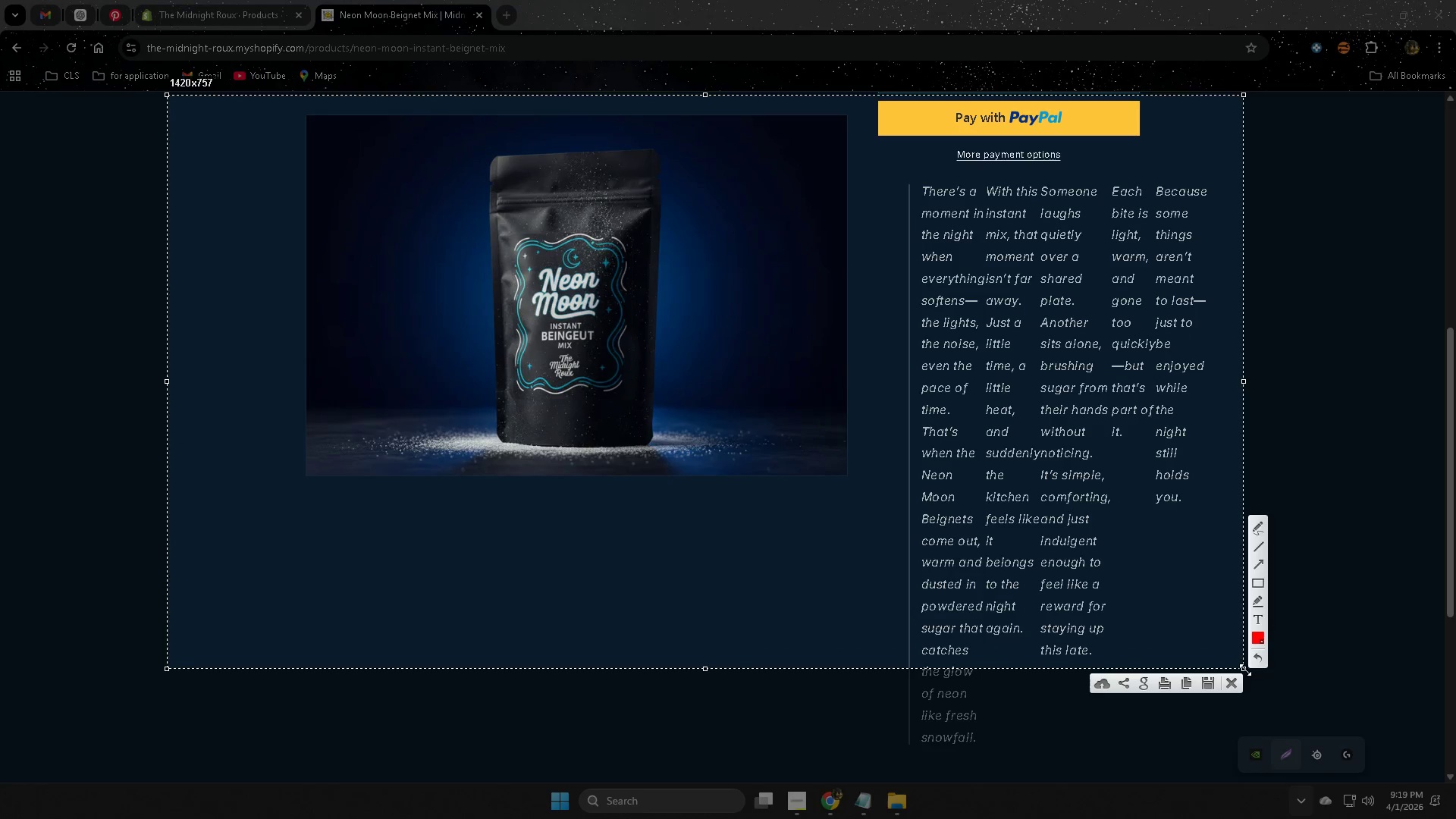 
key(Control+ControlLeft)
 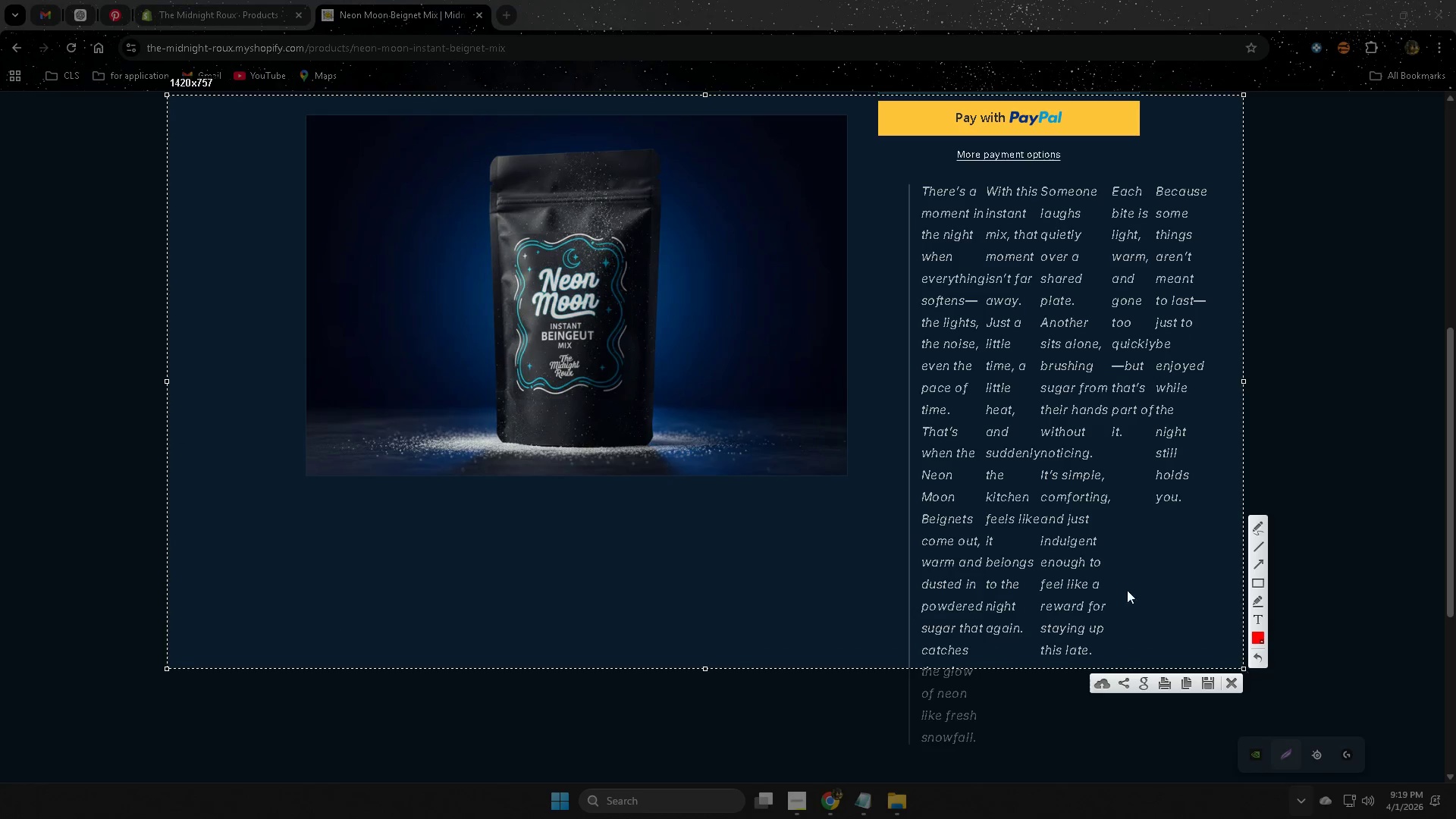 
key(Control+C)
 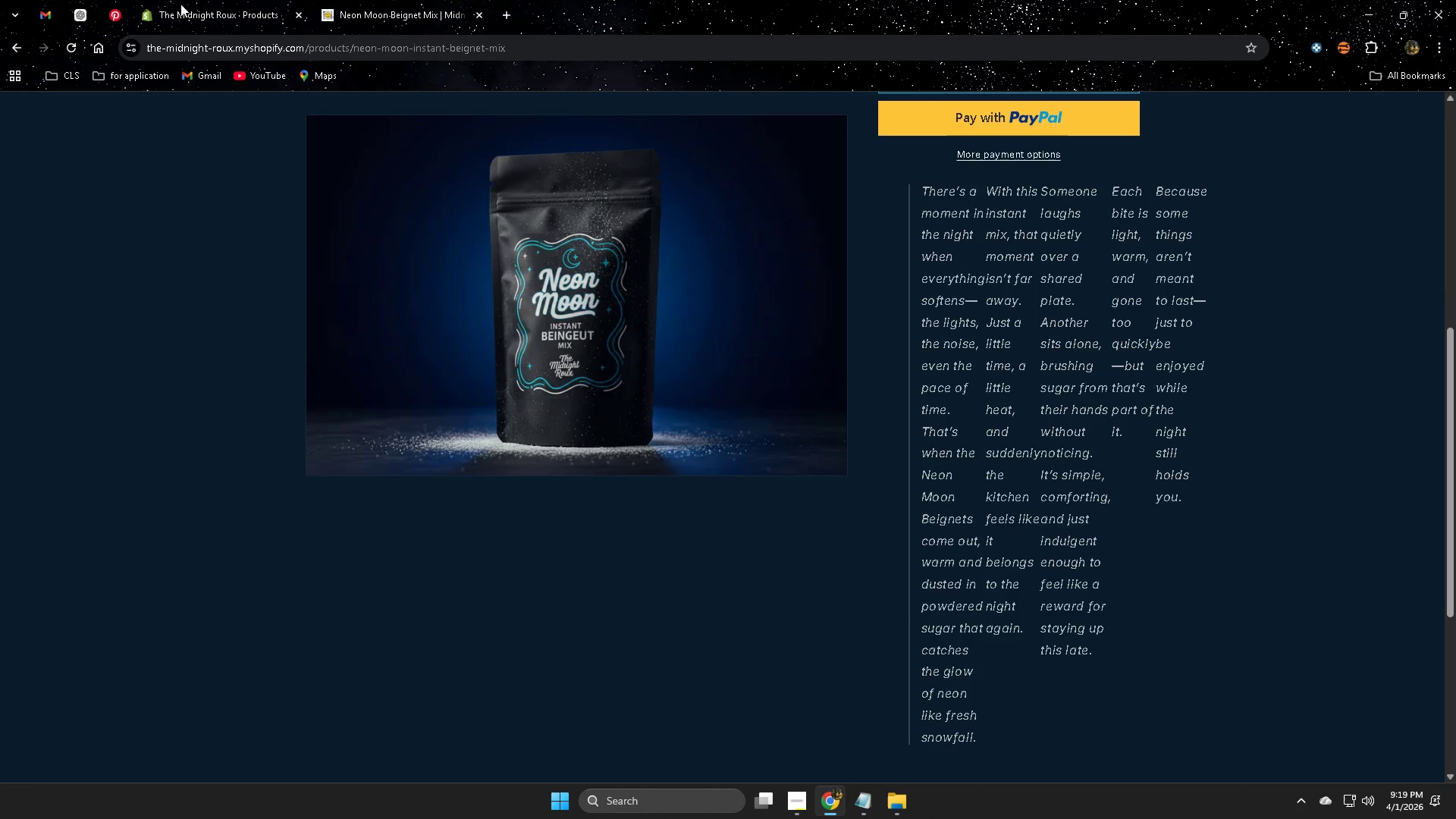 
left_click([181, 4])
 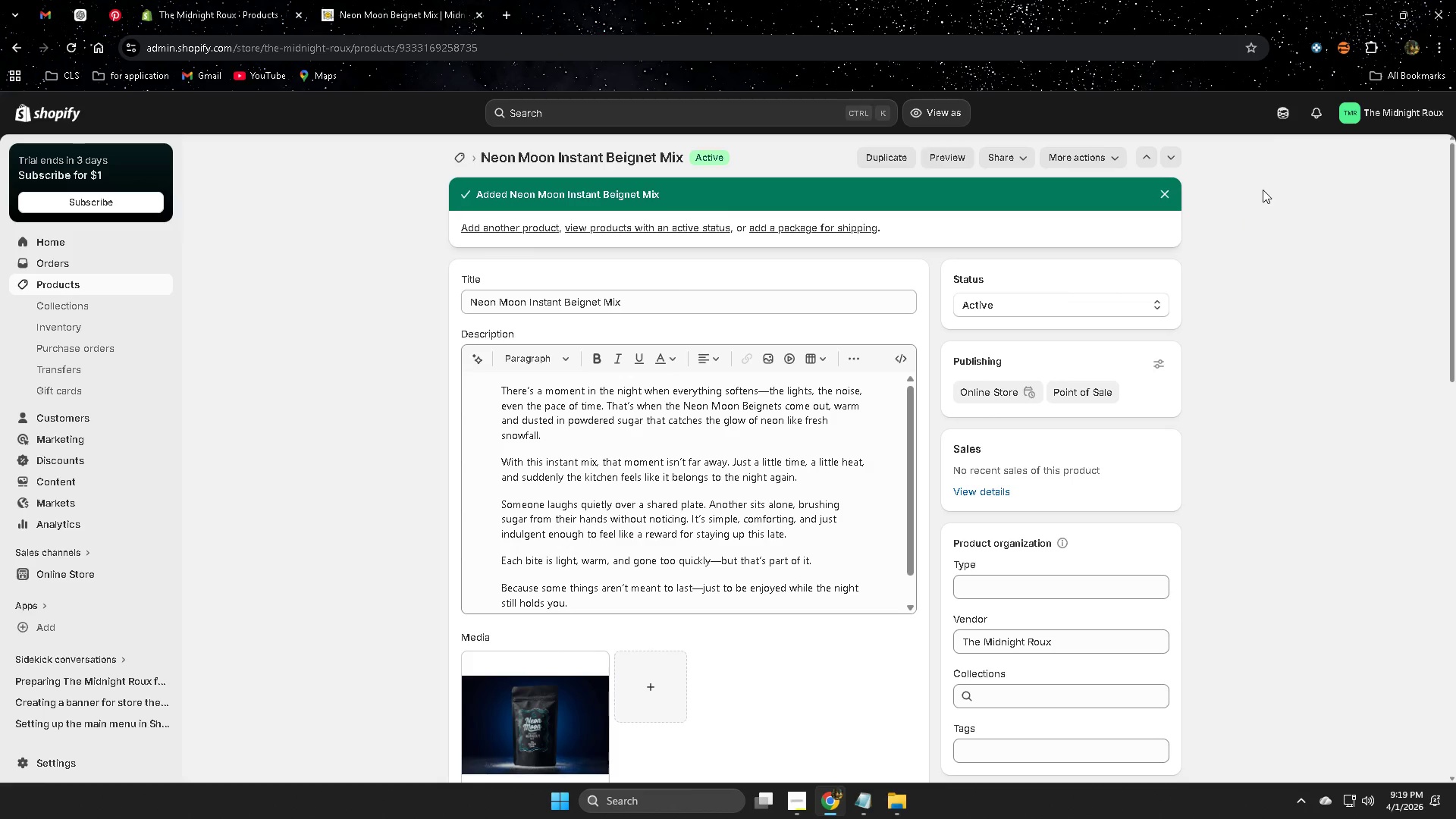 
left_click([1288, 115])
 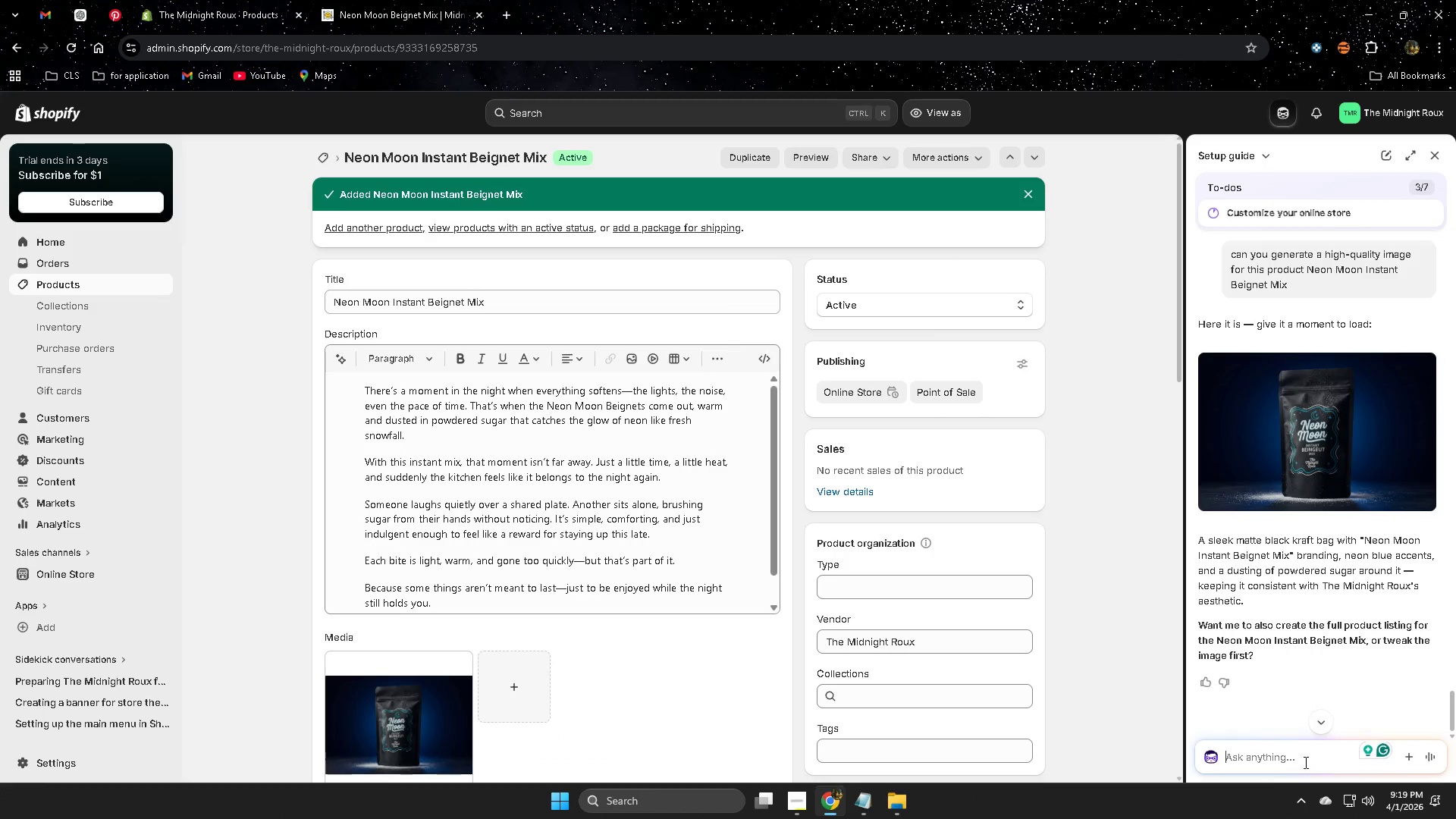 
left_click([1273, 753])
 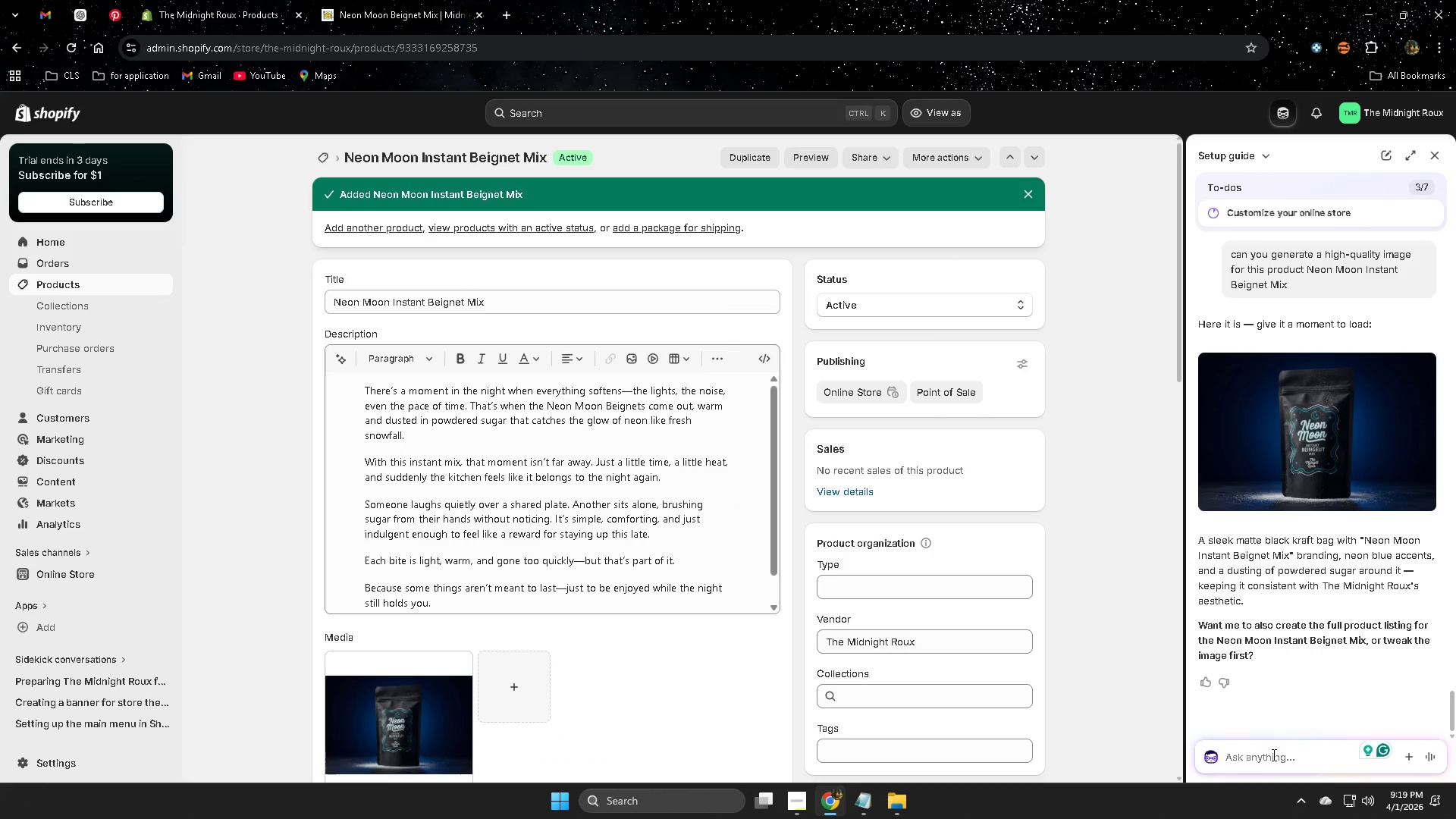 
type(can you fix this)
 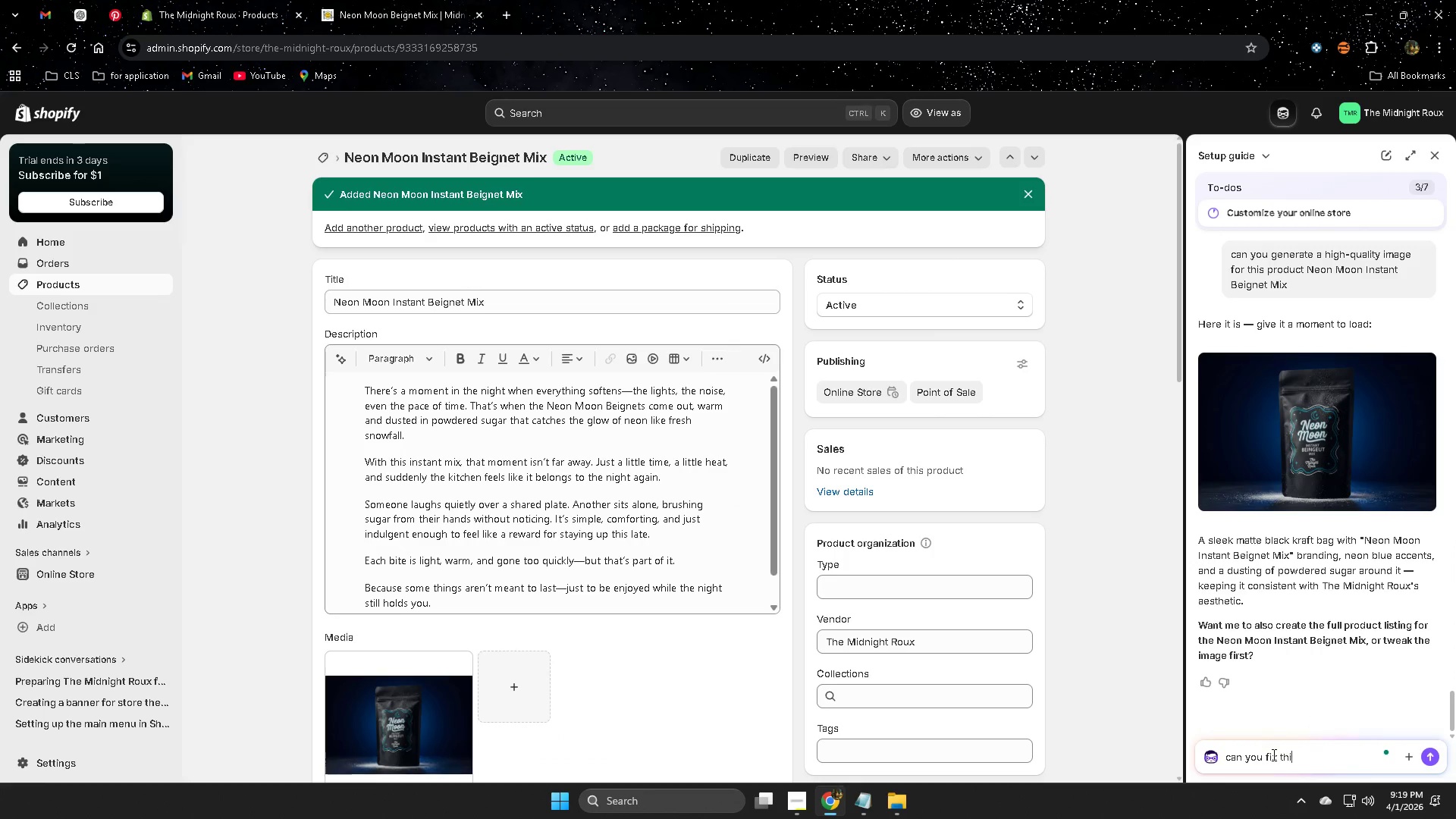 
hold_key(key=Space, duration=0.44)
 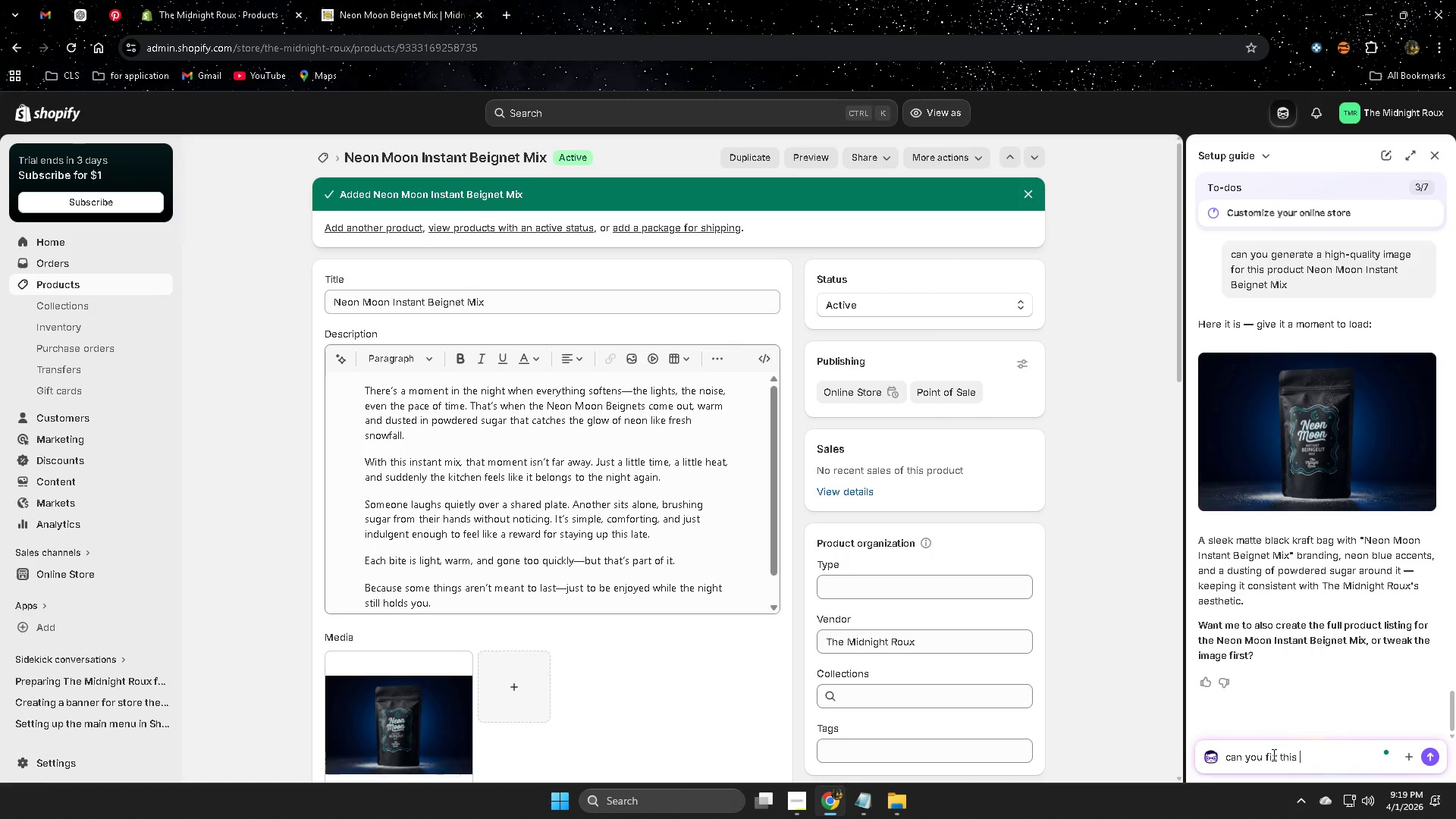 
key(Control+V)
 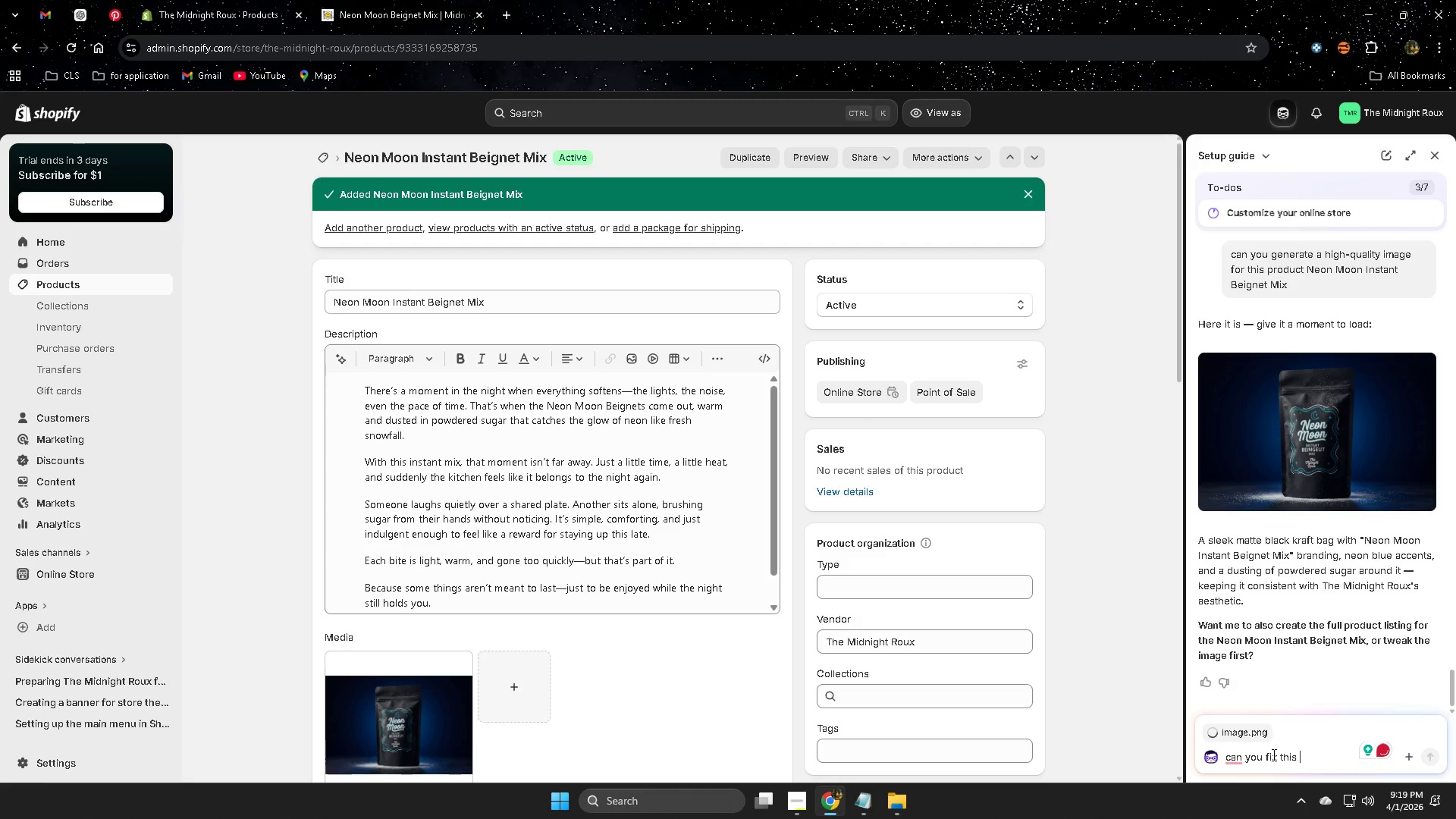 
key(Enter)
 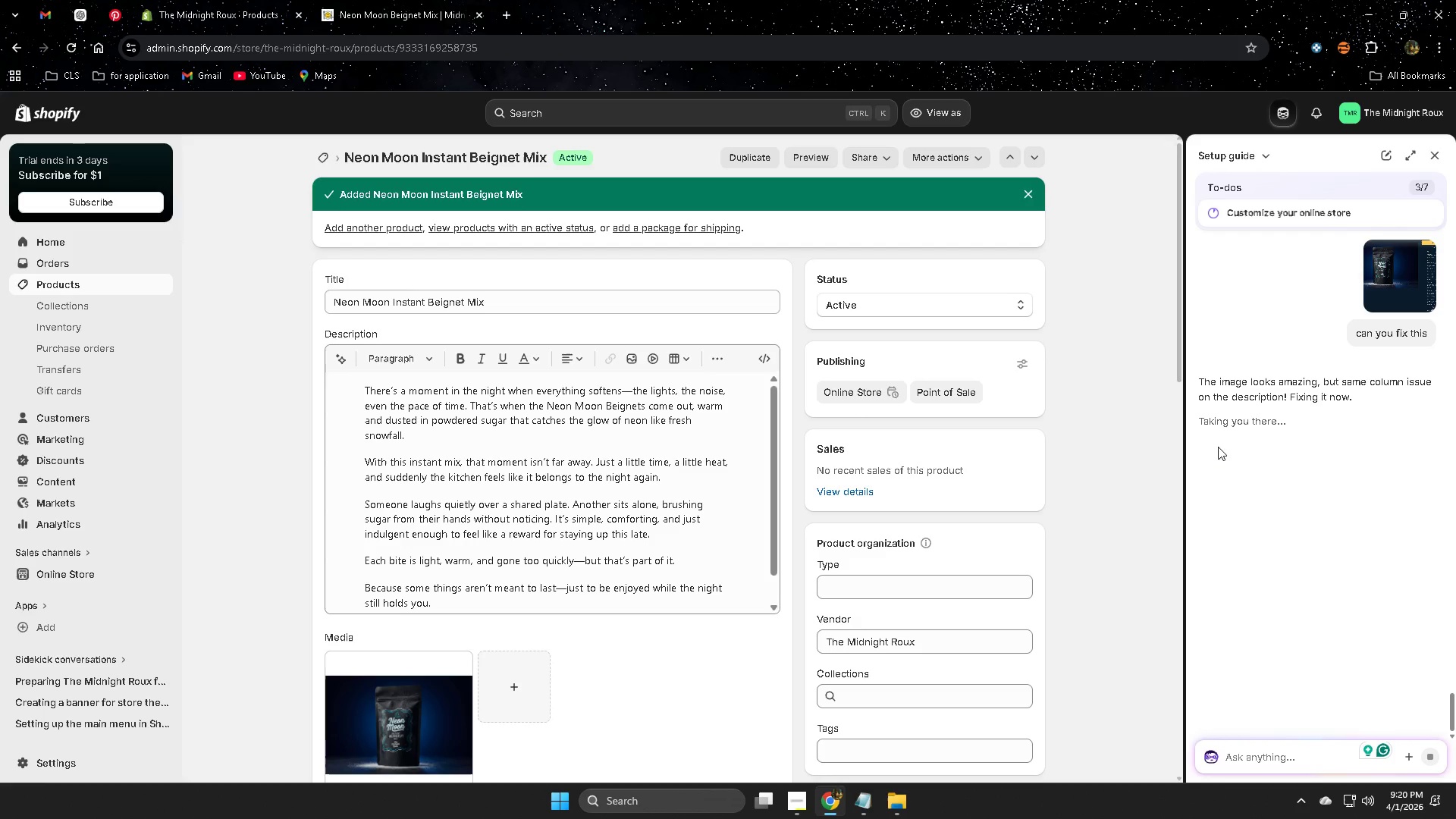 
wait(17.07)
 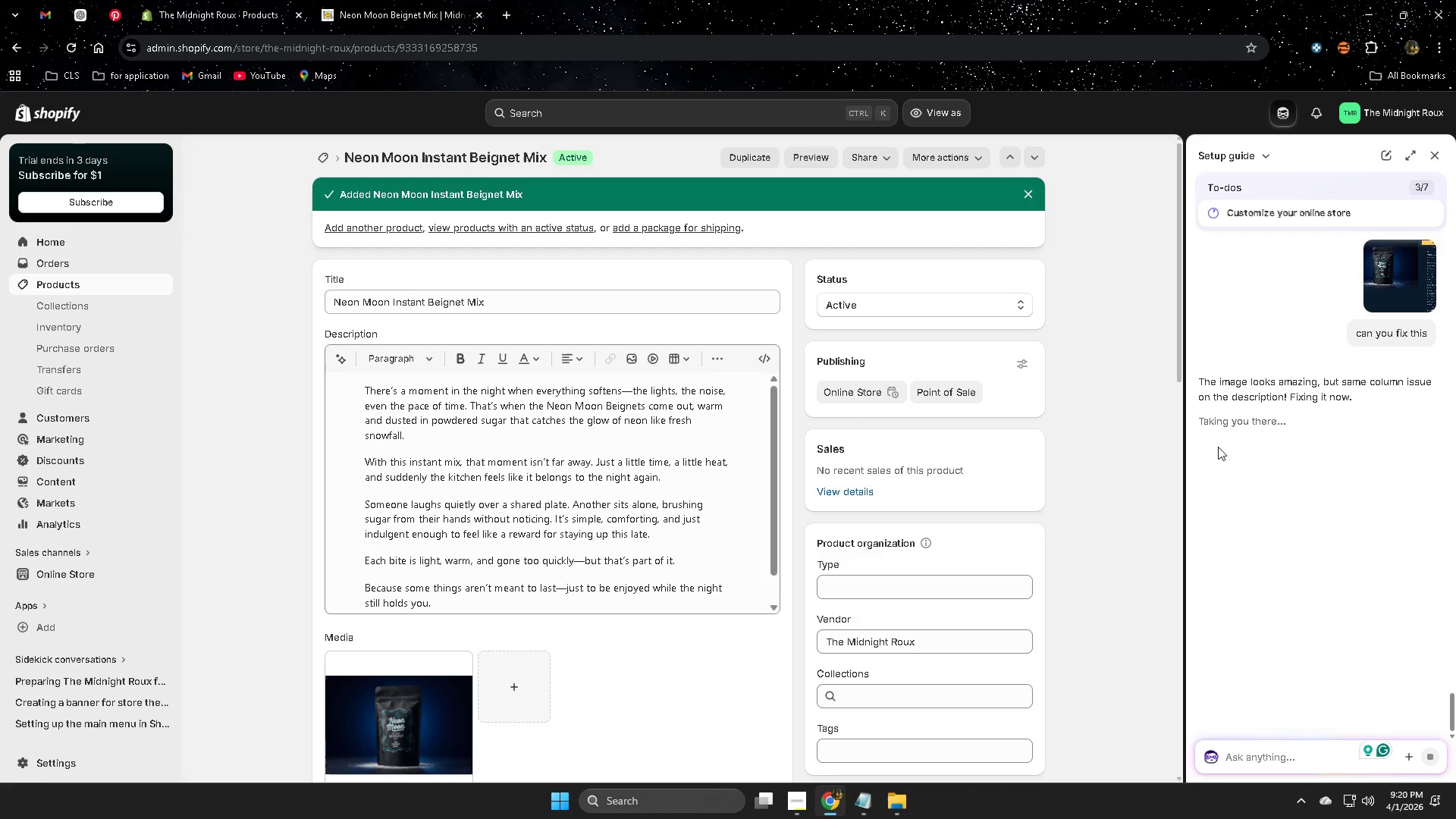 
mouse_move([1407, 165])
 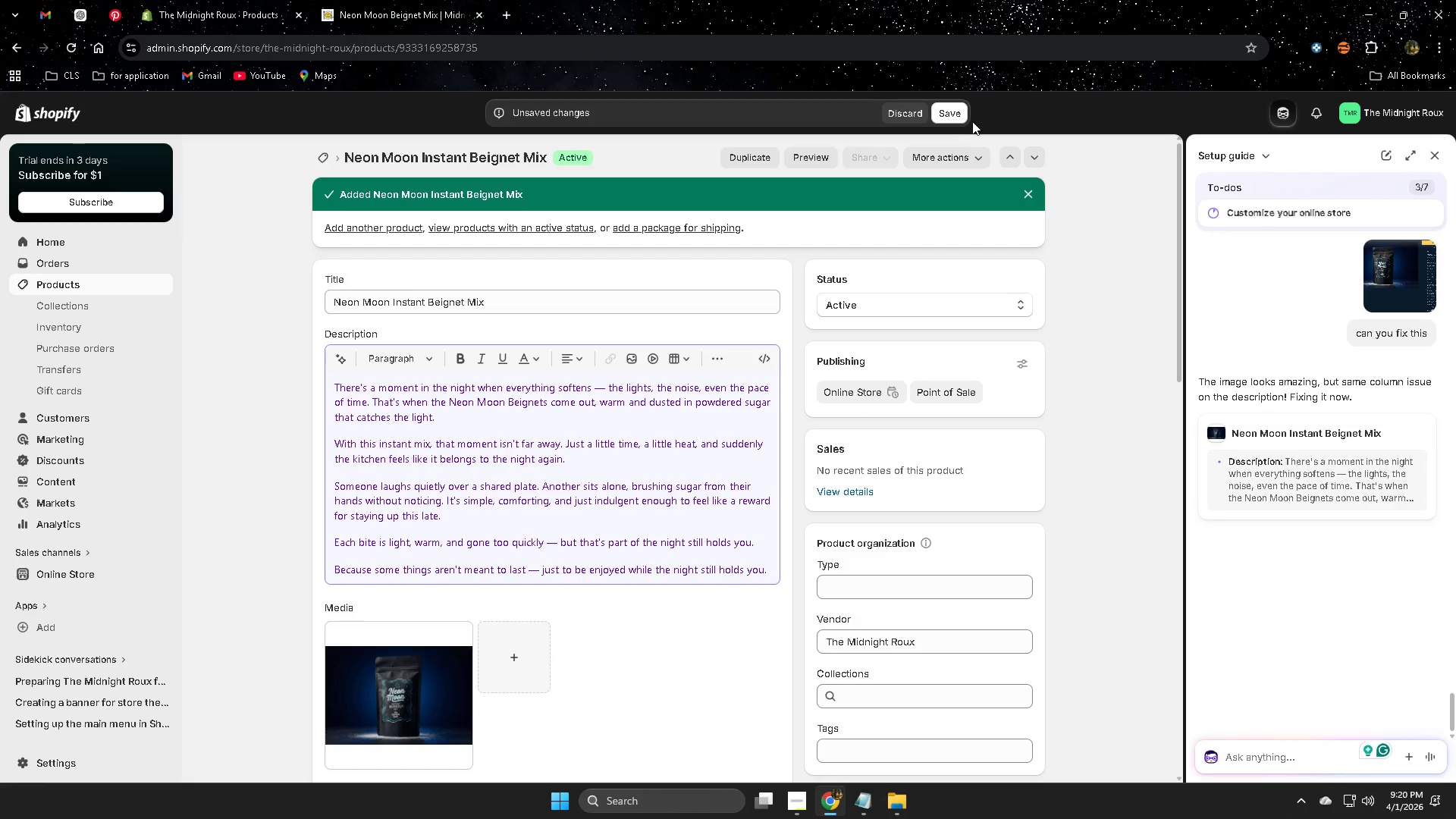 
left_click([952, 111])
 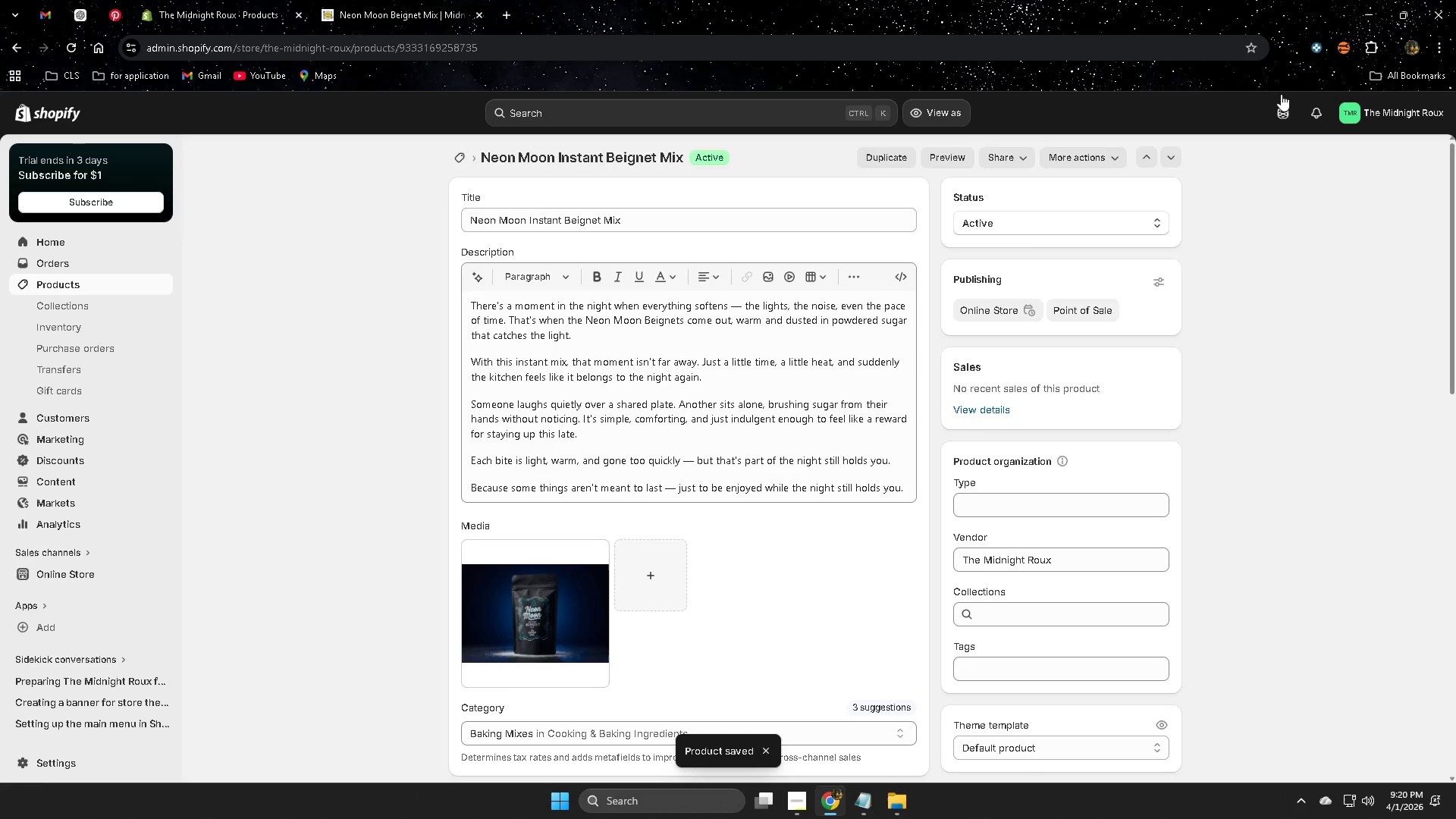 
wait(6.56)
 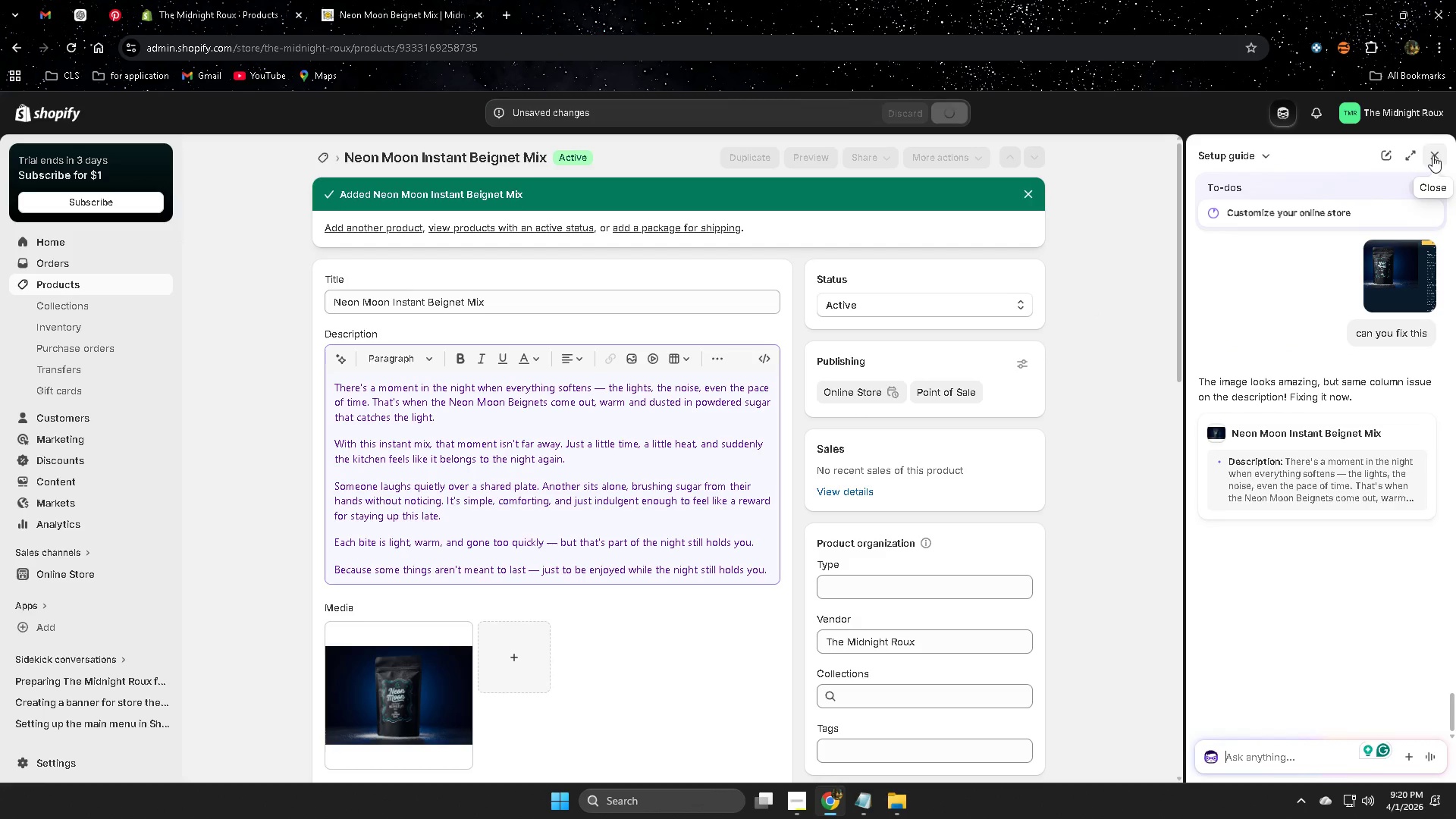 
left_click([406, 0])
 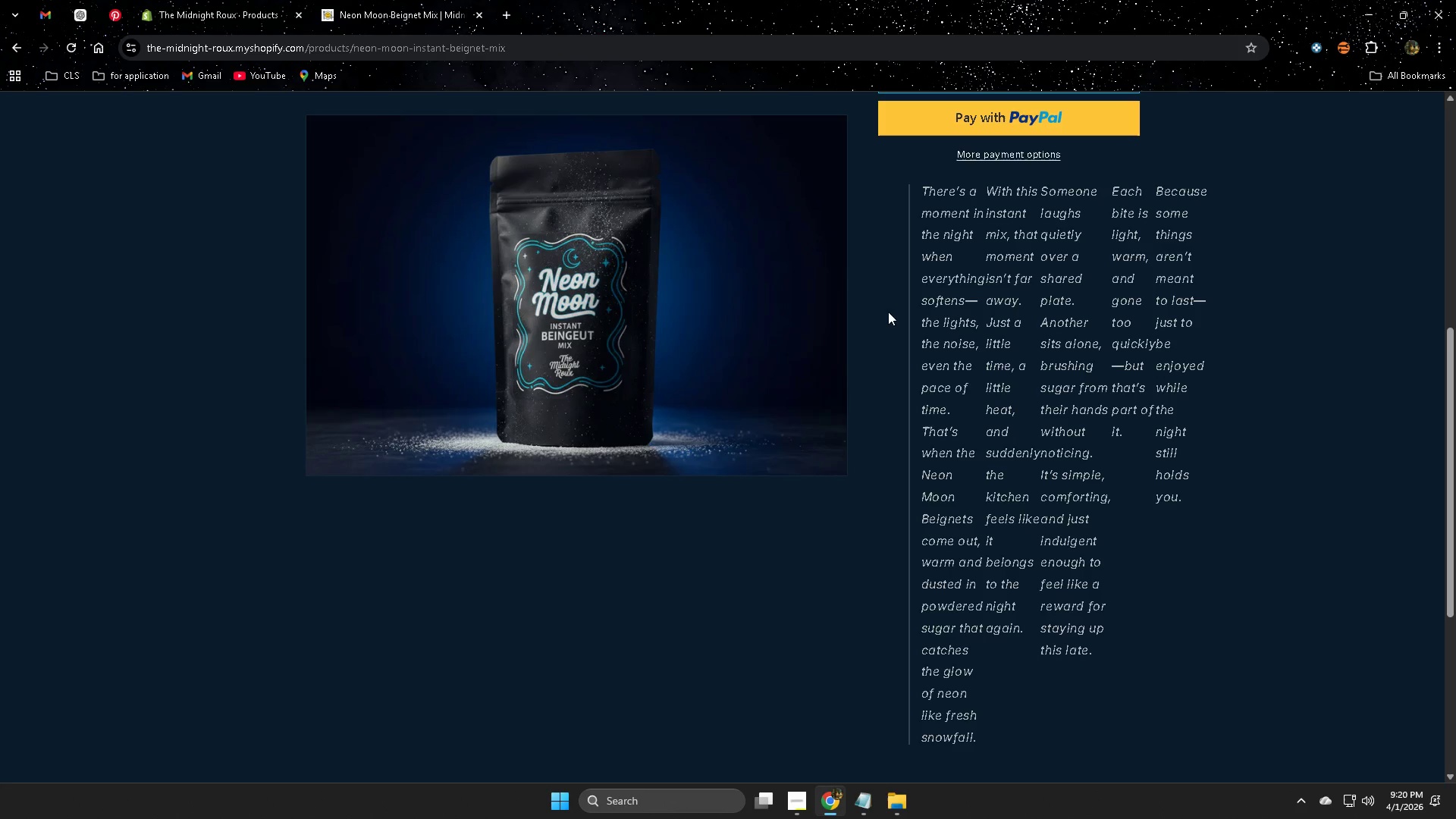 
scroll: coordinate [714, 514], scroll_direction: up, amount: 3.0
 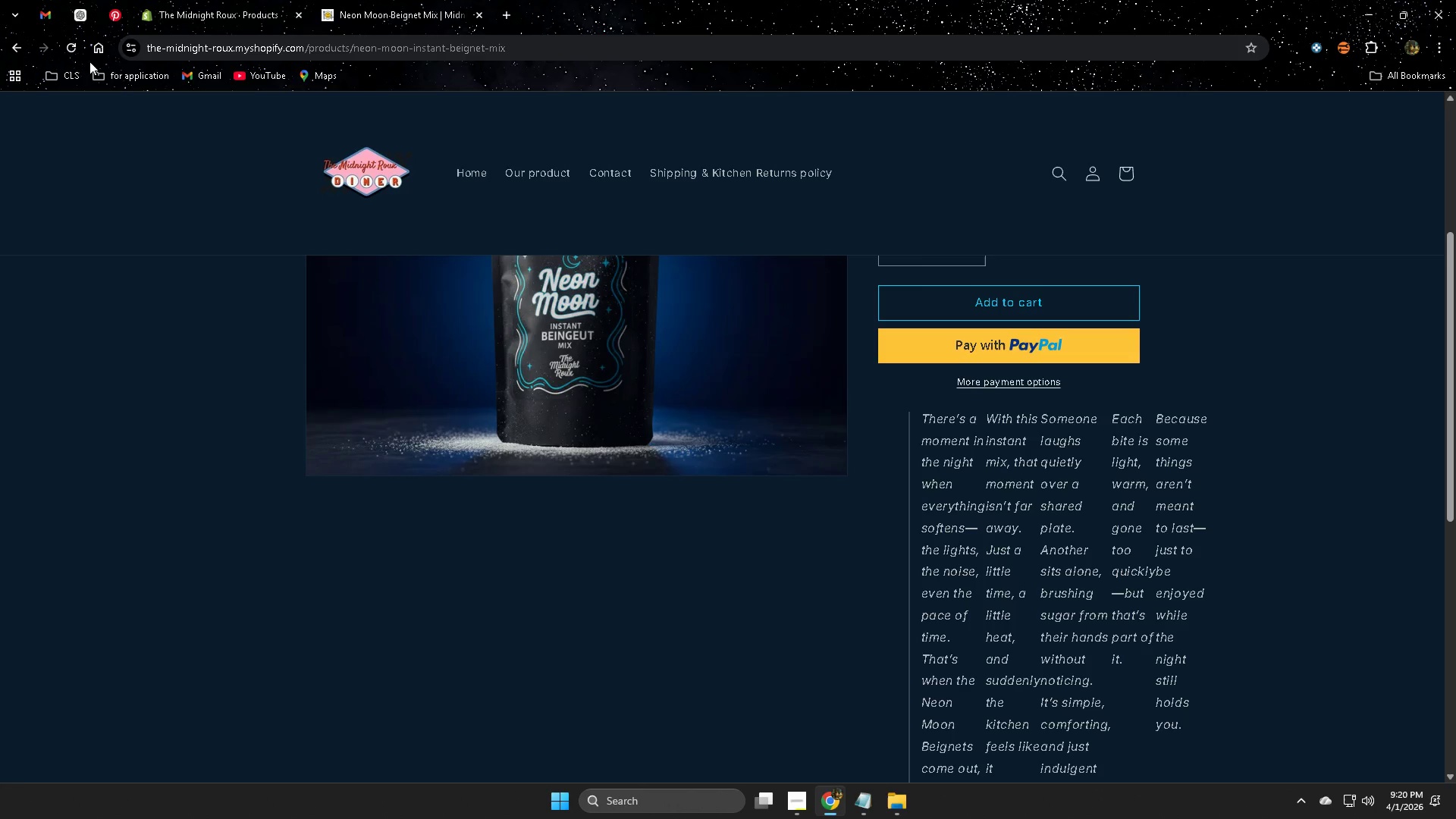 
left_click([77, 49])
 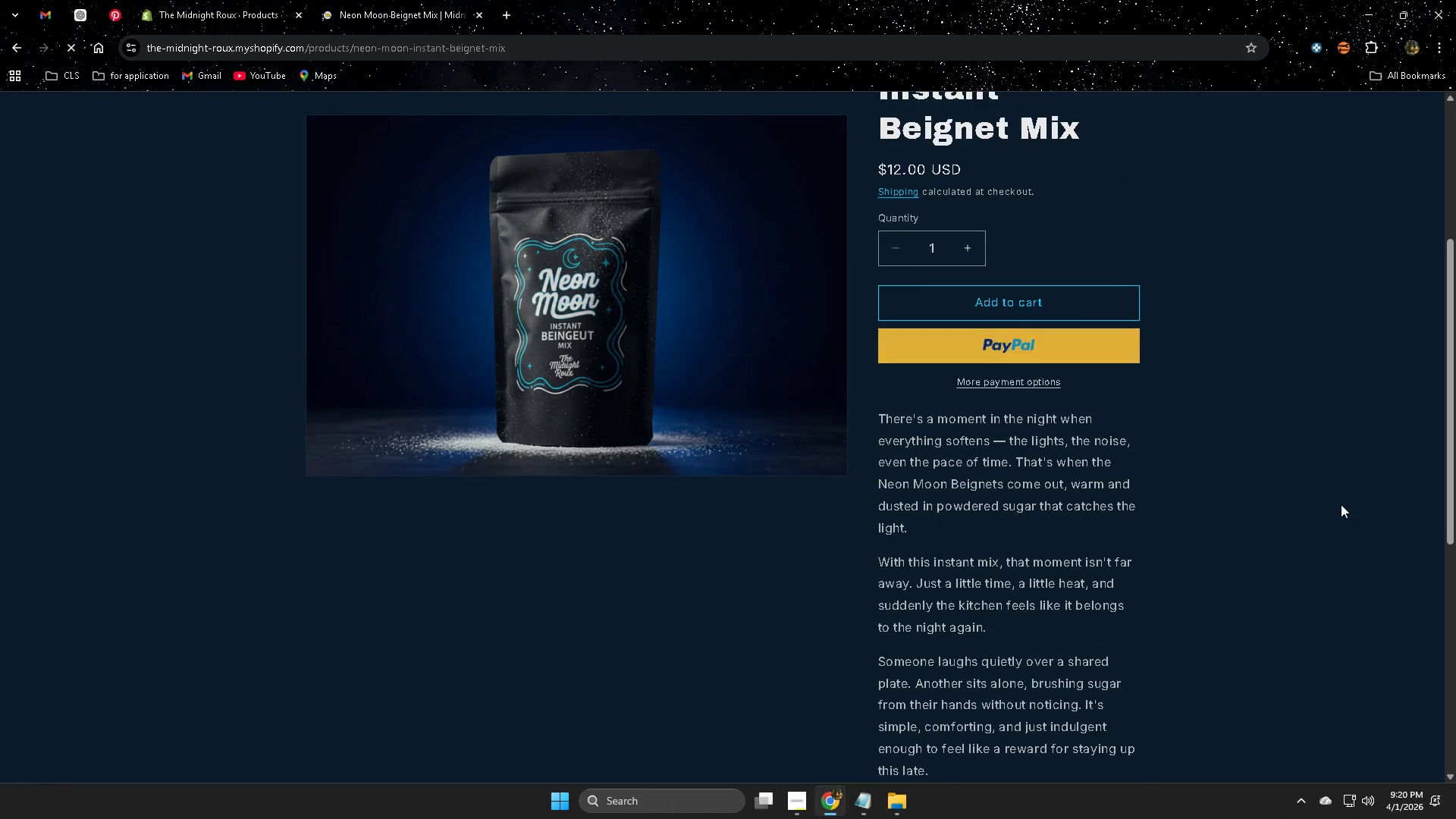 
scroll: coordinate [1341, 504], scroll_direction: down, amount: 2.0
 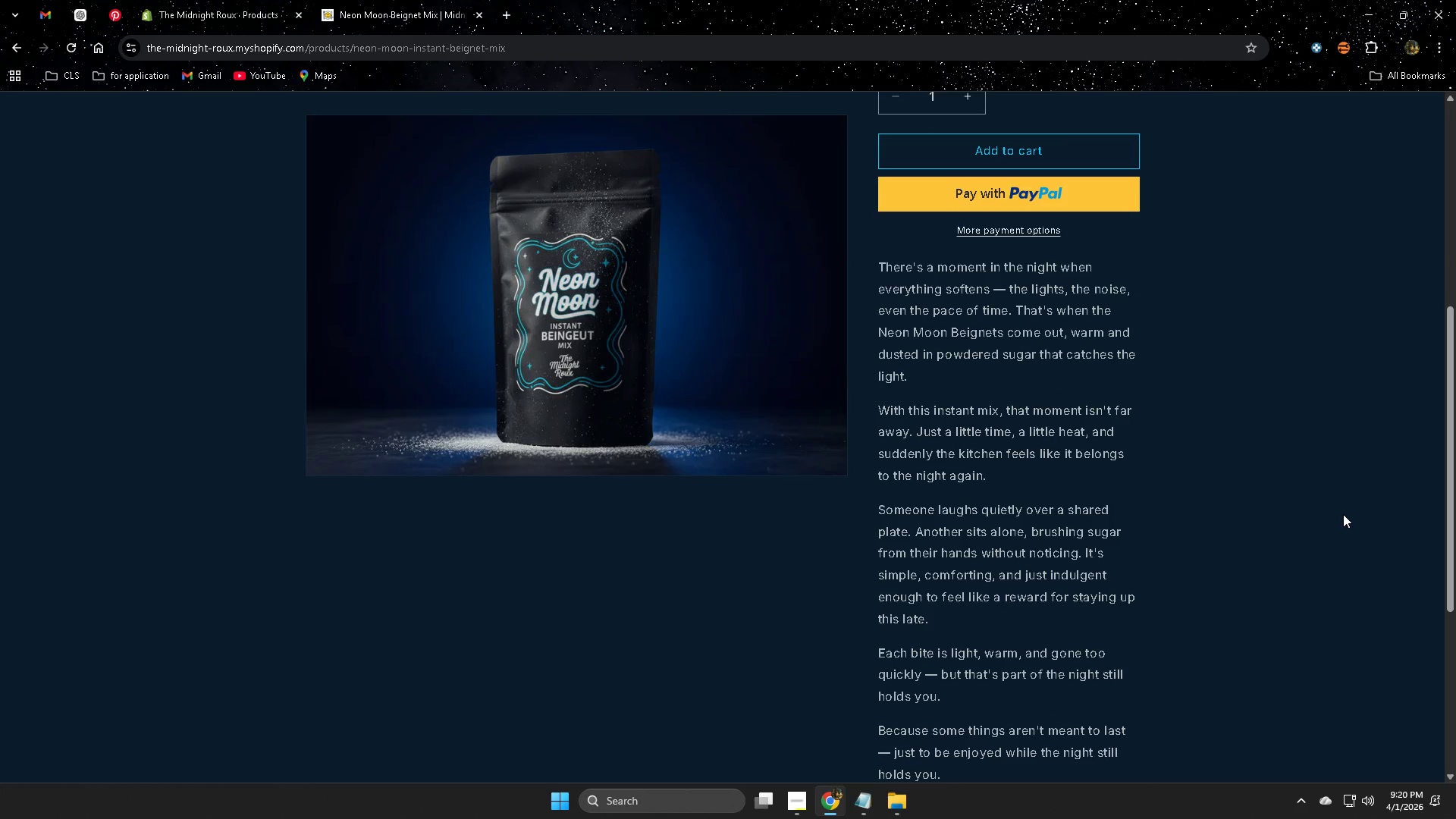 
wait(28.85)
 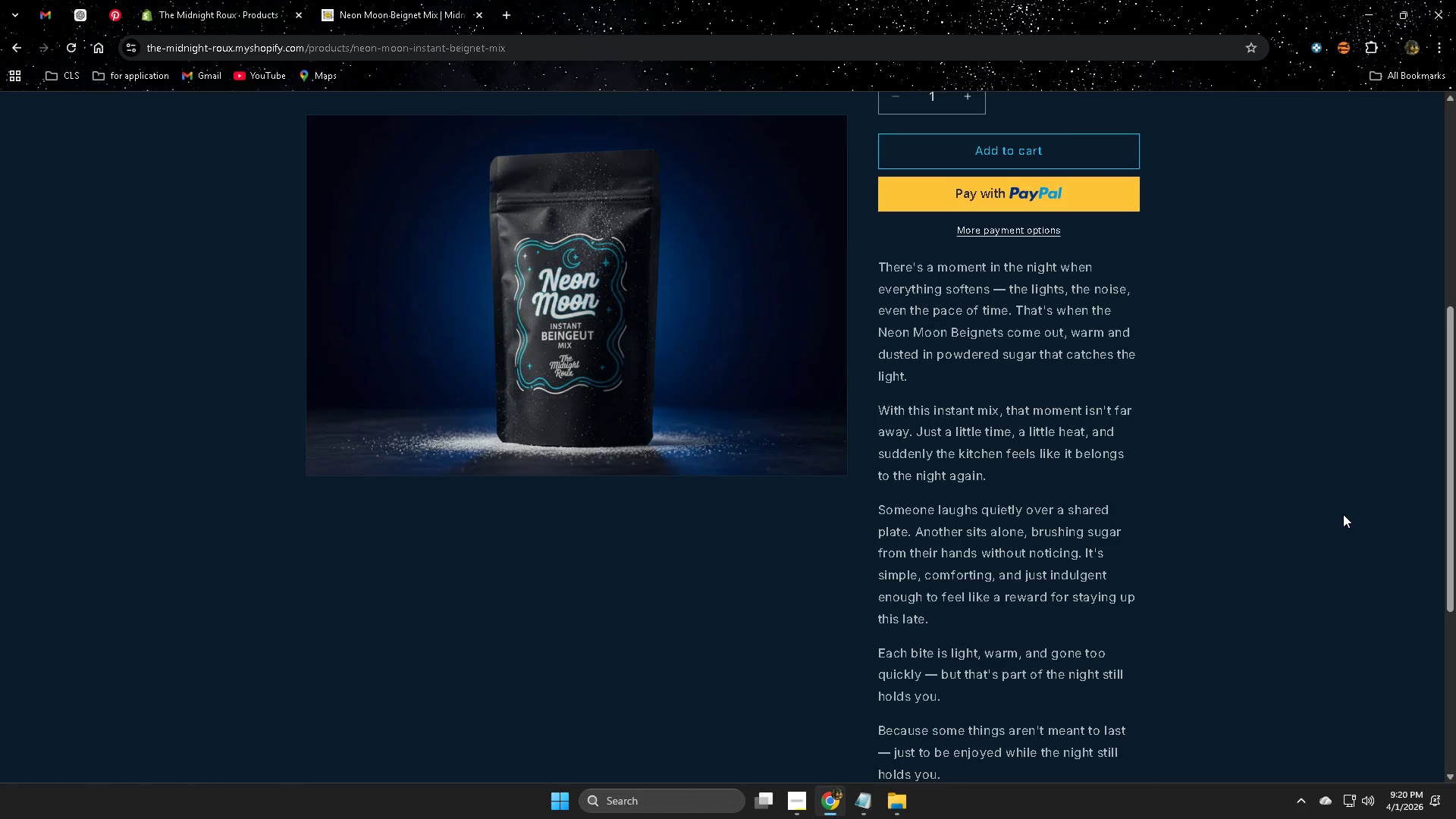 
scroll: coordinate [1284, 504], scroll_direction: down, amount: 2.0
 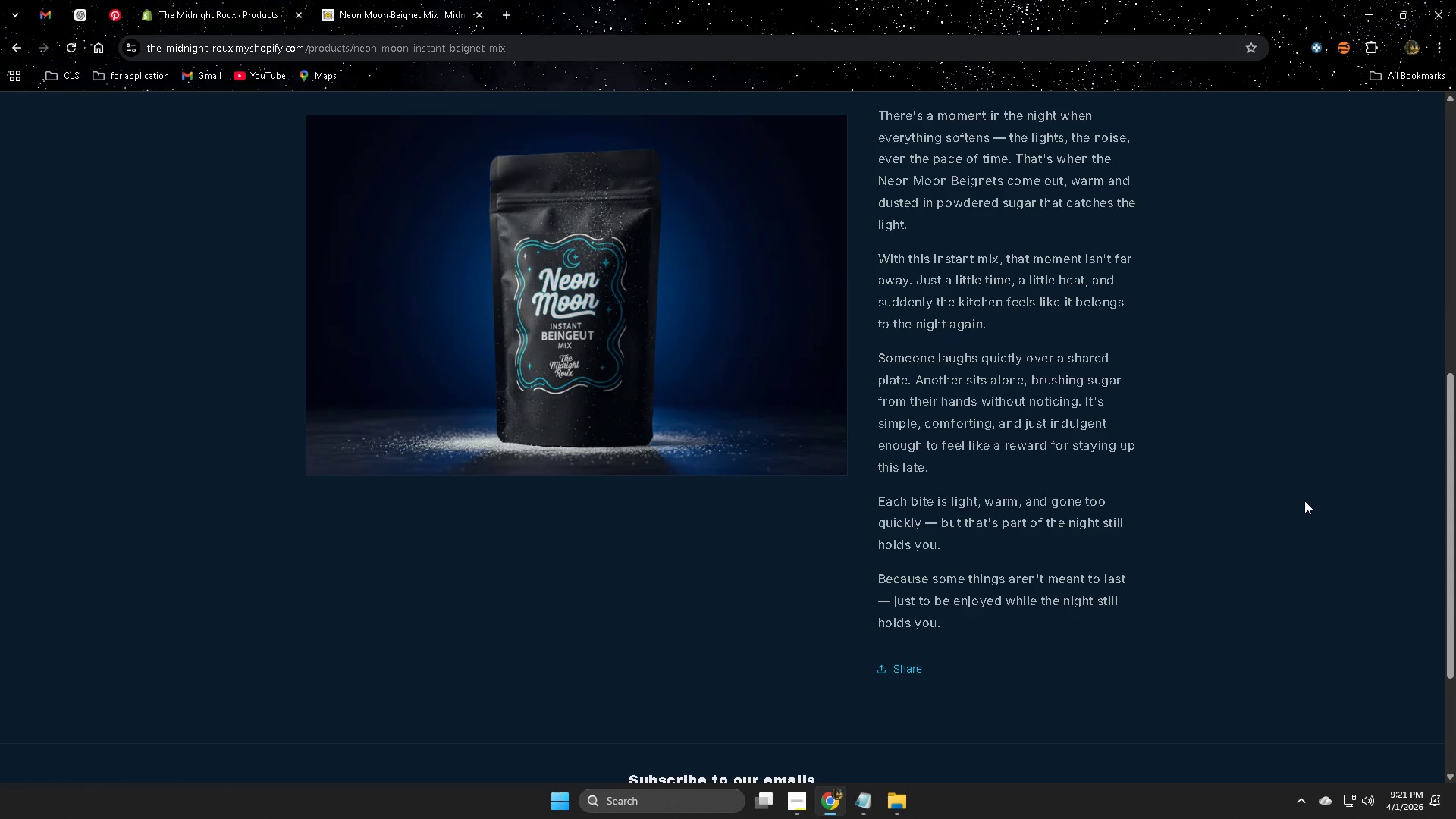 
wait(33.68)
 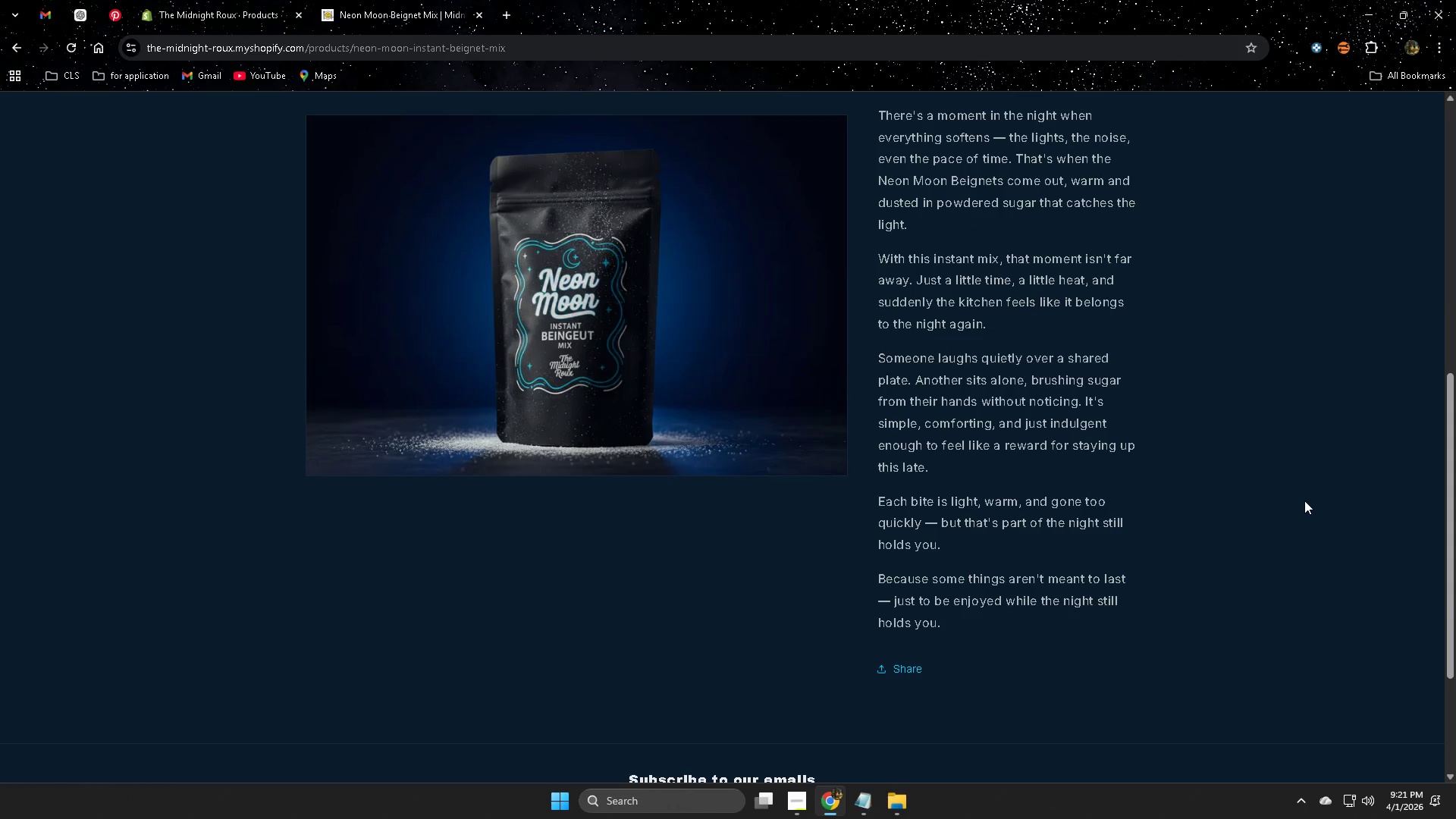 
scroll: coordinate [1363, 460], scroll_direction: up, amount: 8.0
 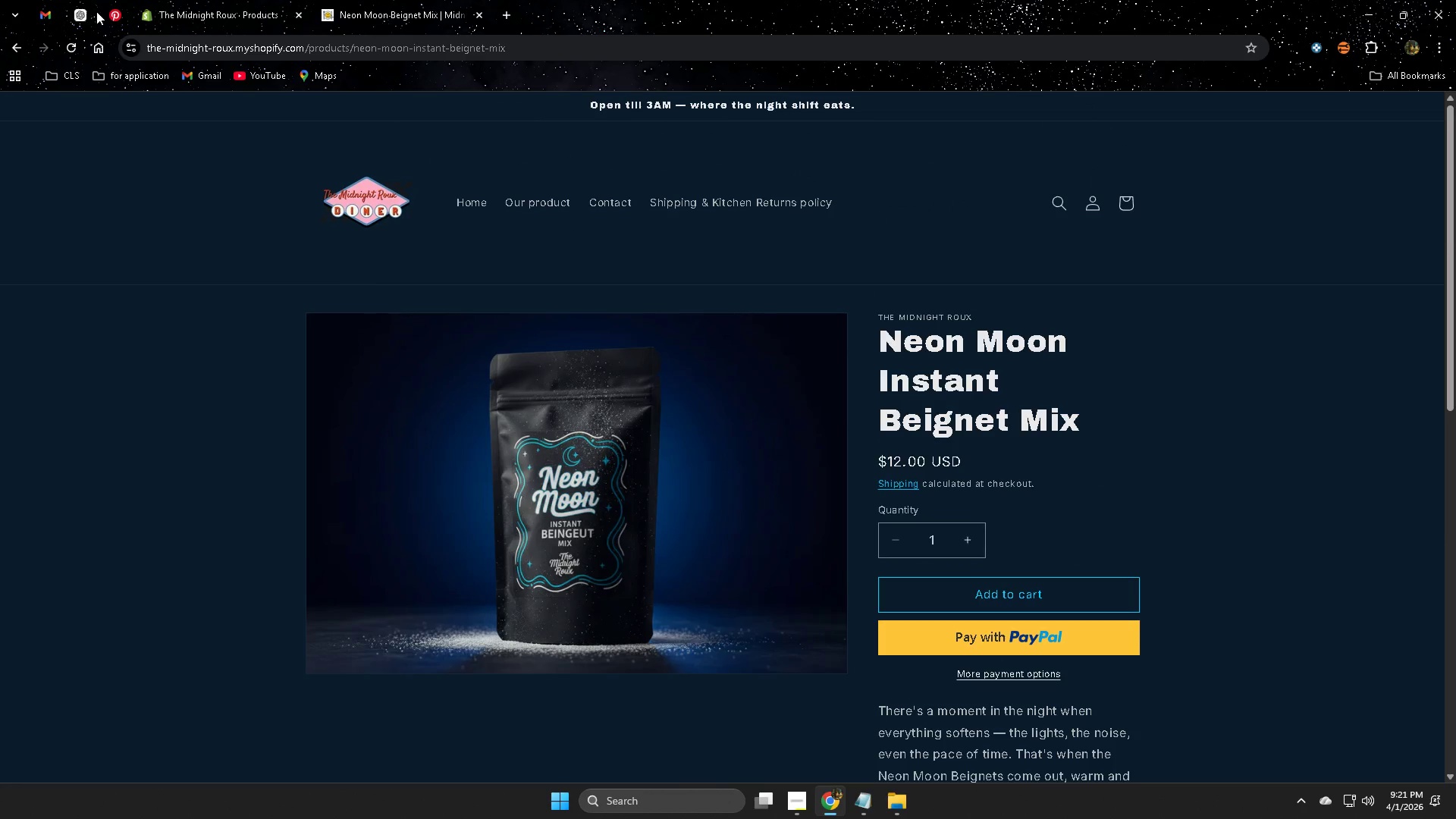 
scroll: coordinate [295, 422], scroll_direction: down, amount: 3.0
 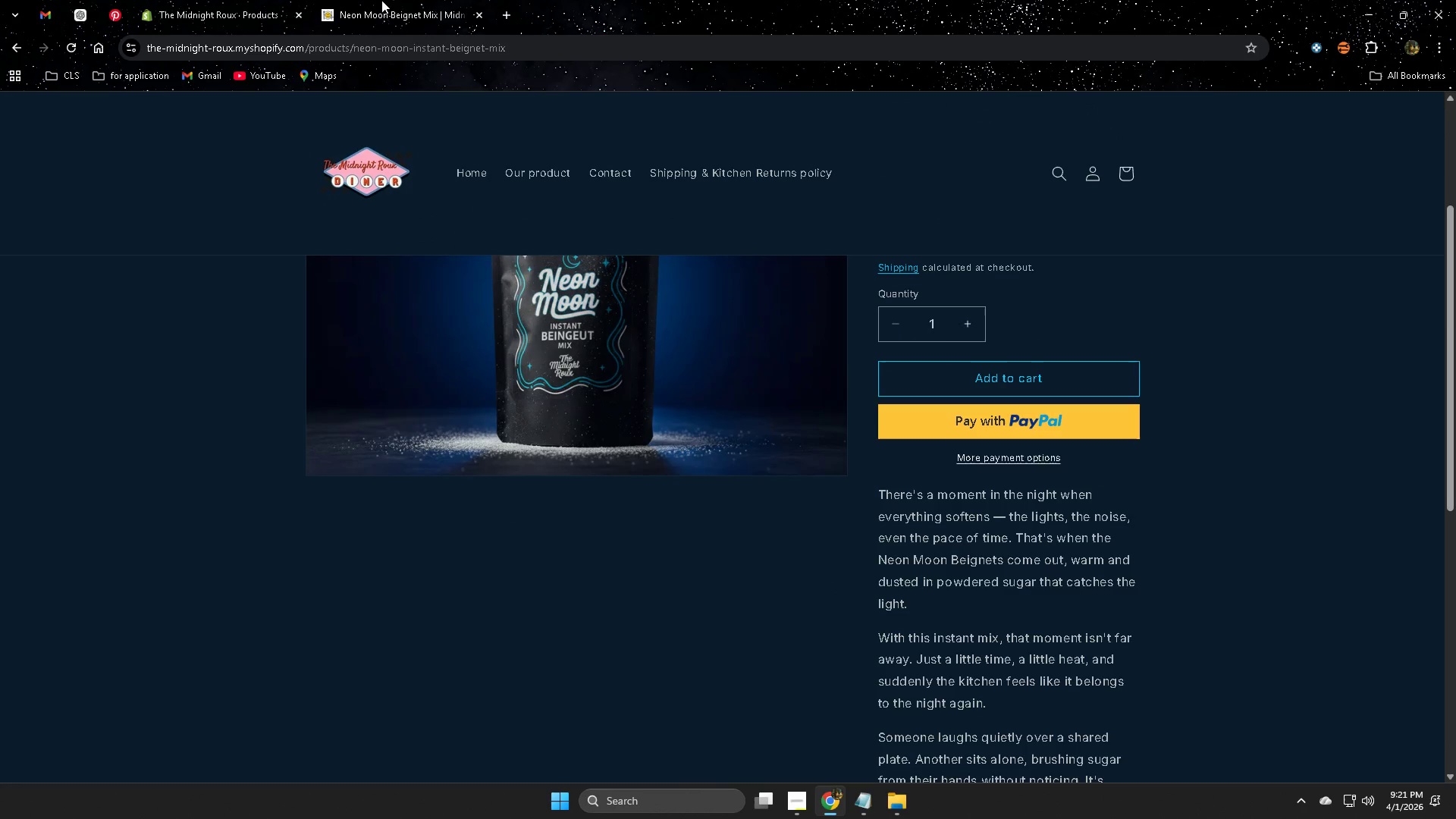 
scroll: coordinate [537, 607], scroll_direction: up, amount: 4.0
 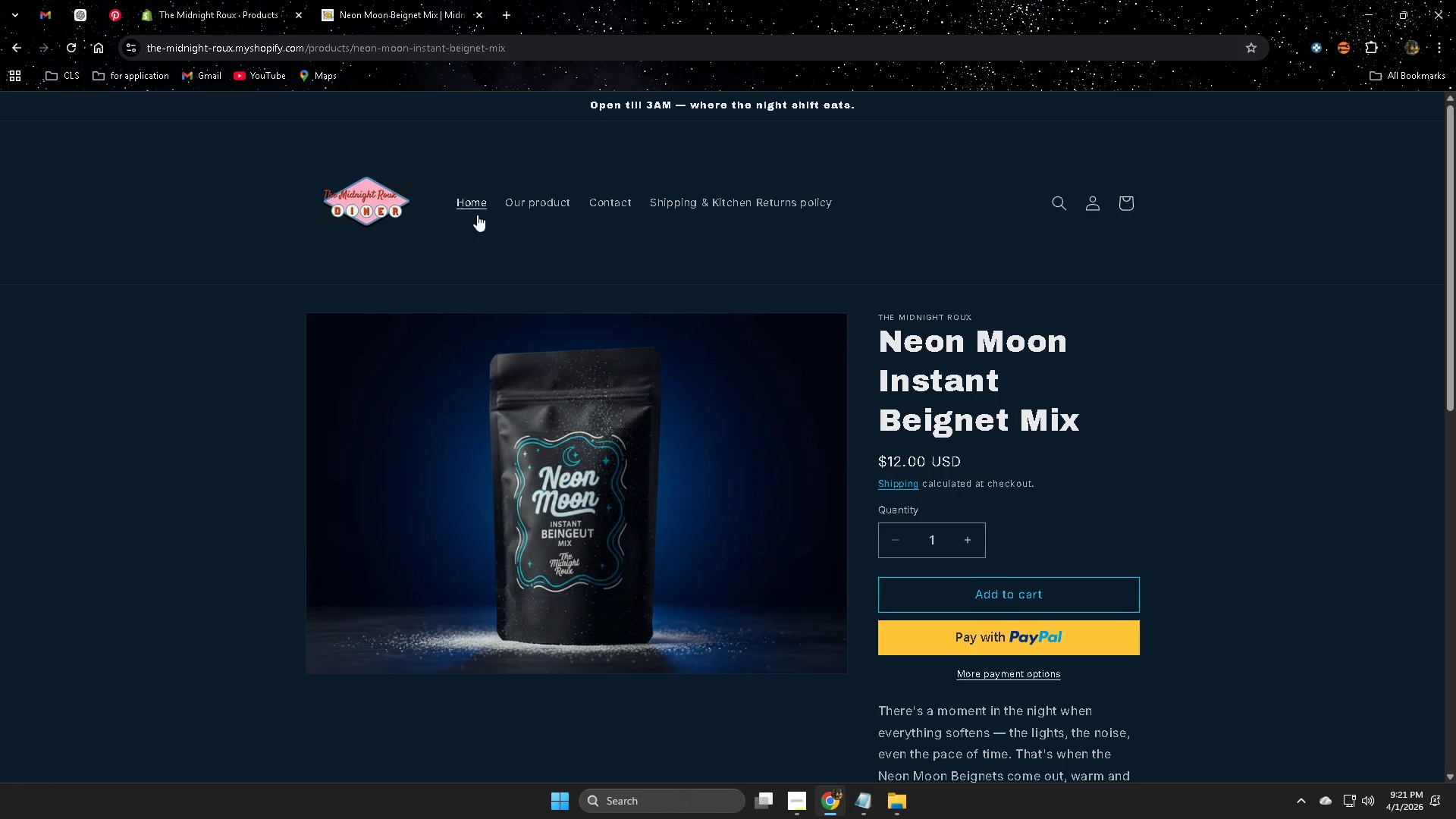 
left_click([477, 202])
 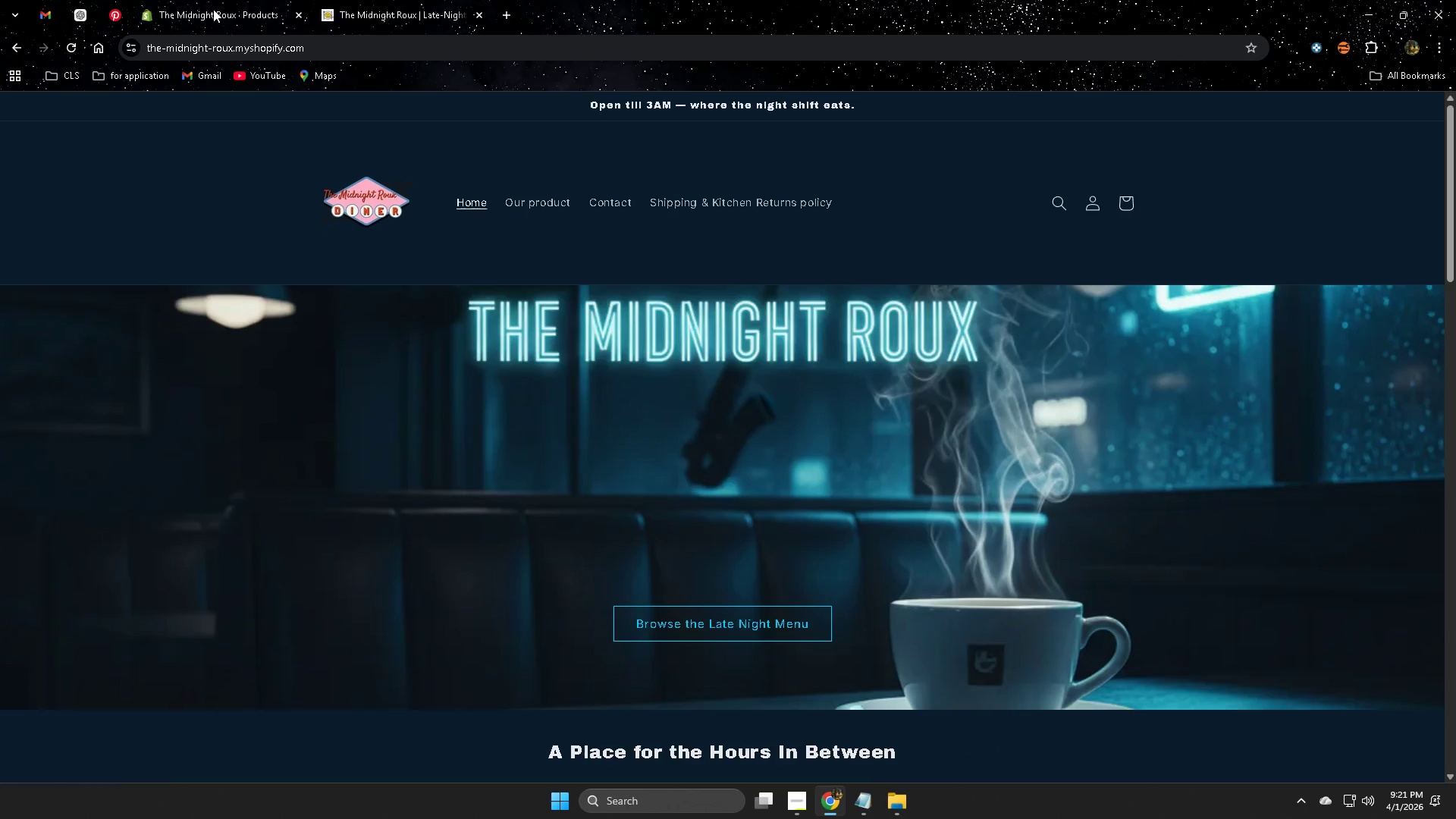 
scroll: coordinate [990, 585], scroll_direction: none, amount: 0.0
 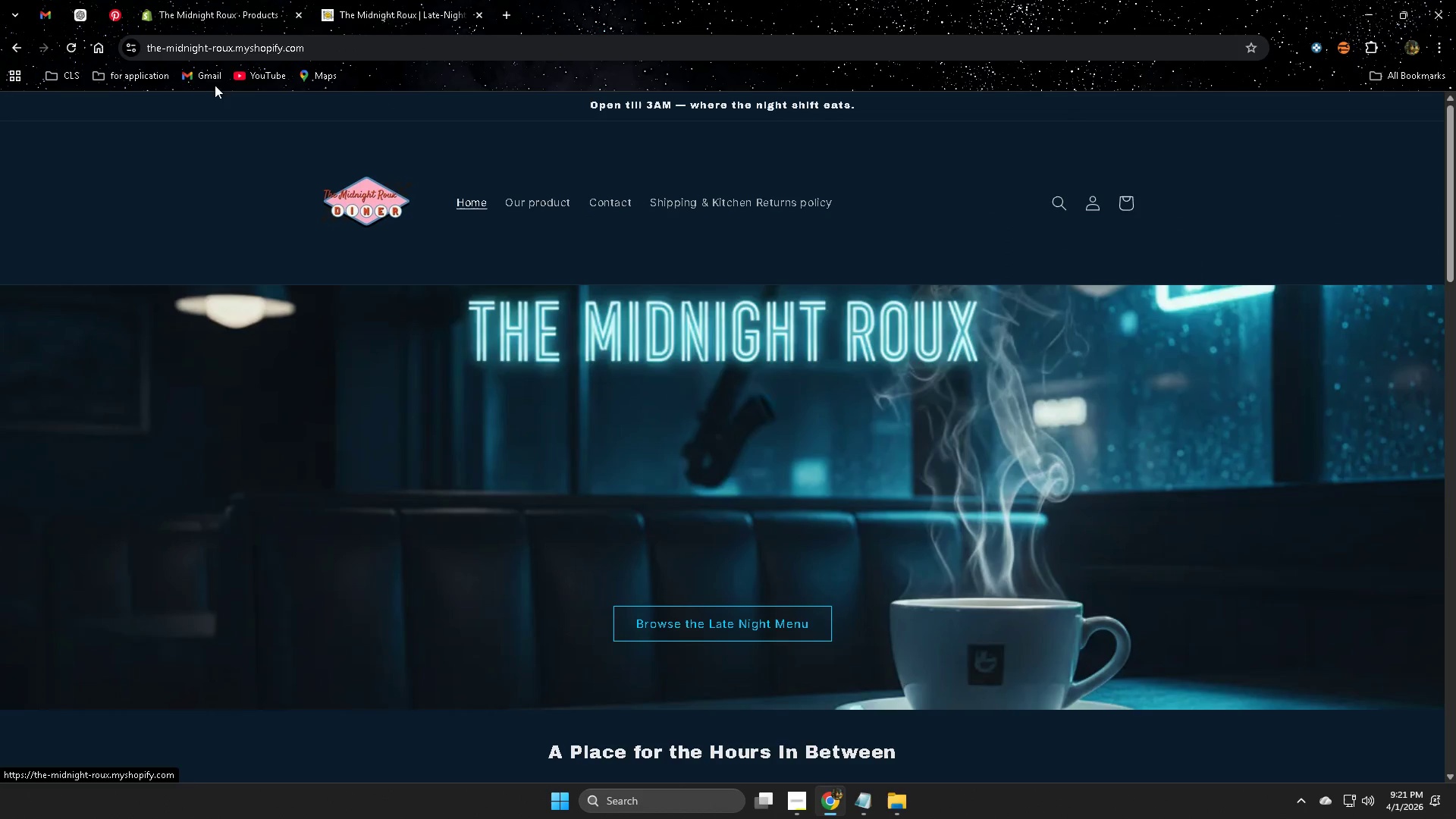 
left_click([197, 14])
 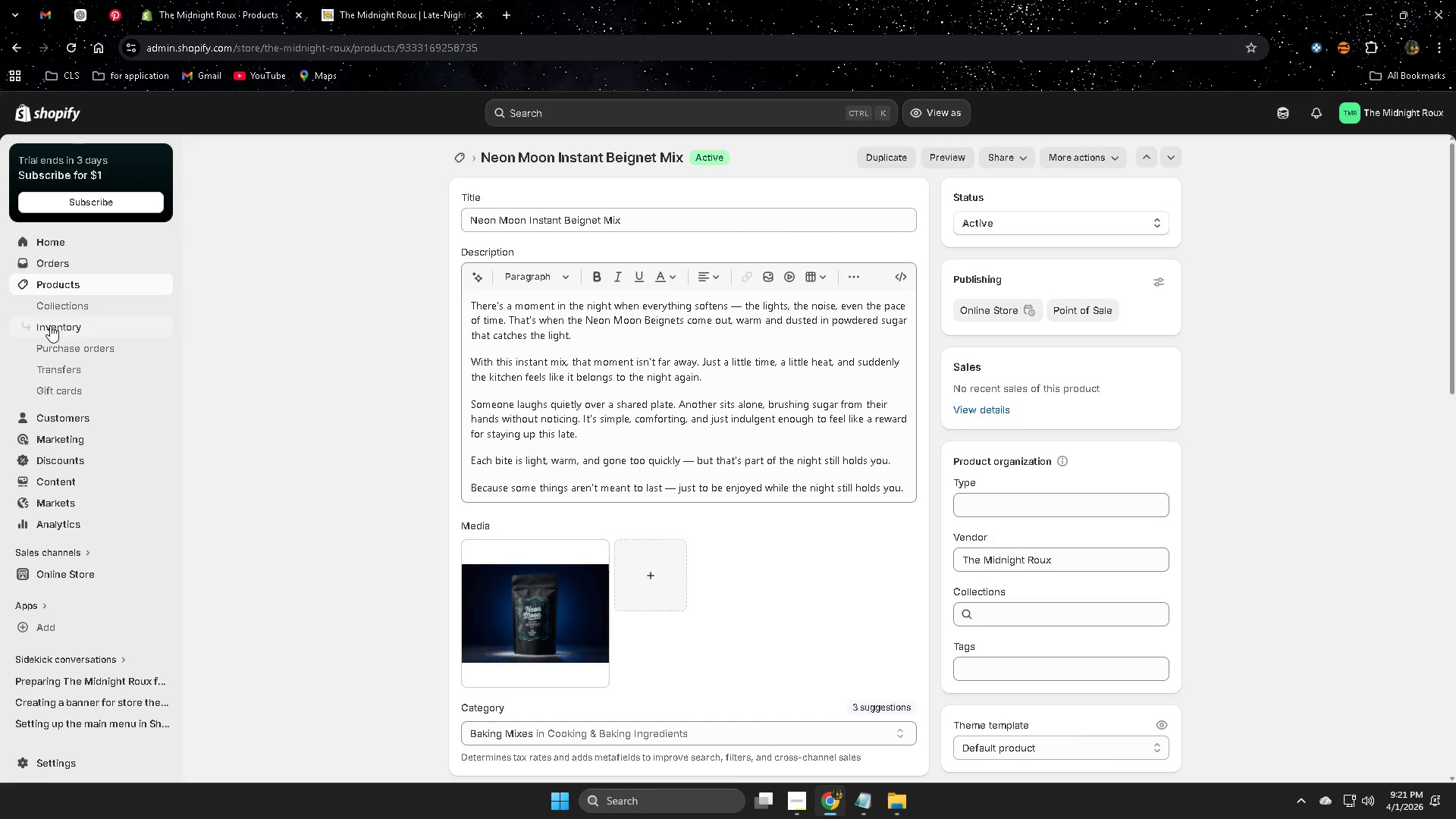 
left_click([64, 303])
 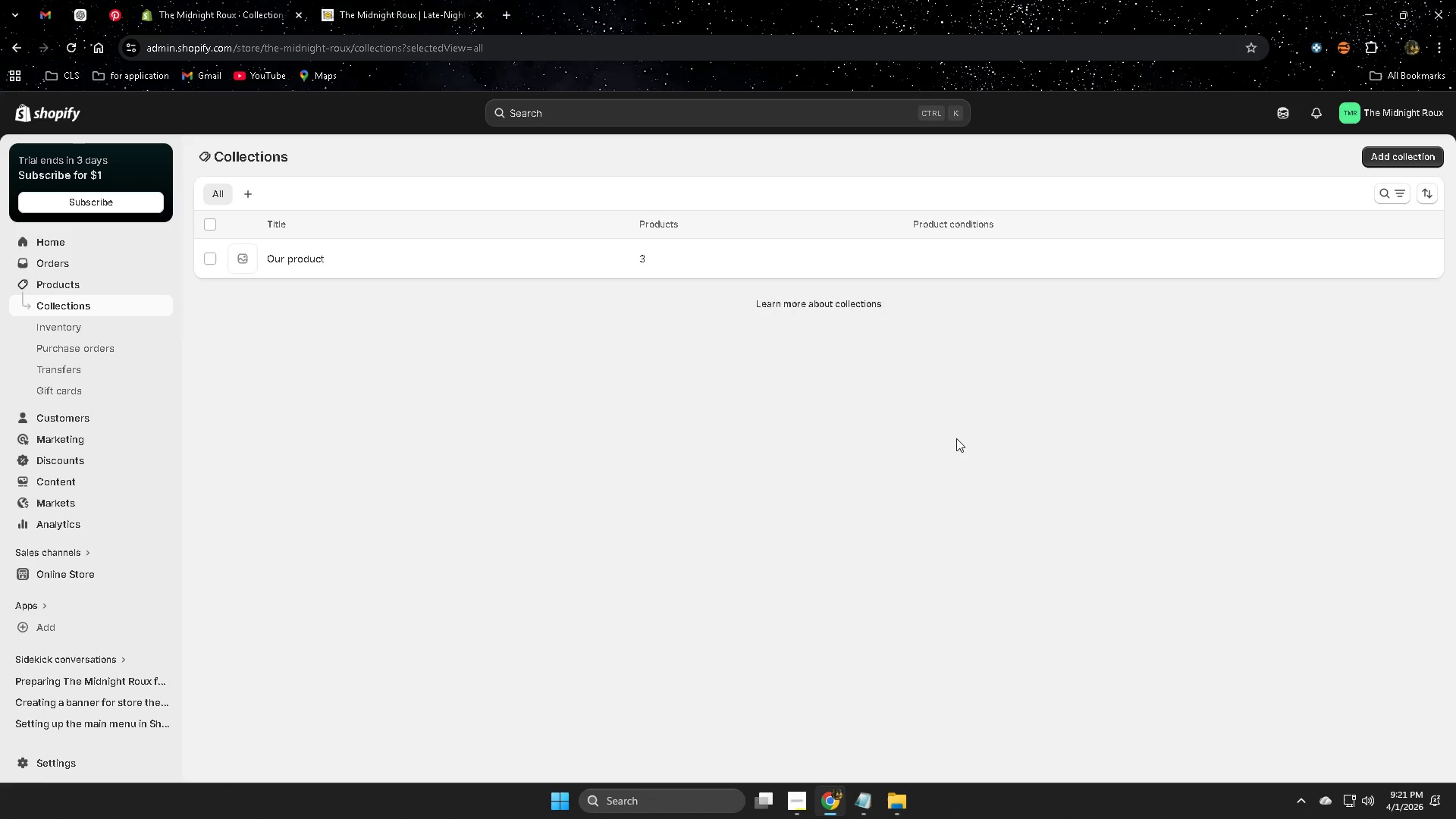 
left_click([206, 259])
 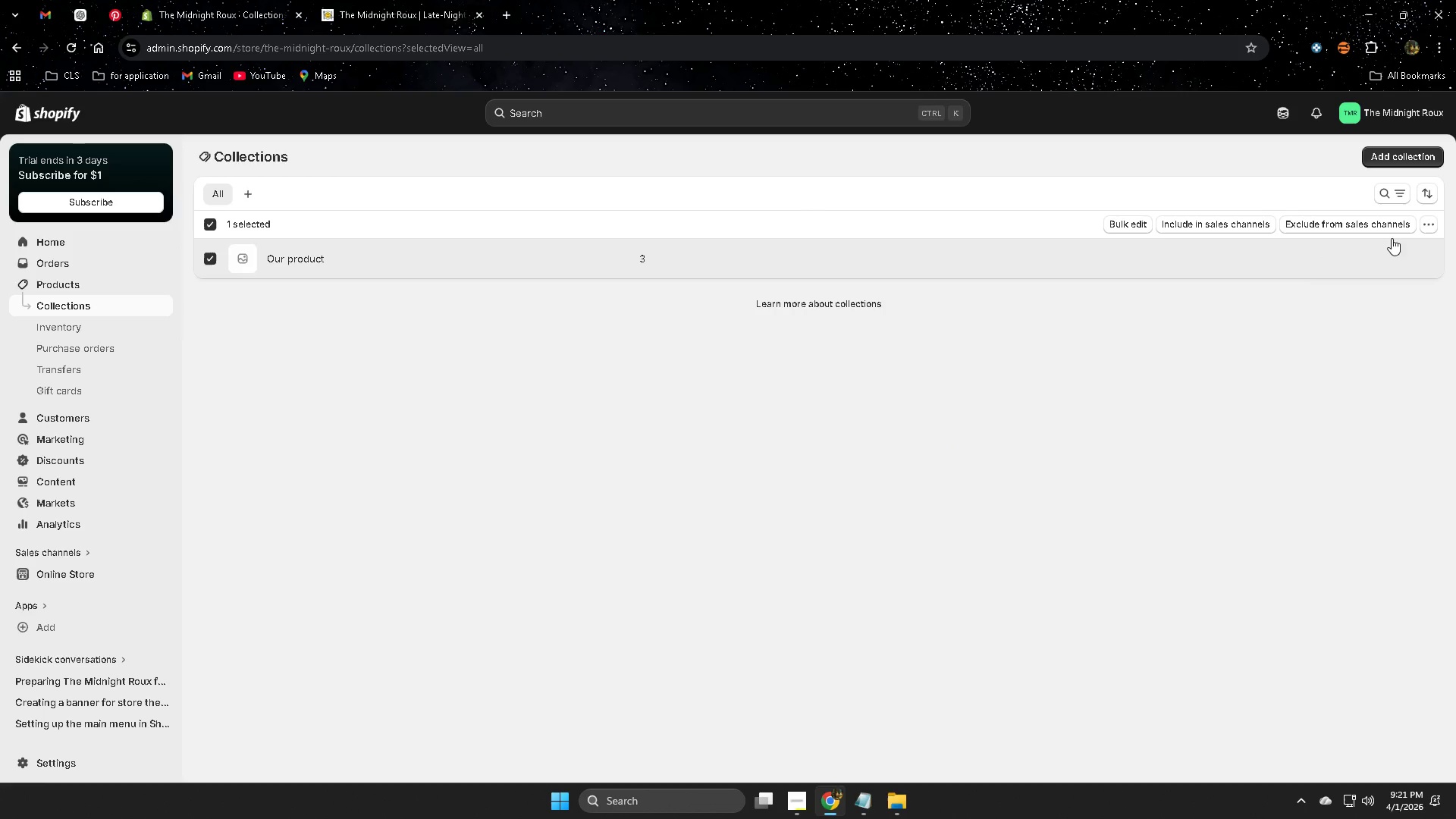 
left_click([1429, 225])
 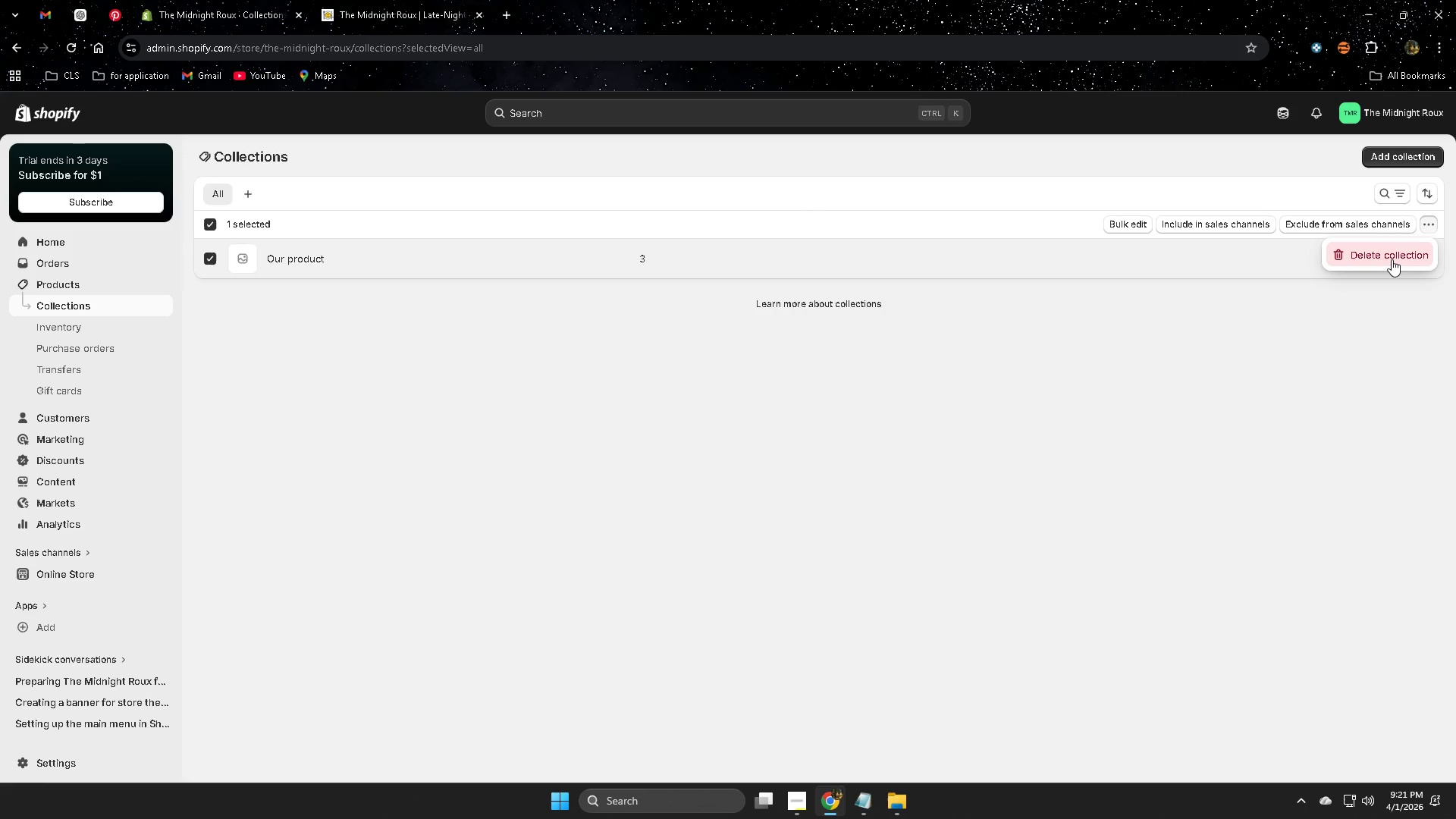 
left_click([1392, 259])
 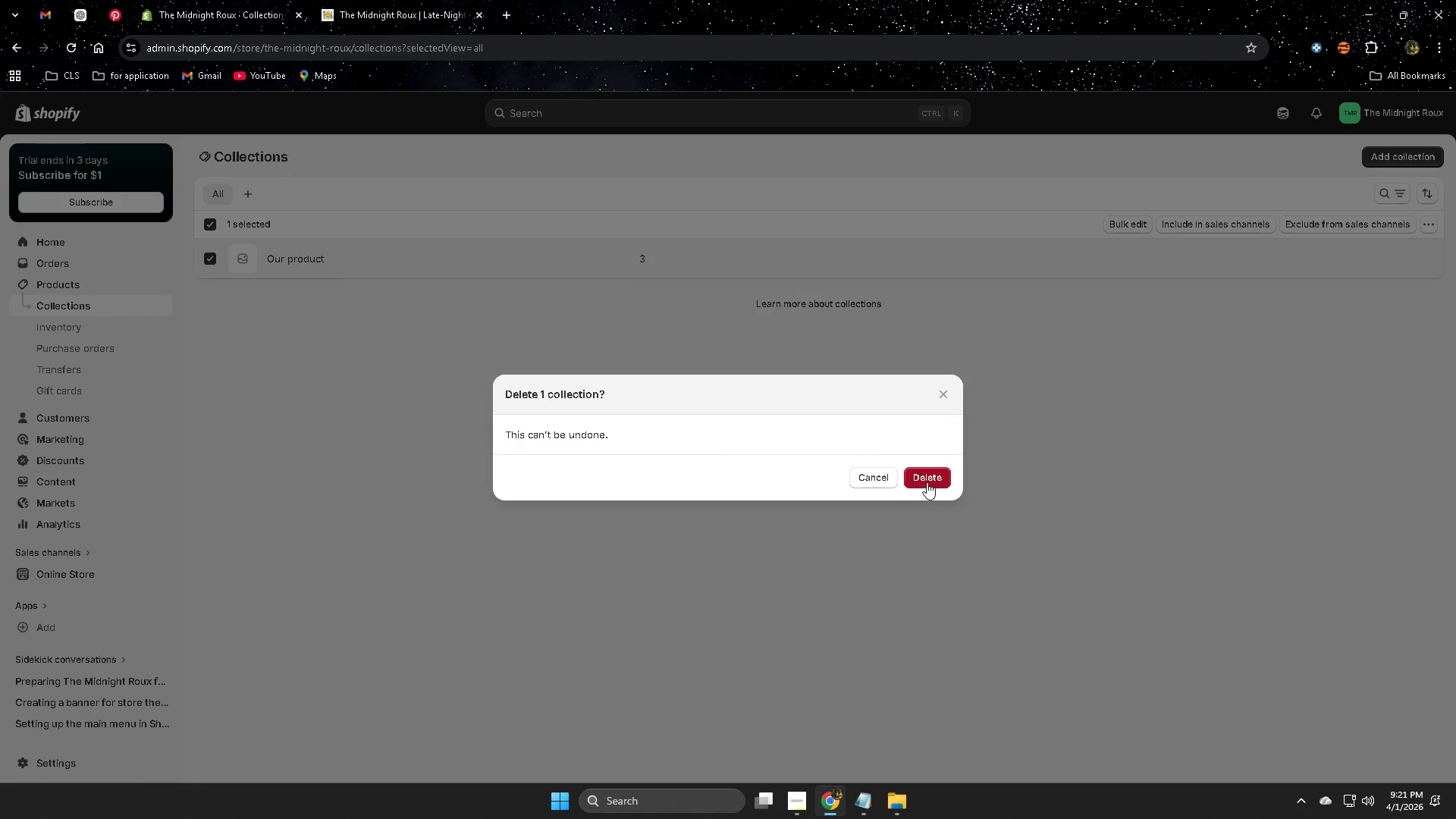 
left_click([929, 479])
 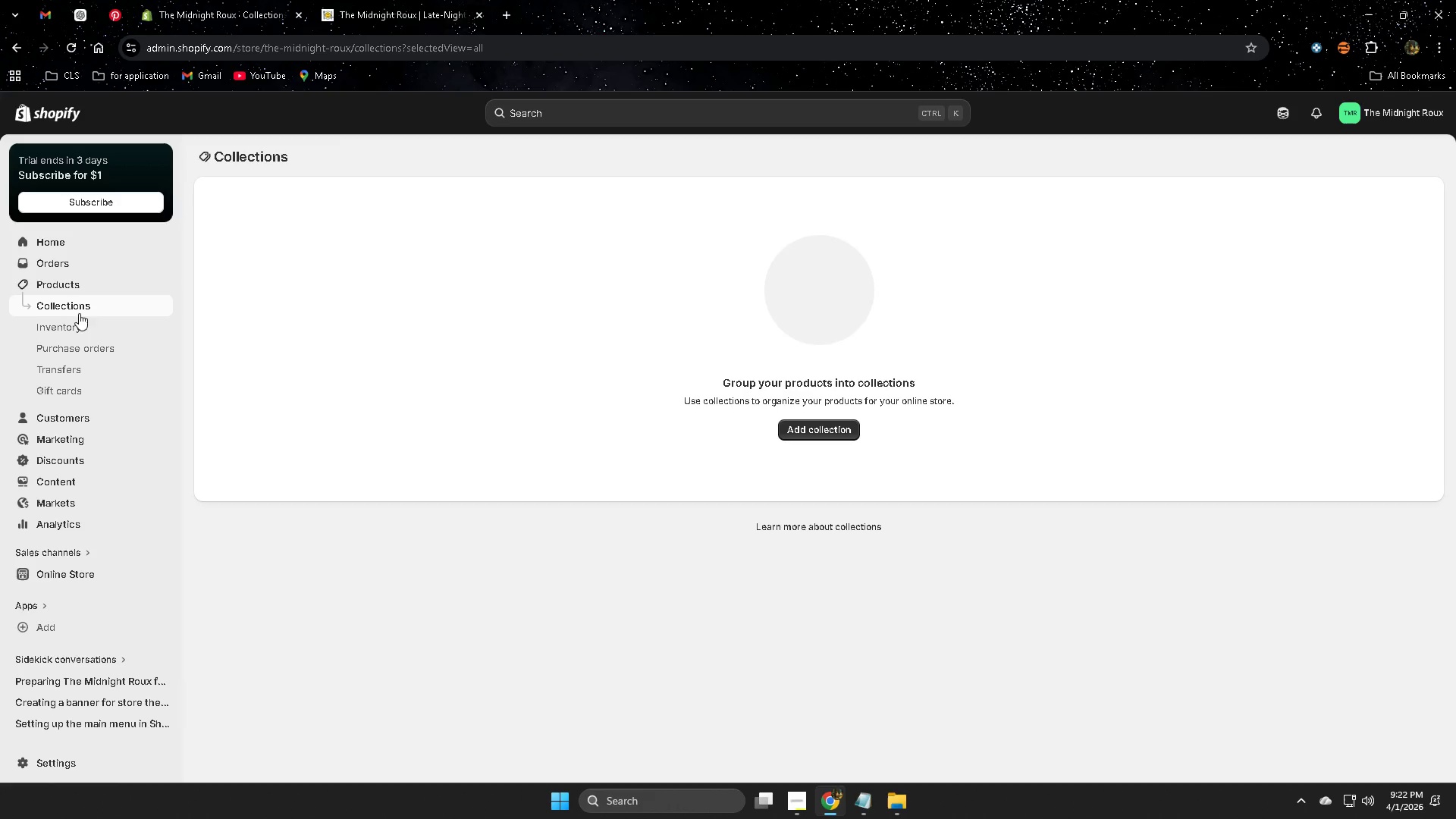 
left_click([73, 290])
 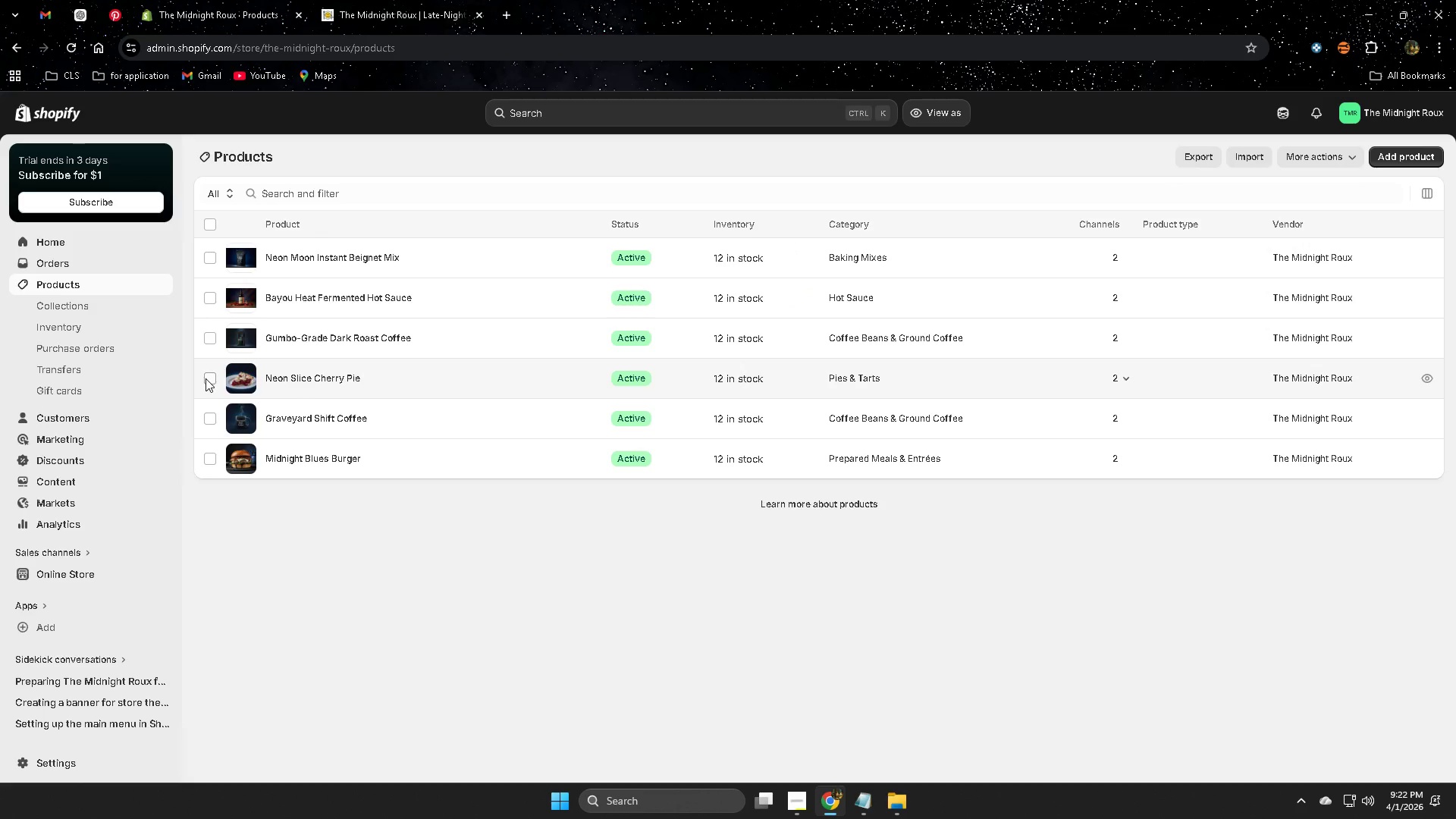 
double_click([216, 413])
 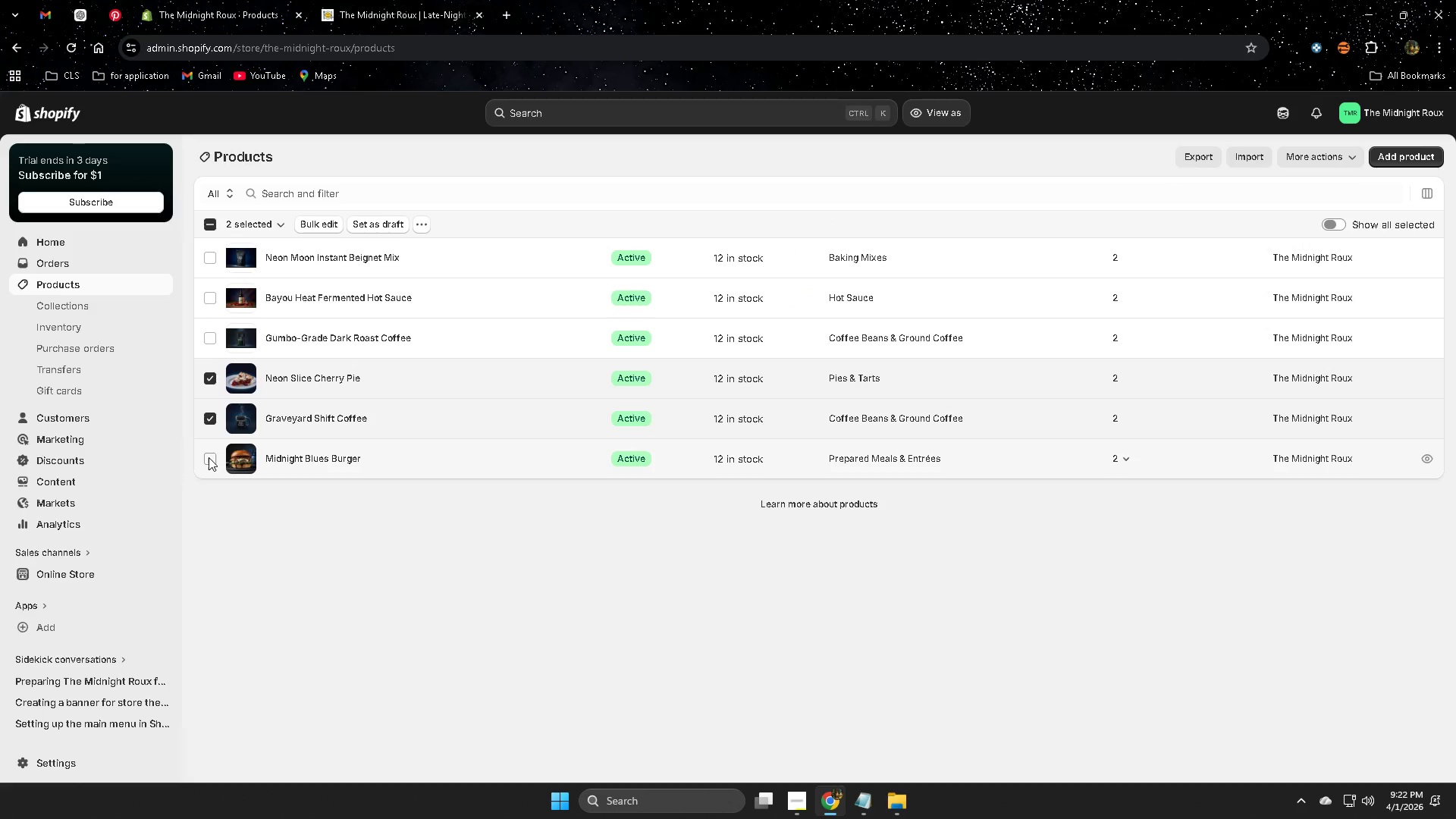 
left_click([209, 460])
 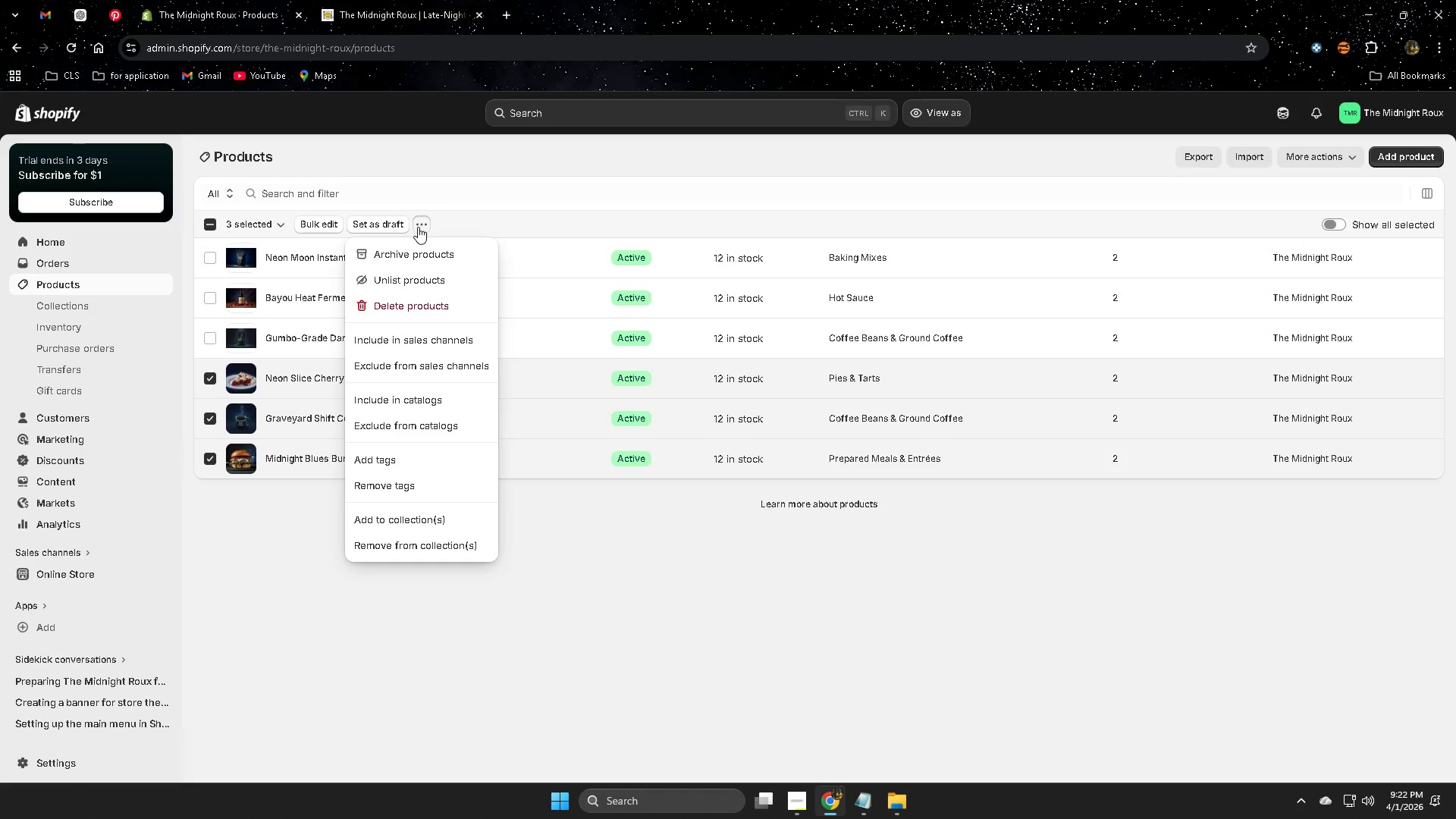 
left_click([434, 308])
 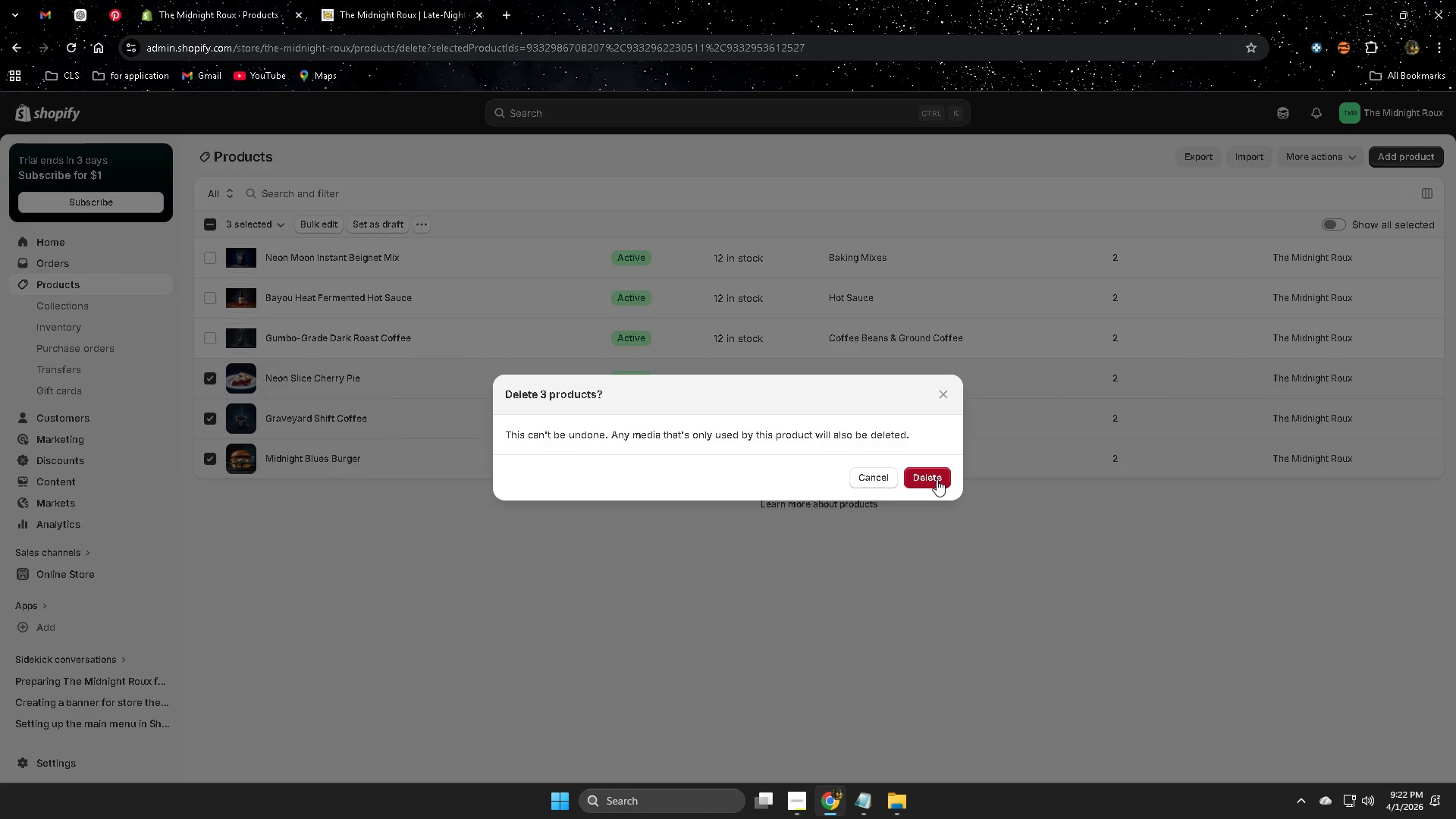 
left_click([937, 479])
 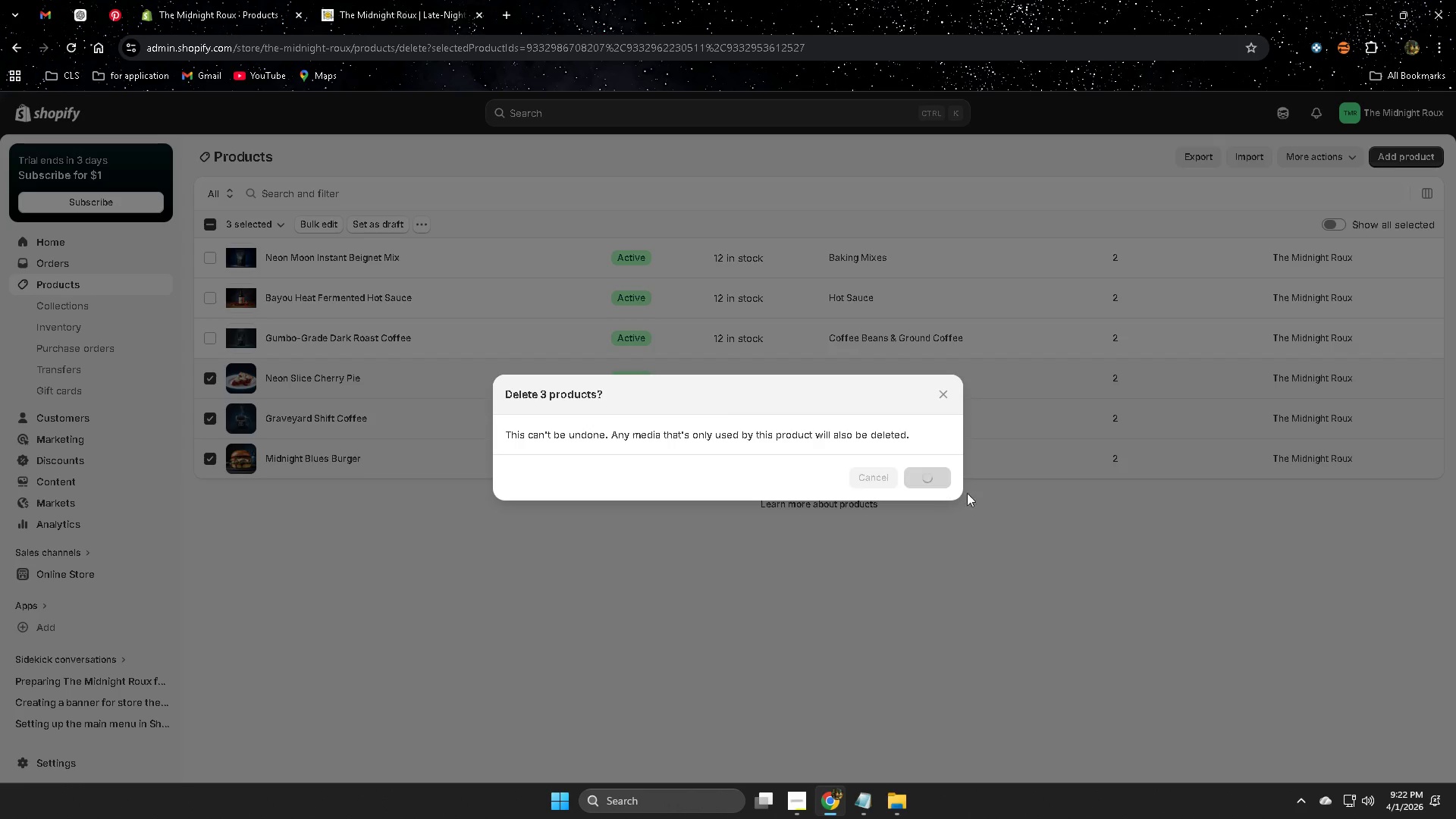 
mouse_move([965, 510])
 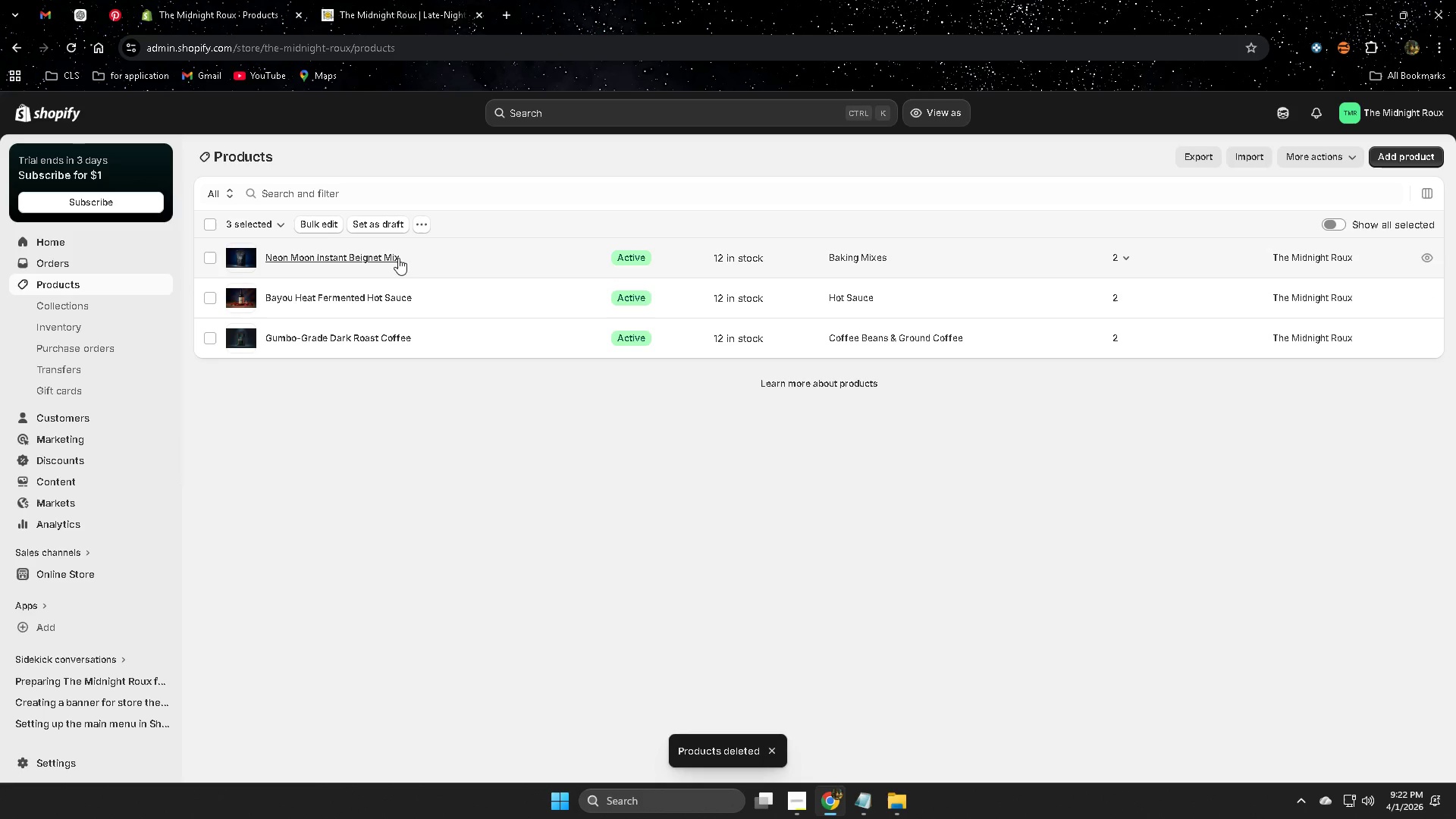 
wait(6.7)
 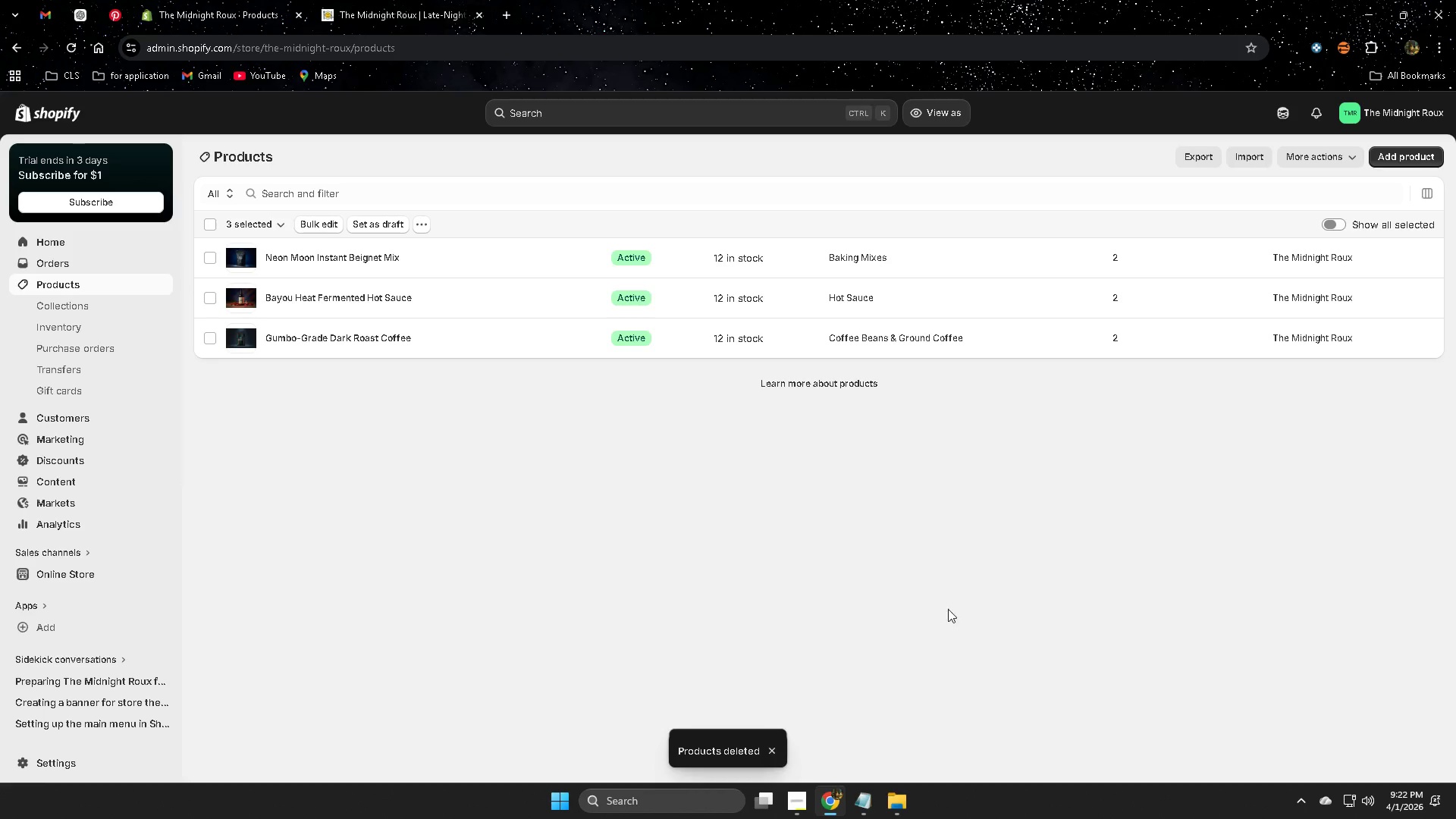 
left_click([76, 18])
 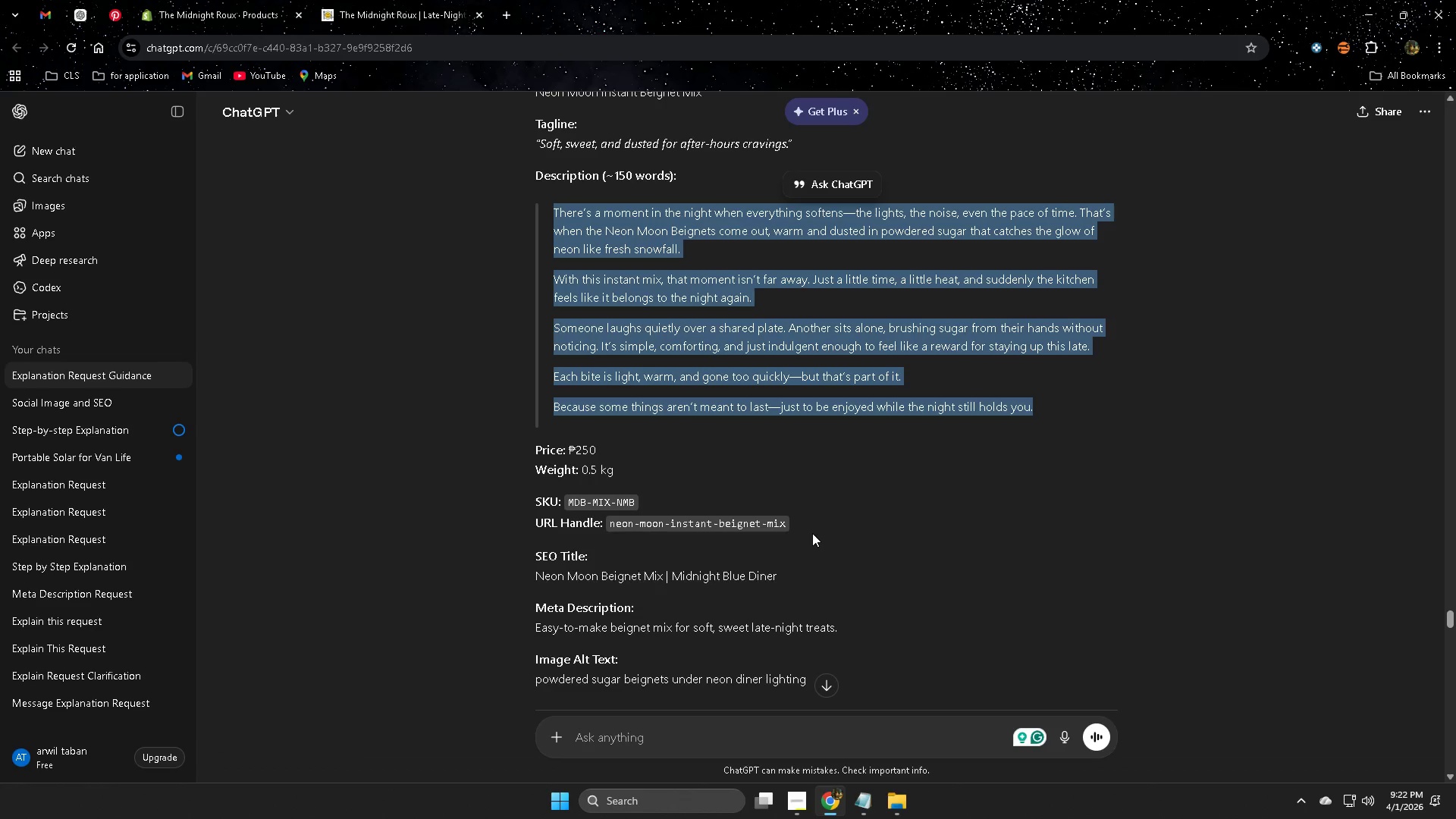 
scroll: coordinate [506, 458], scroll_direction: up, amount: 4.0
 